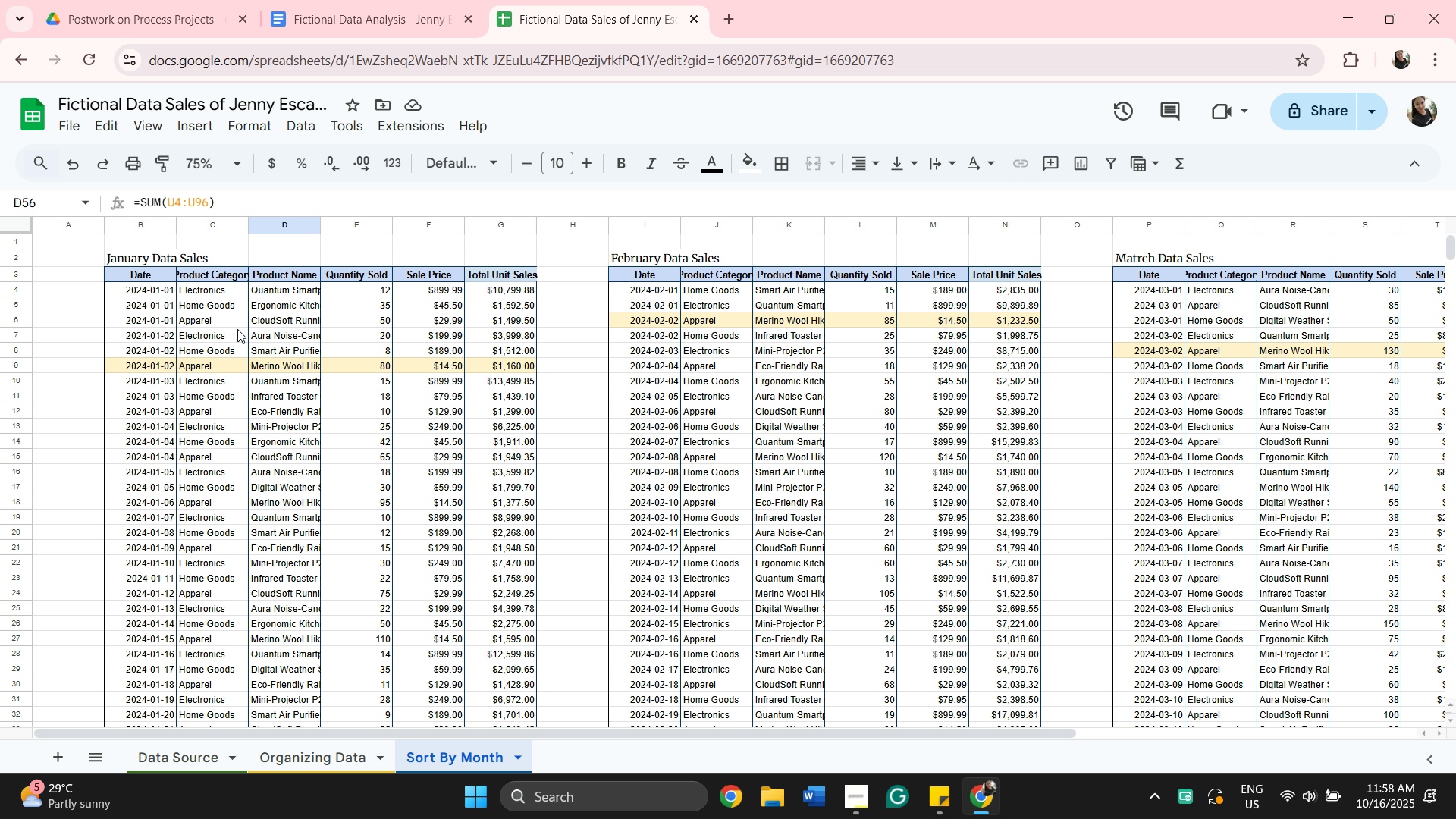 
wait(6.96)
 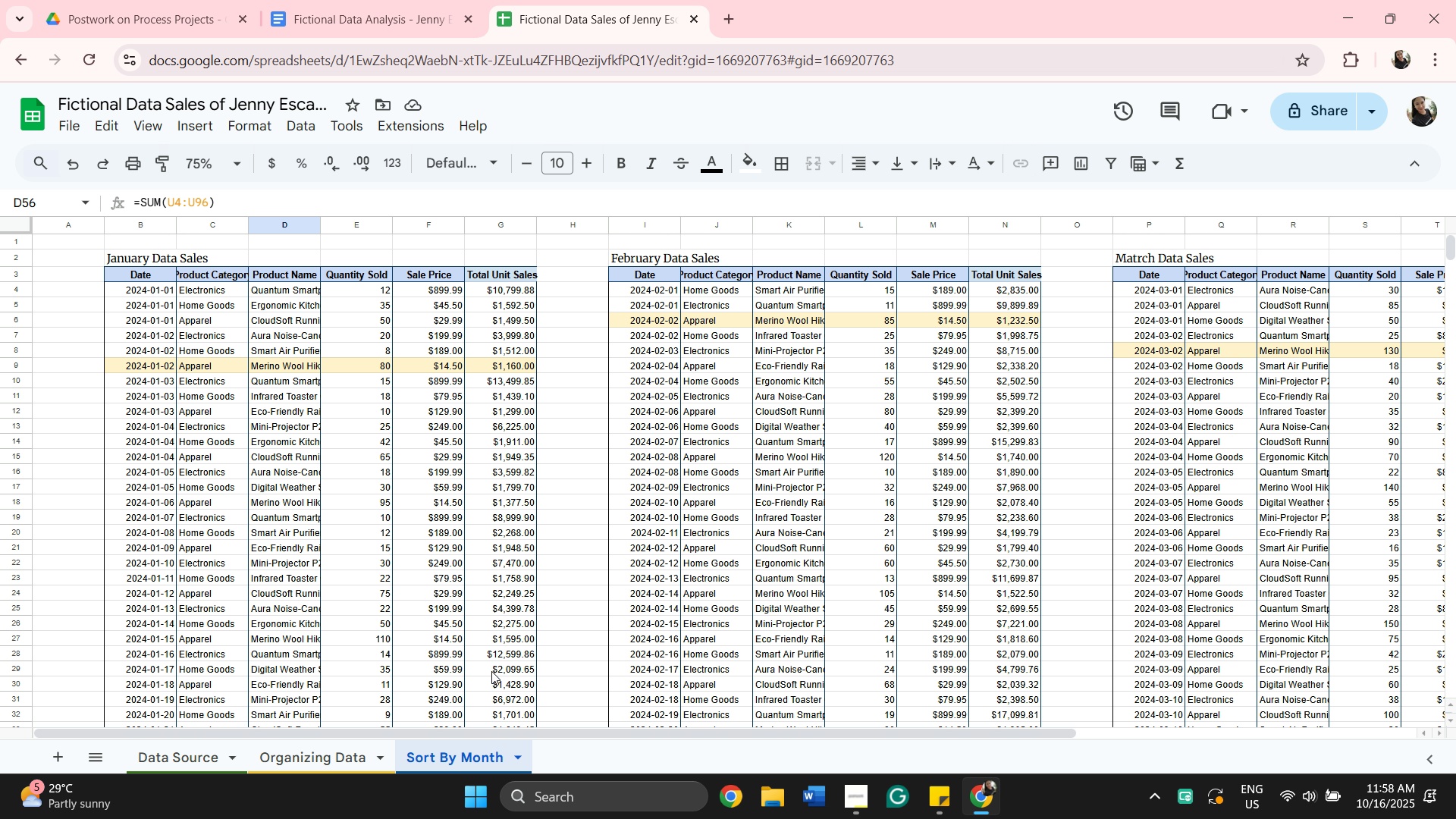 
left_click_drag(start_coordinate=[248, 224], to_coordinate=[268, 223])
 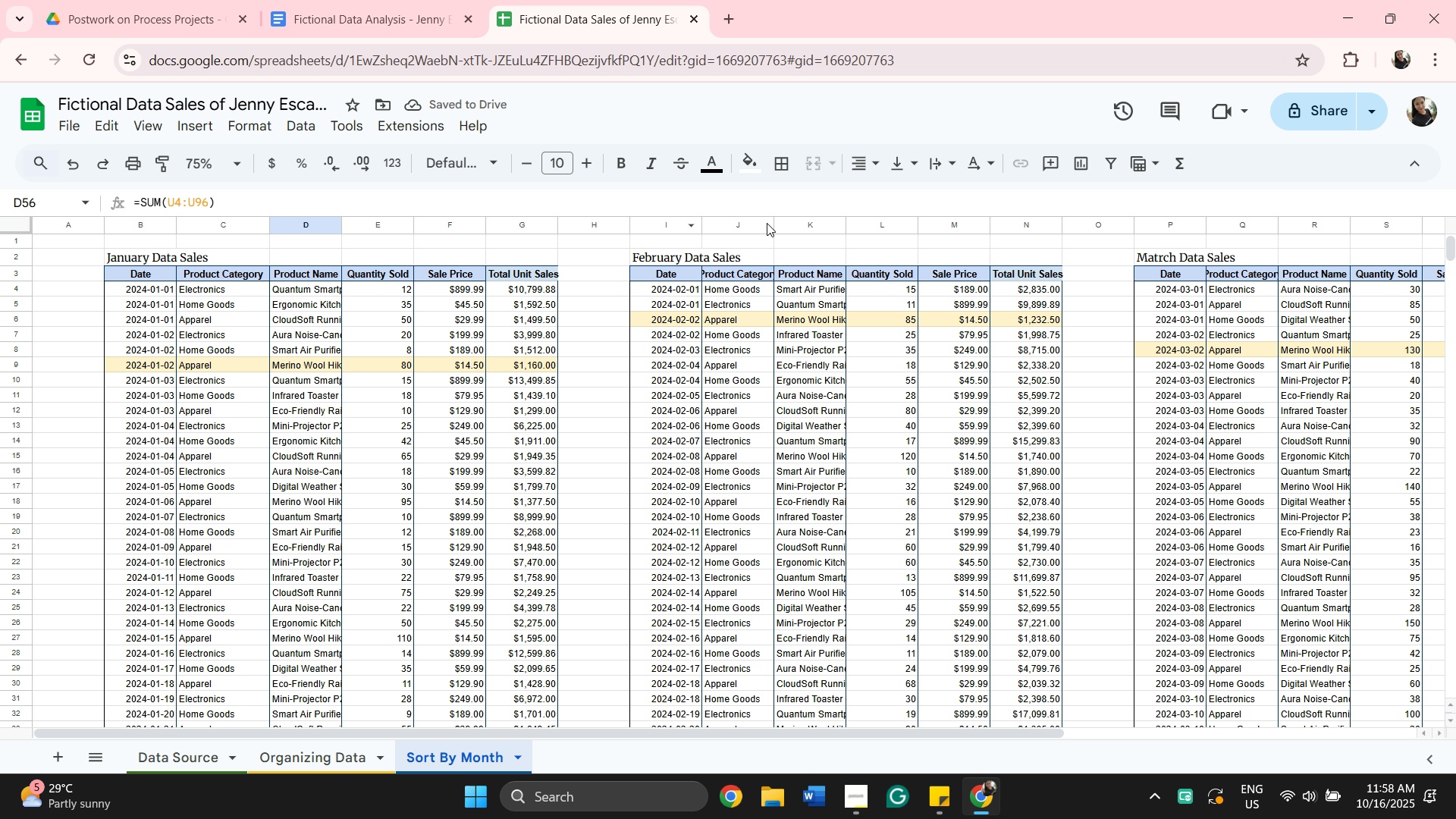 
left_click_drag(start_coordinate=[775, 223], to_coordinate=[803, 225])
 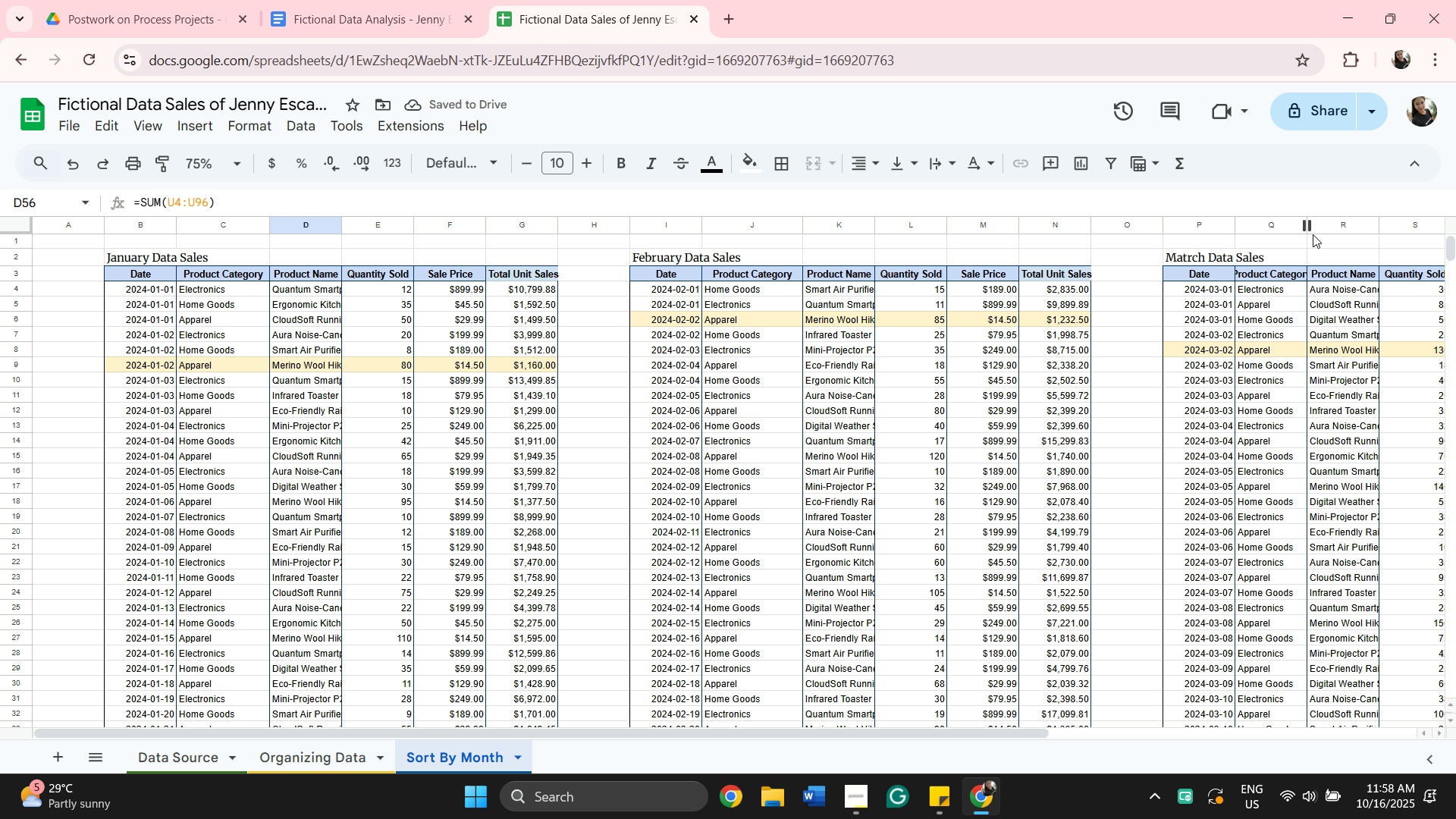 
left_click_drag(start_coordinate=[1310, 232], to_coordinate=[1325, 231])
 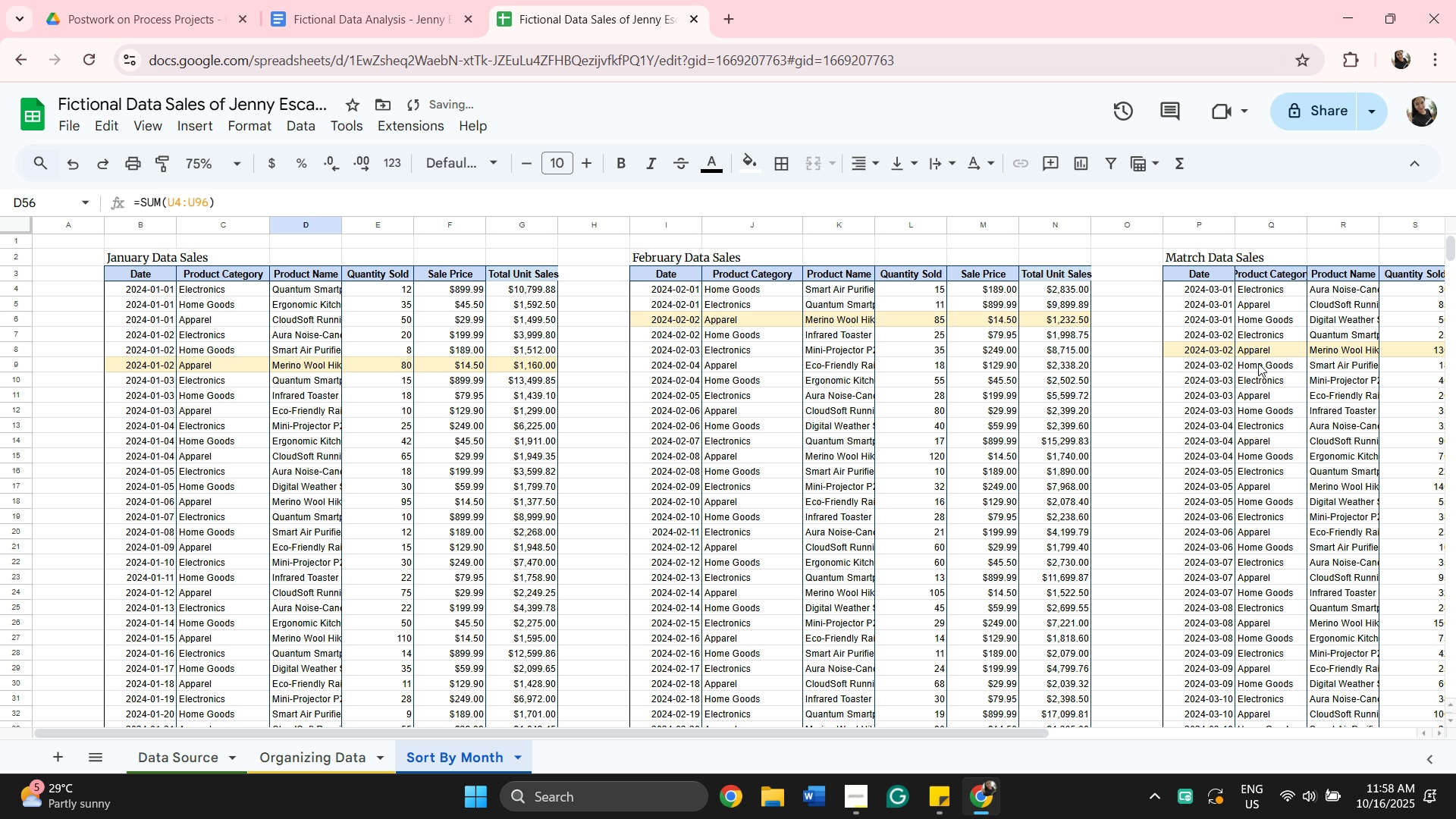 
scroll: coordinate [1253, 323], scroll_direction: up, amount: 1.0
 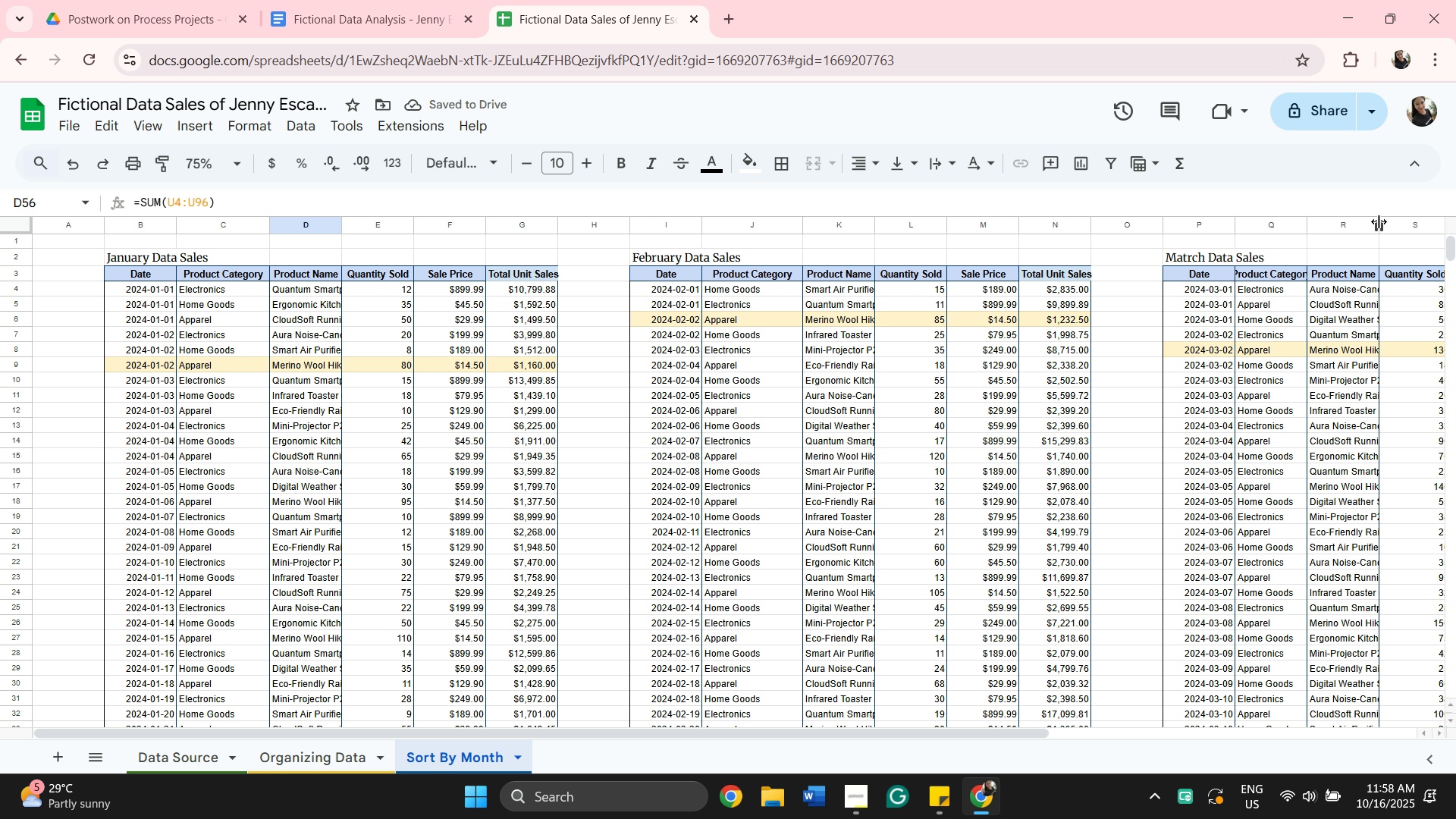 
left_click_drag(start_coordinate=[1383, 220], to_coordinate=[1400, 220])
 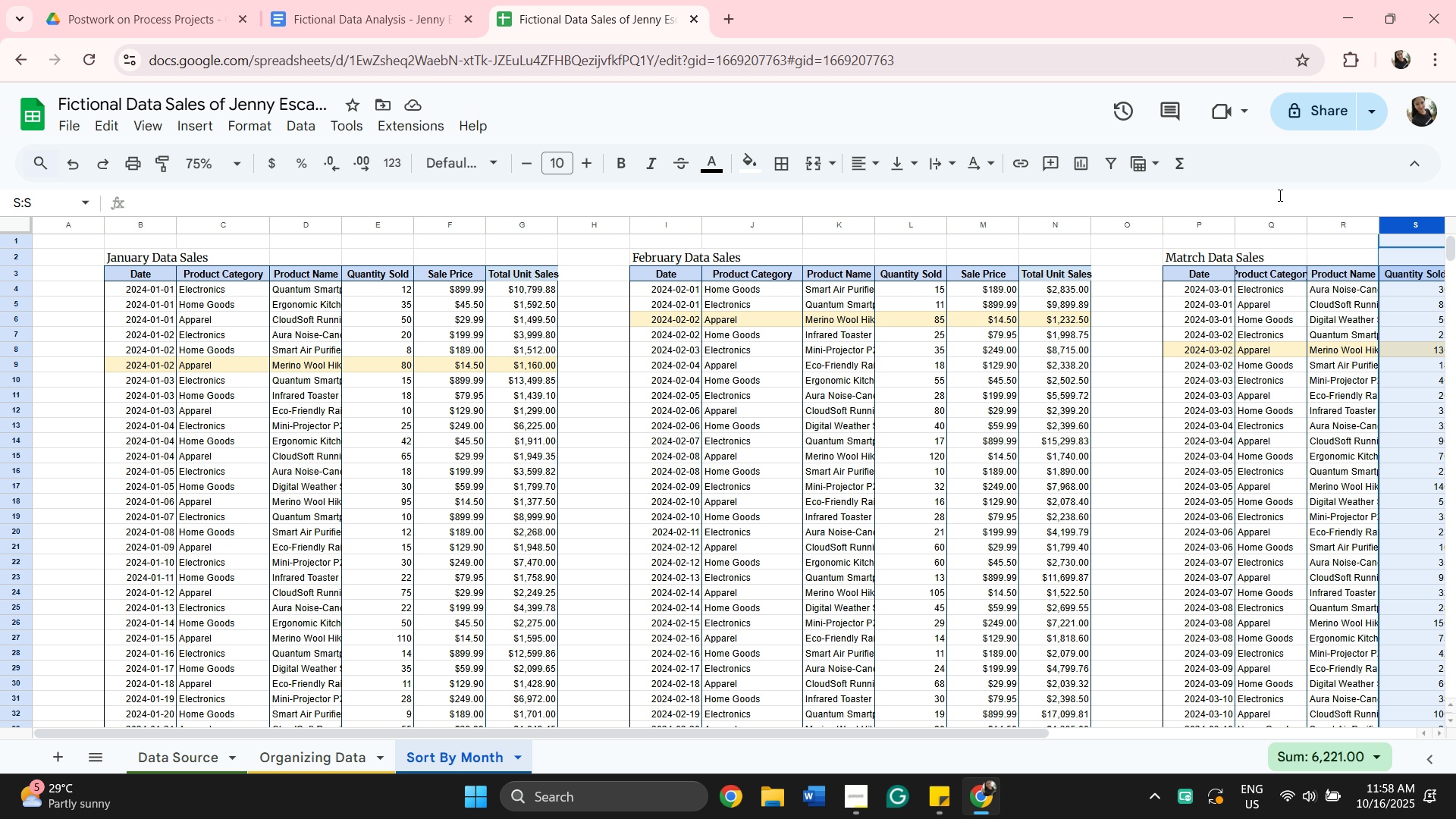 
left_click([1282, 199])
 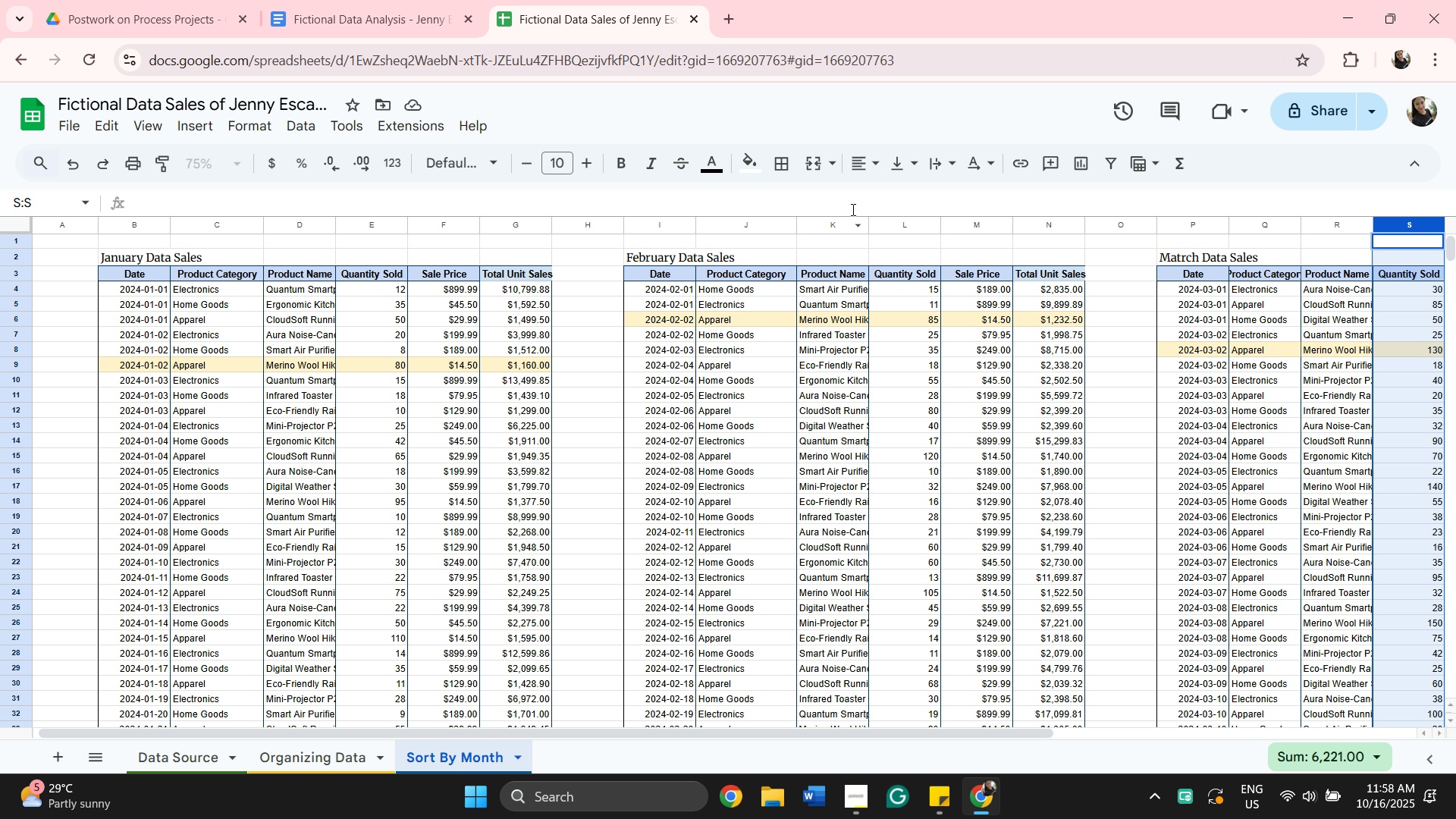 
wait(6.54)
 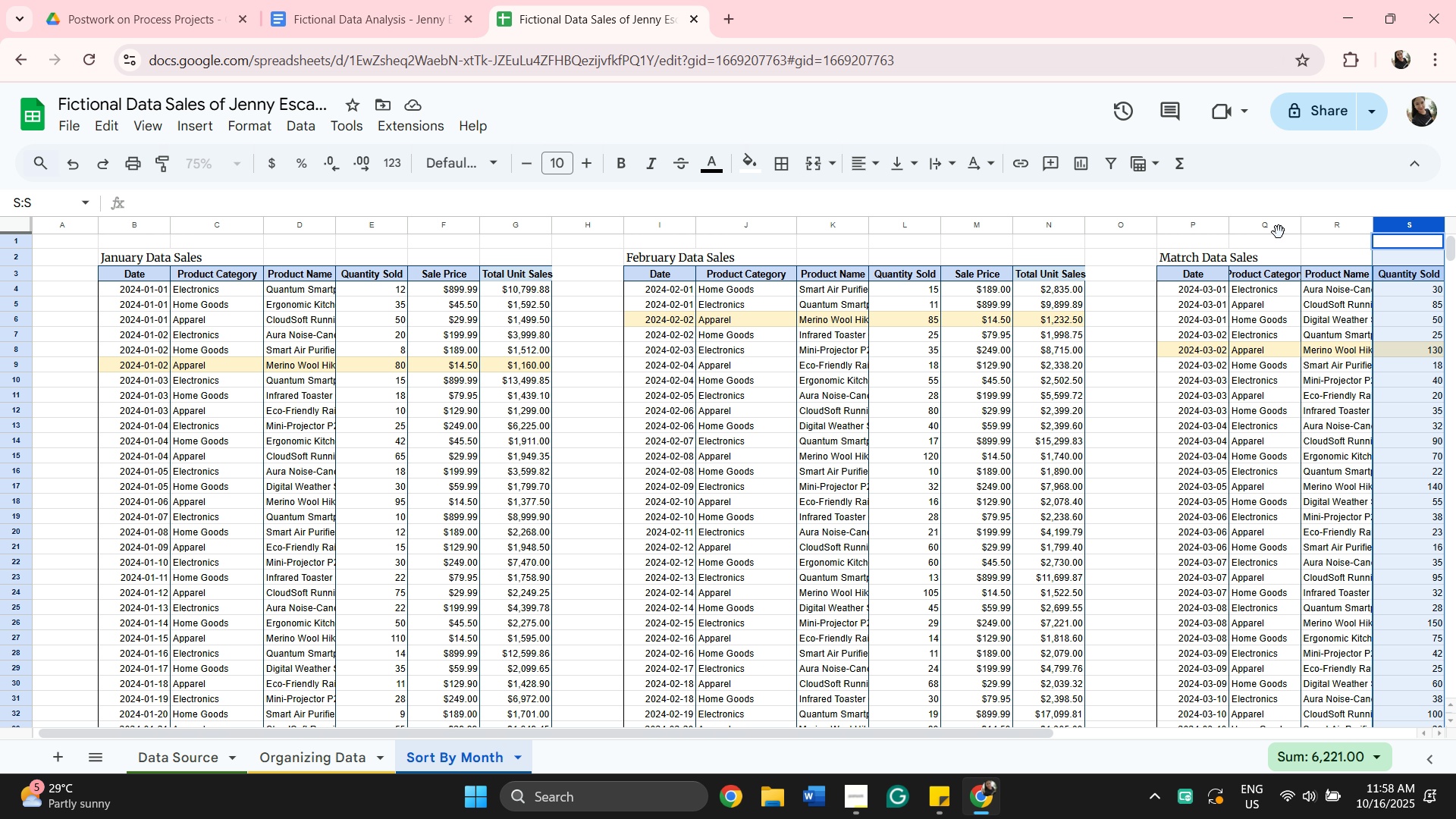 
left_click_drag(start_coordinate=[867, 230], to_coordinate=[898, 230])
 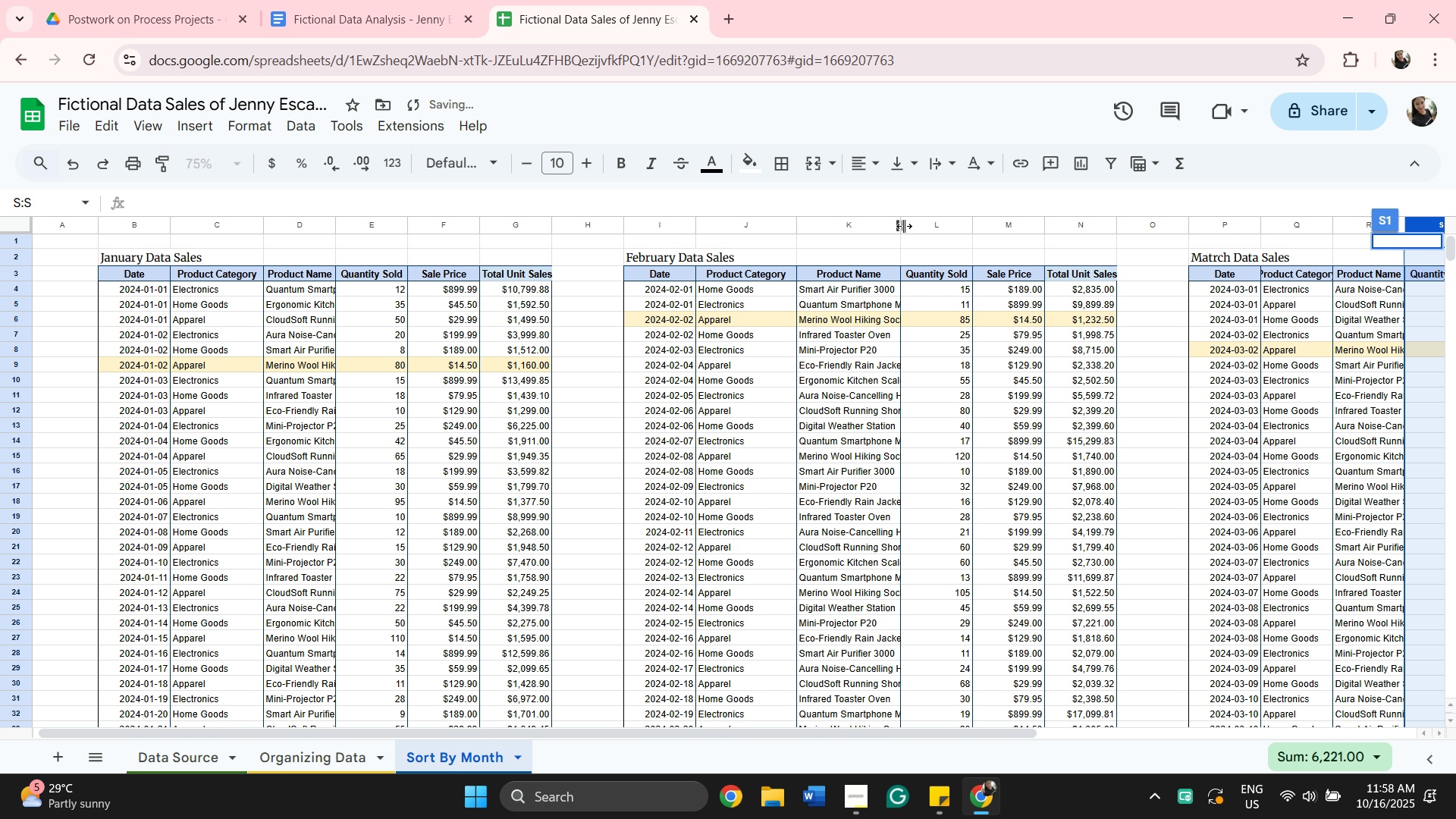 
left_click_drag(start_coordinate=[900, 224], to_coordinate=[957, 231])
 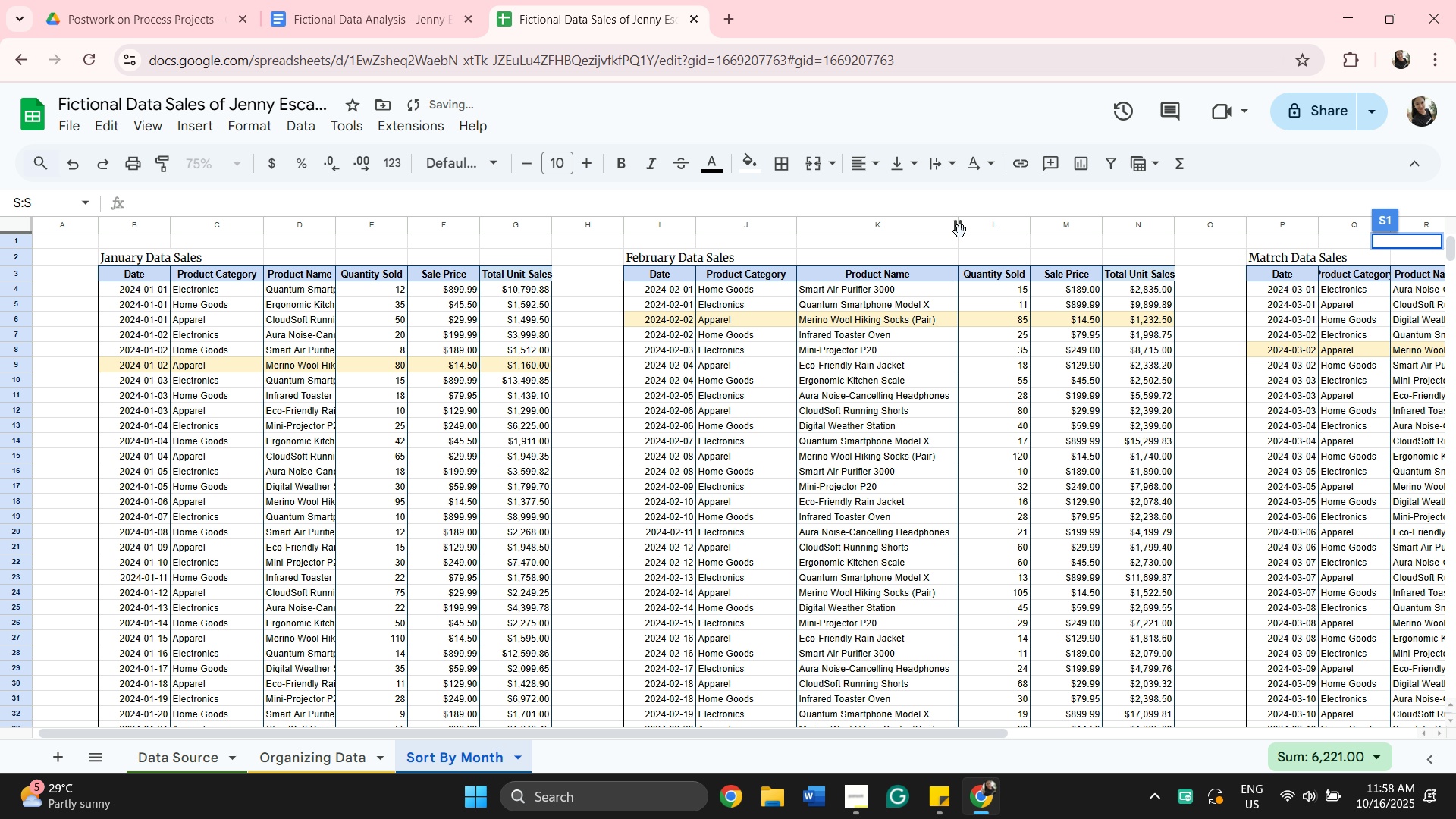 
scroll: coordinate [959, 231], scroll_direction: down, amount: 2.0
 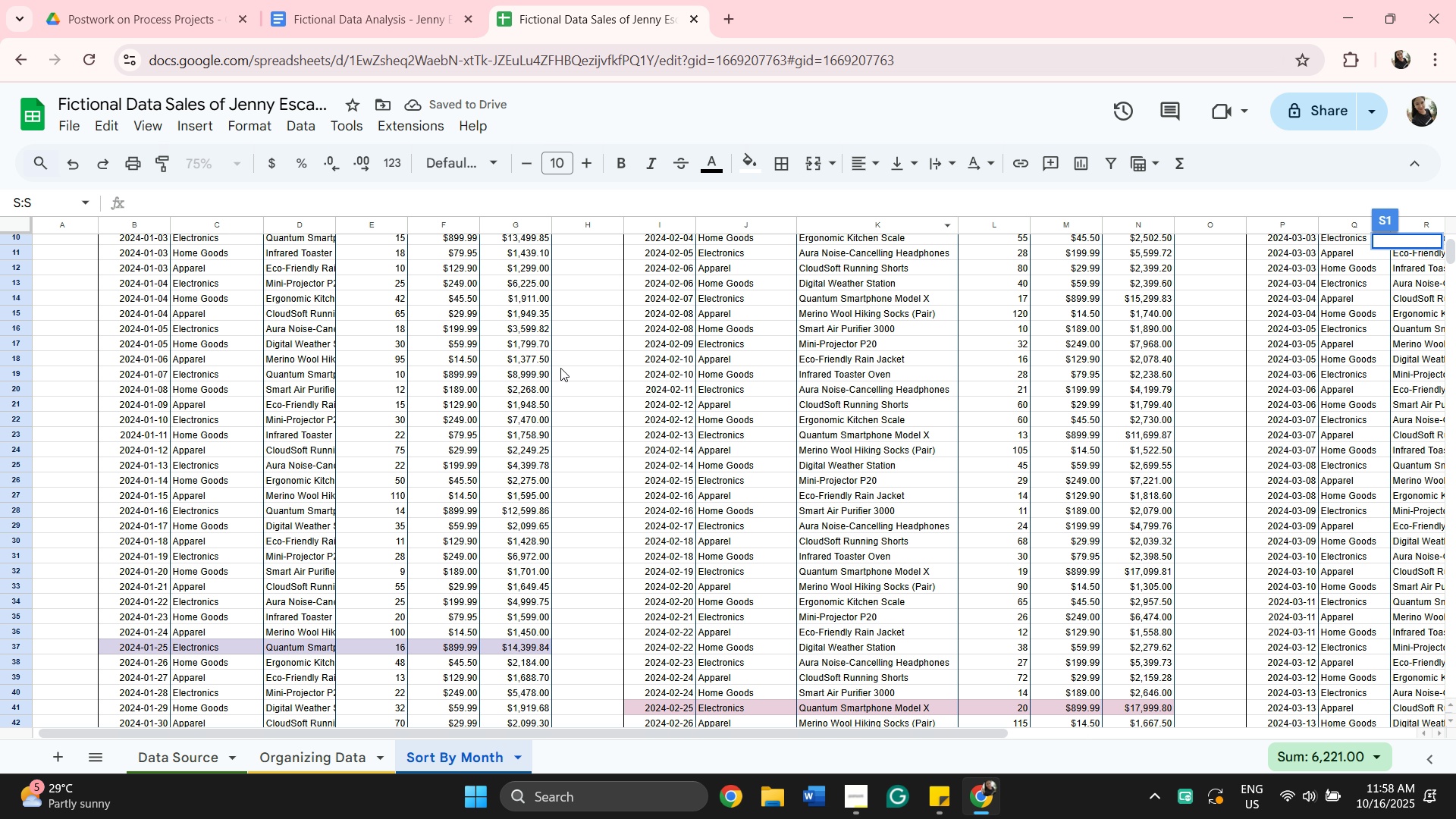 
scroll: coordinate [475, 350], scroll_direction: up, amount: 2.0
 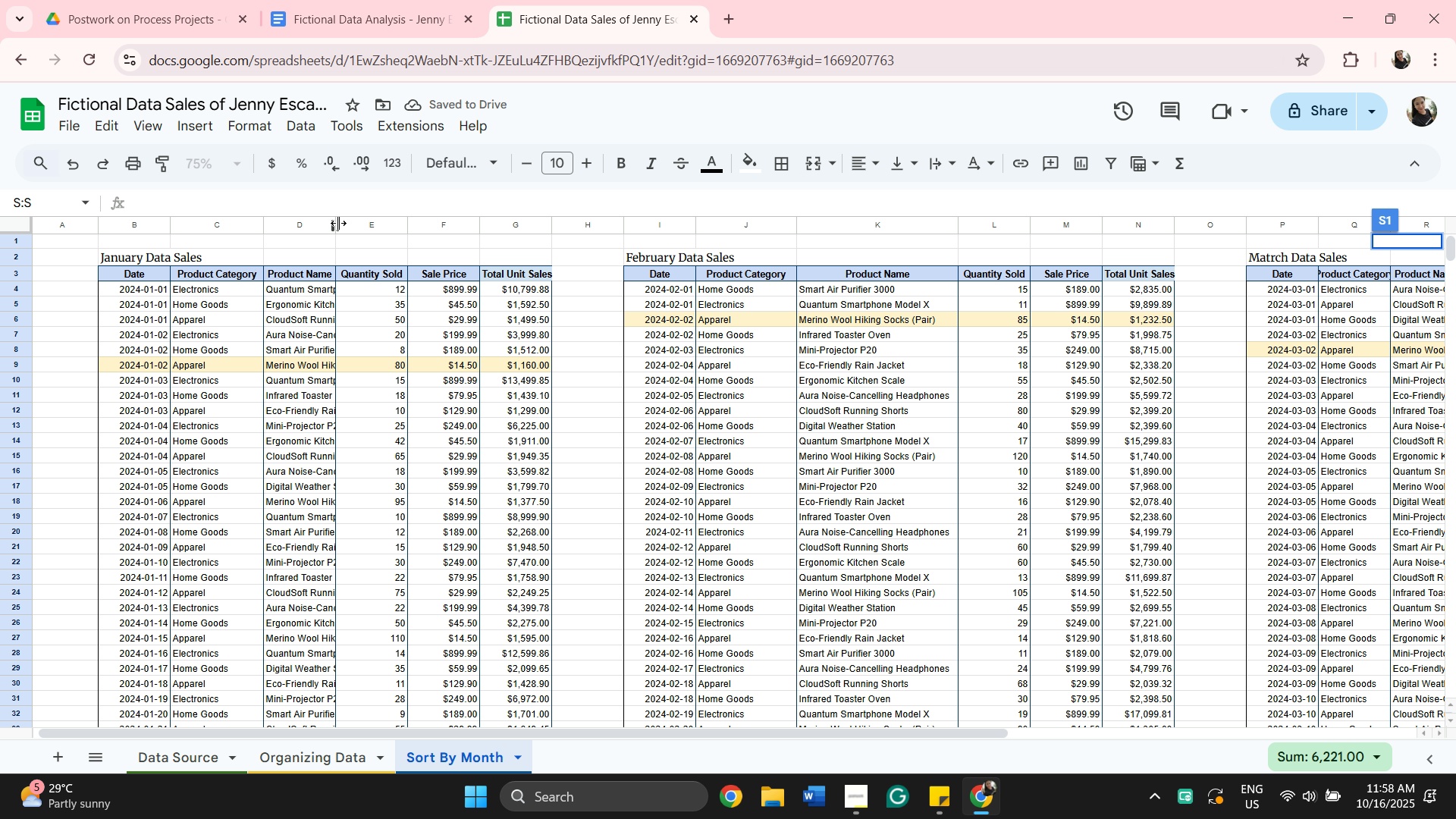 
left_click_drag(start_coordinate=[340, 221], to_coordinate=[354, 224])
 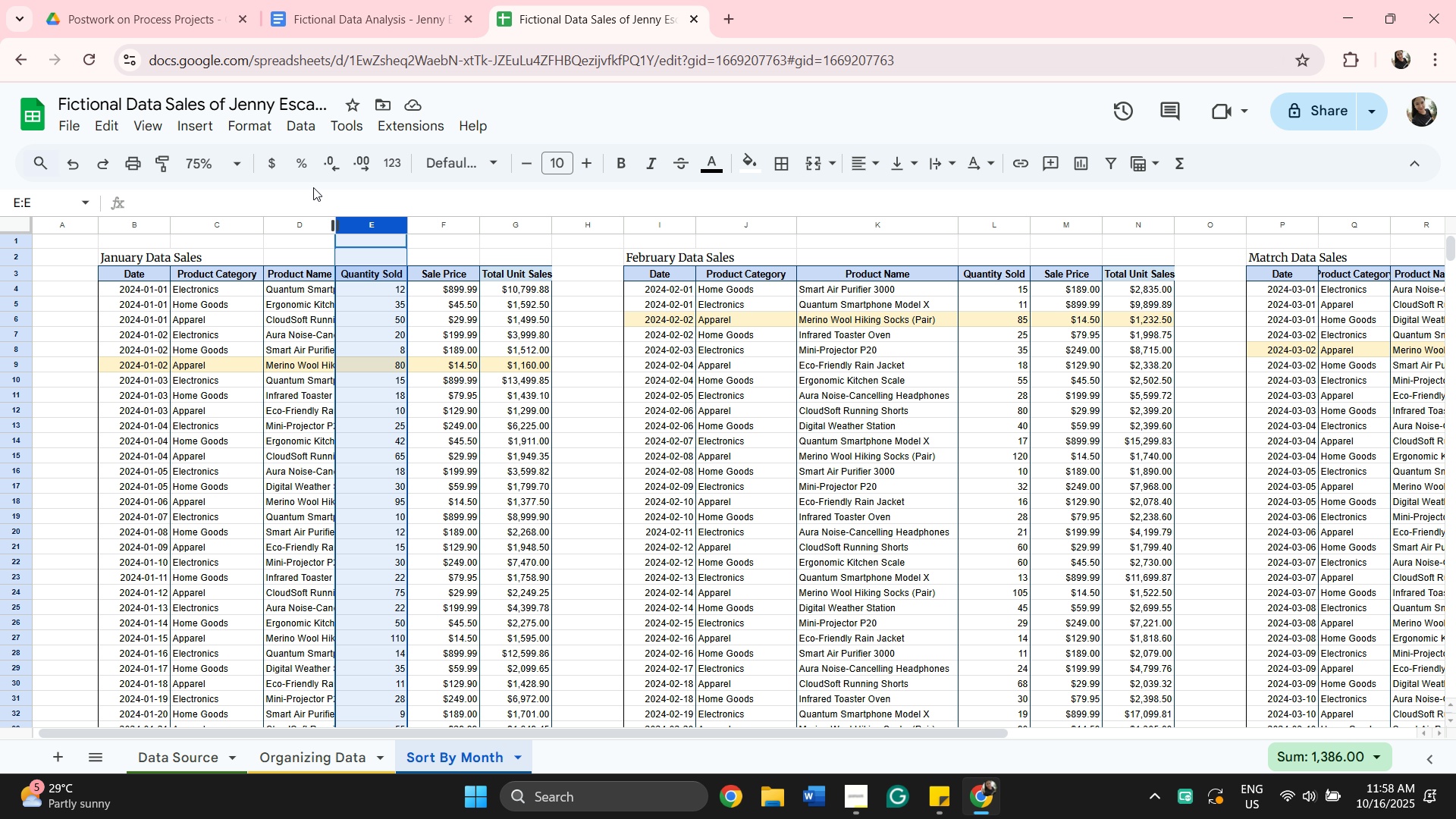 
left_click([301, 207])
 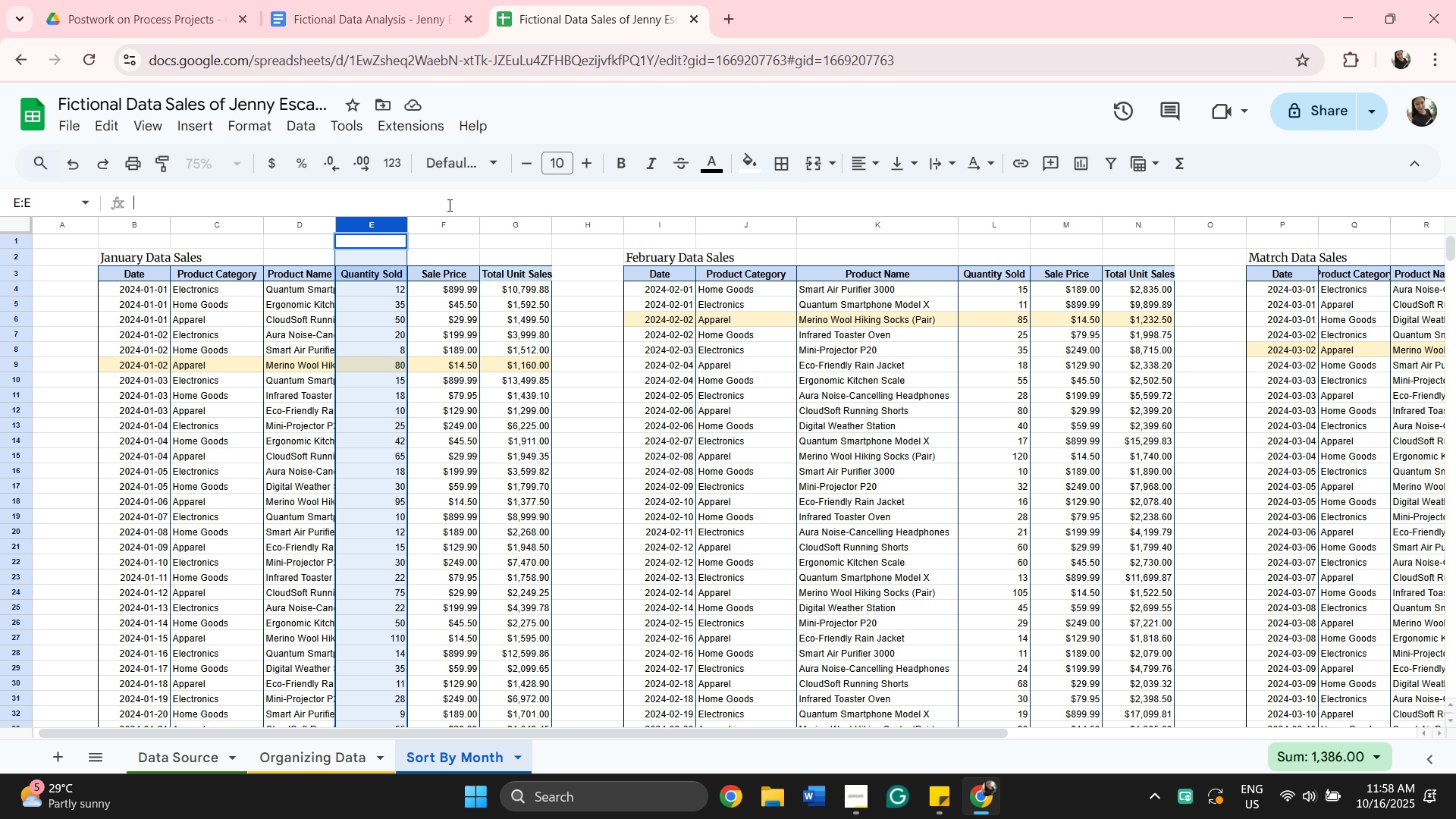 
wait(8.55)
 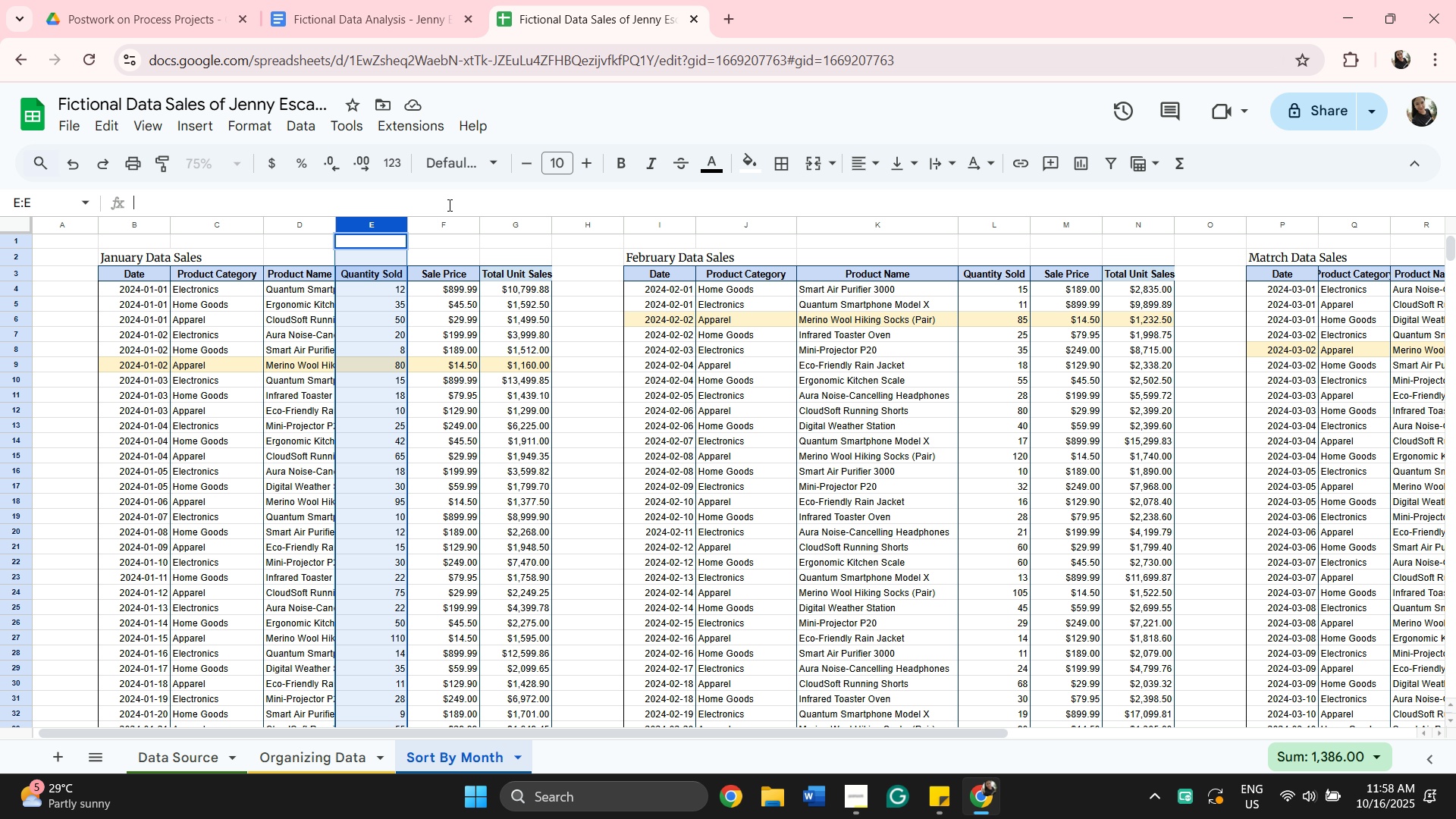 
left_click_drag(start_coordinate=[334, 223], to_coordinate=[390, 230])
 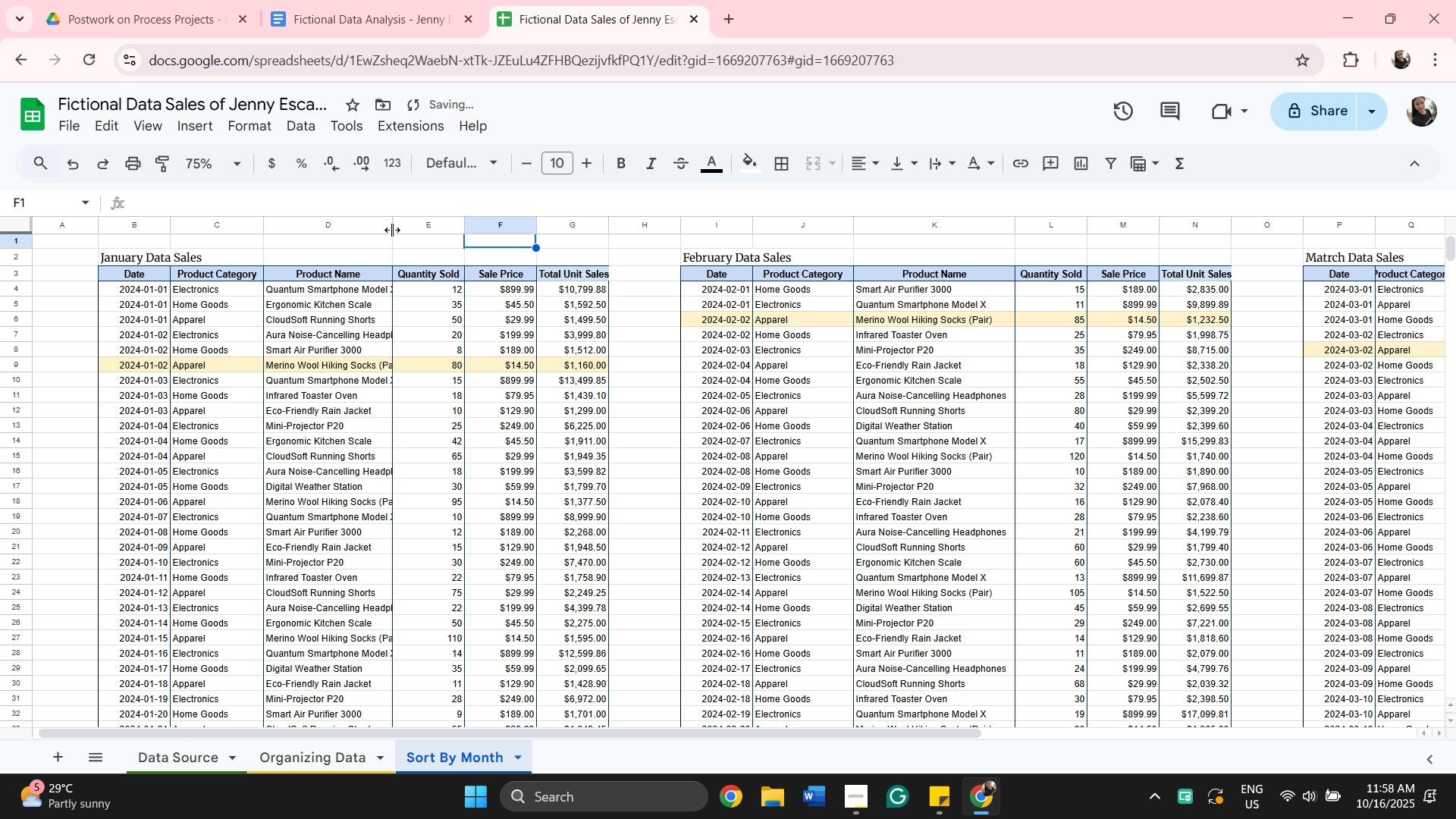 
left_click_drag(start_coordinate=[392, 230], to_coordinate=[435, 228])
 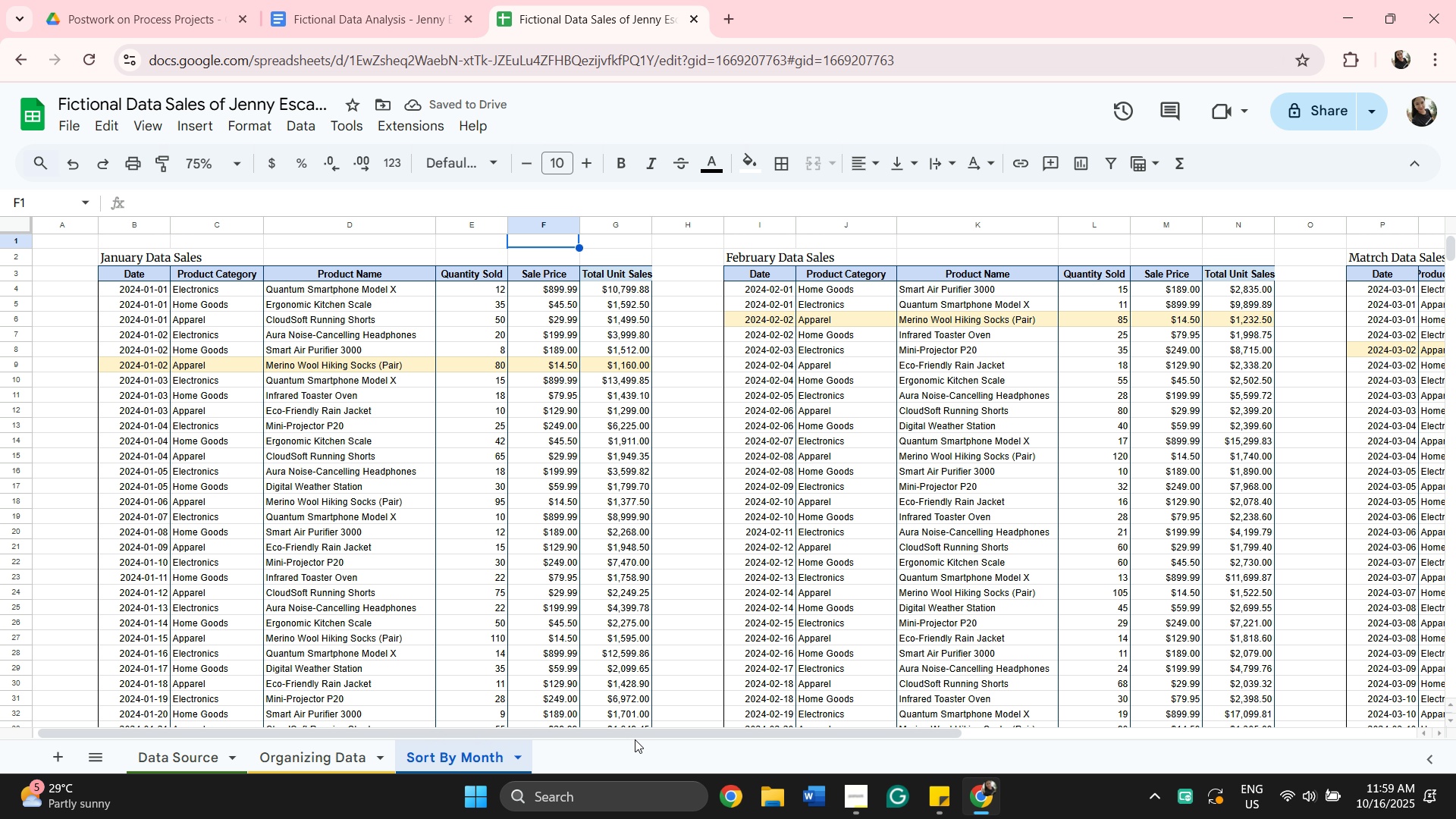 
left_click_drag(start_coordinate=[638, 733], to_coordinate=[946, 738])
 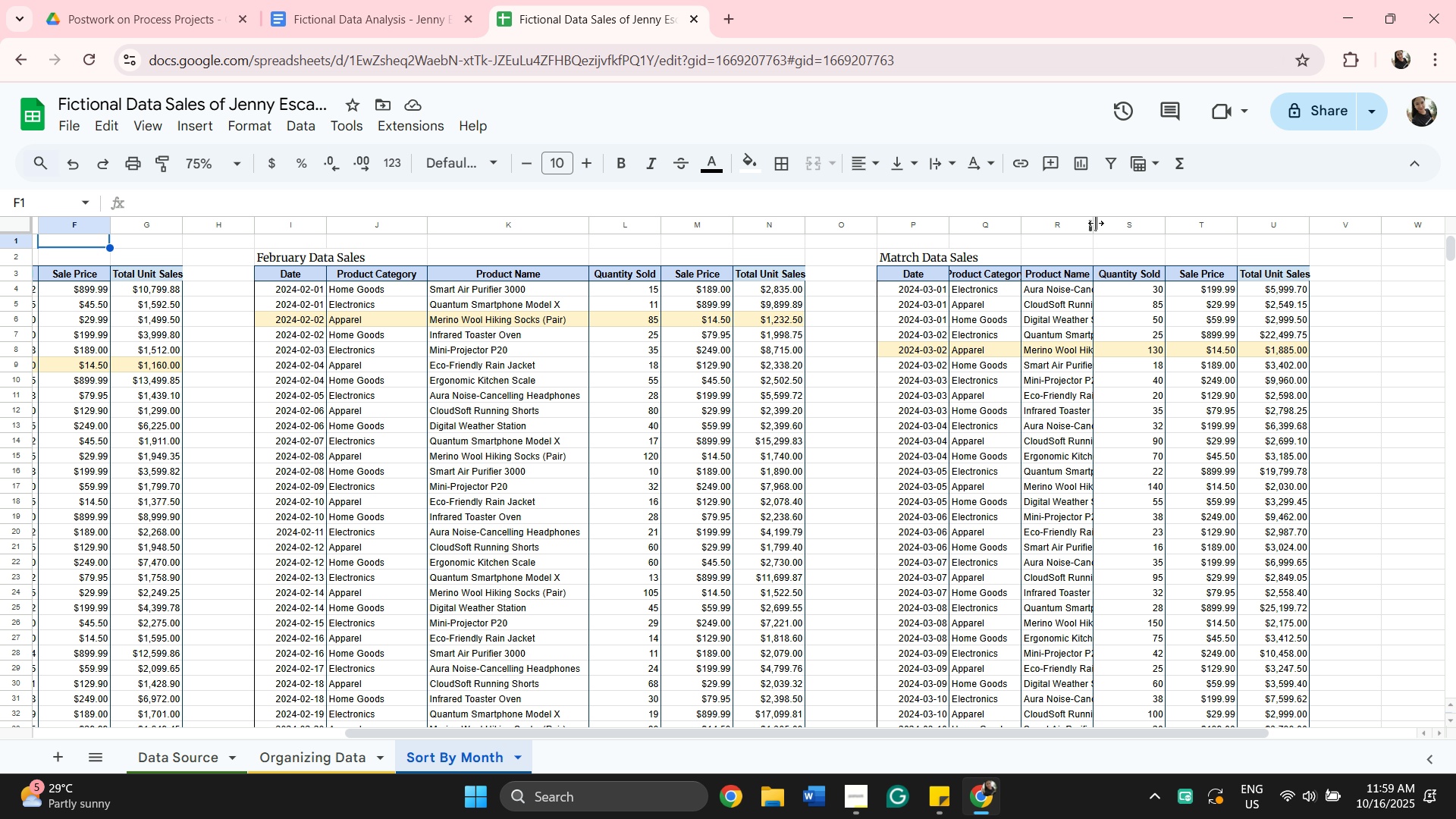 
left_click_drag(start_coordinate=[1091, 224], to_coordinate=[1169, 237])
 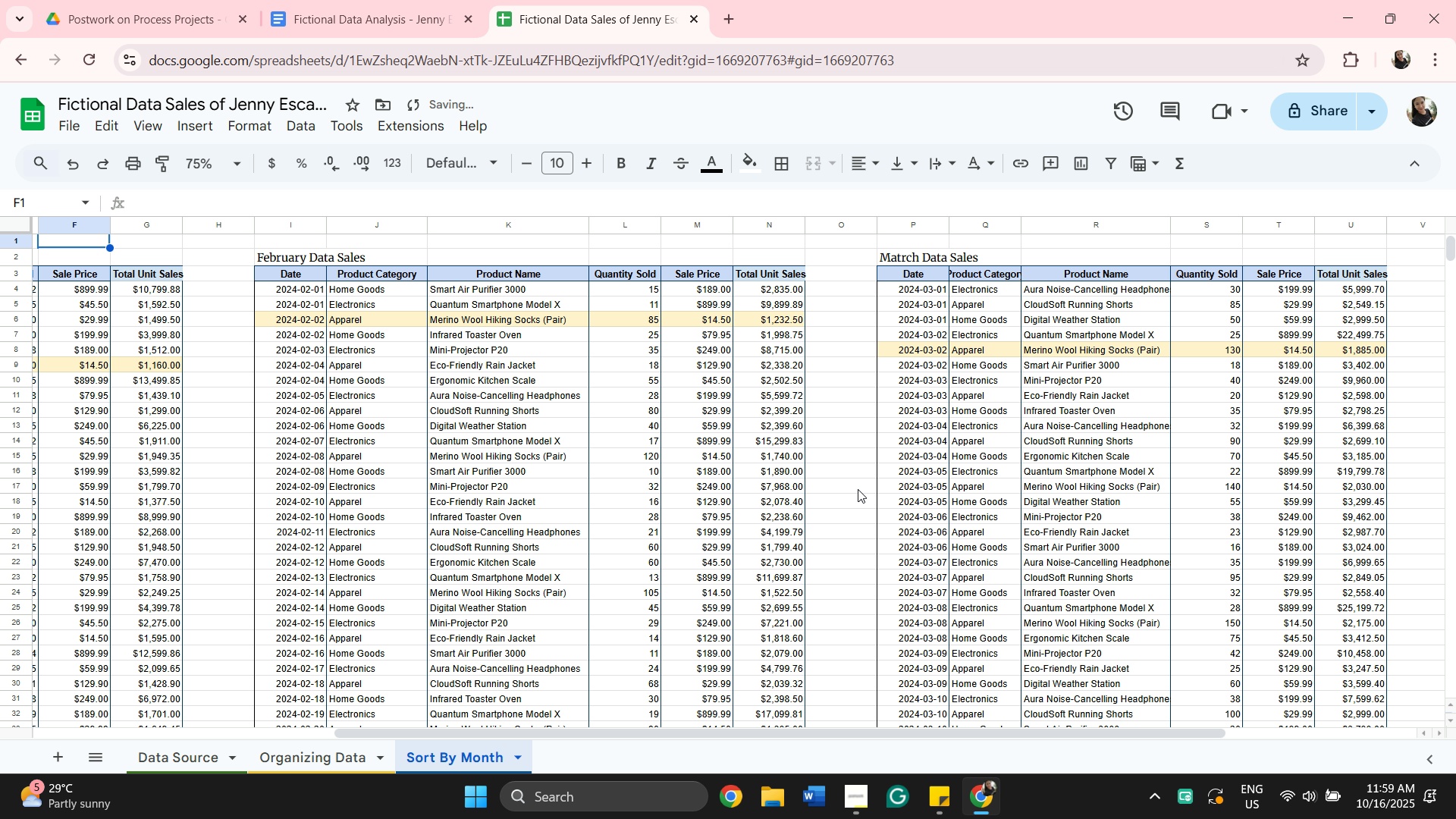 
scroll: coordinate [978, 513], scroll_direction: down, amount: 1.0
 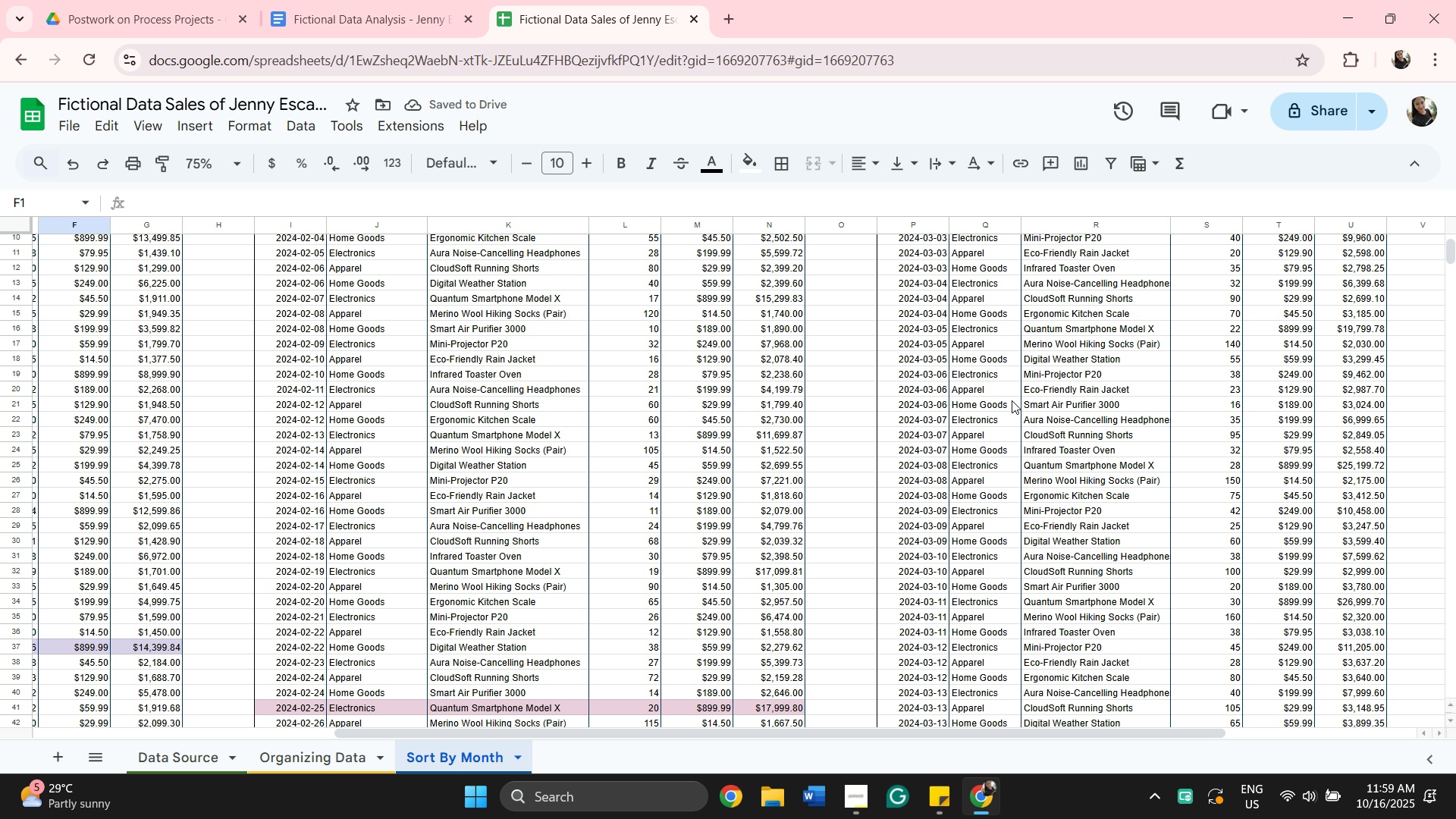 
scroll: coordinate [993, 379], scroll_direction: up, amount: 4.0
 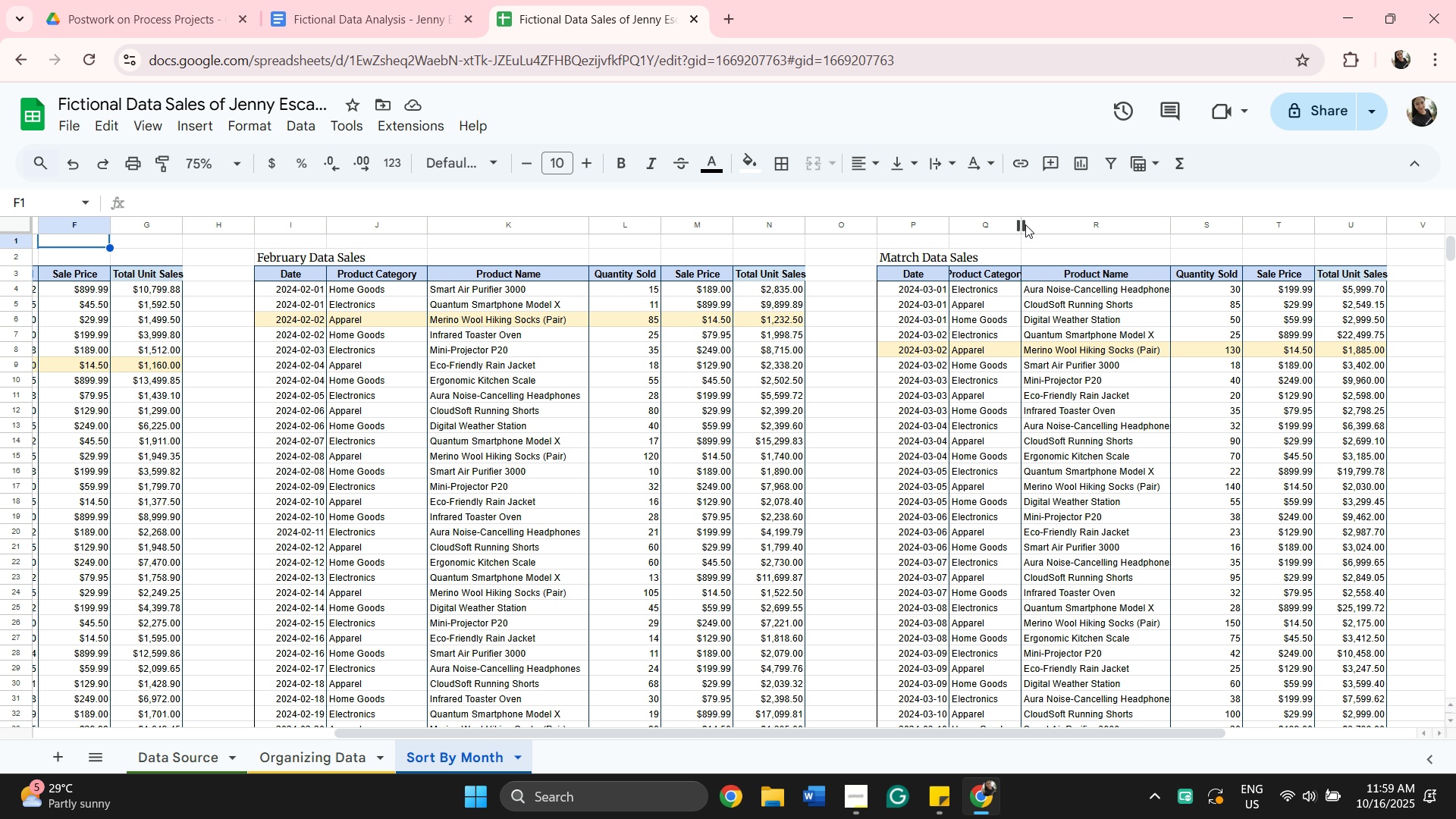 
wait(5.42)
 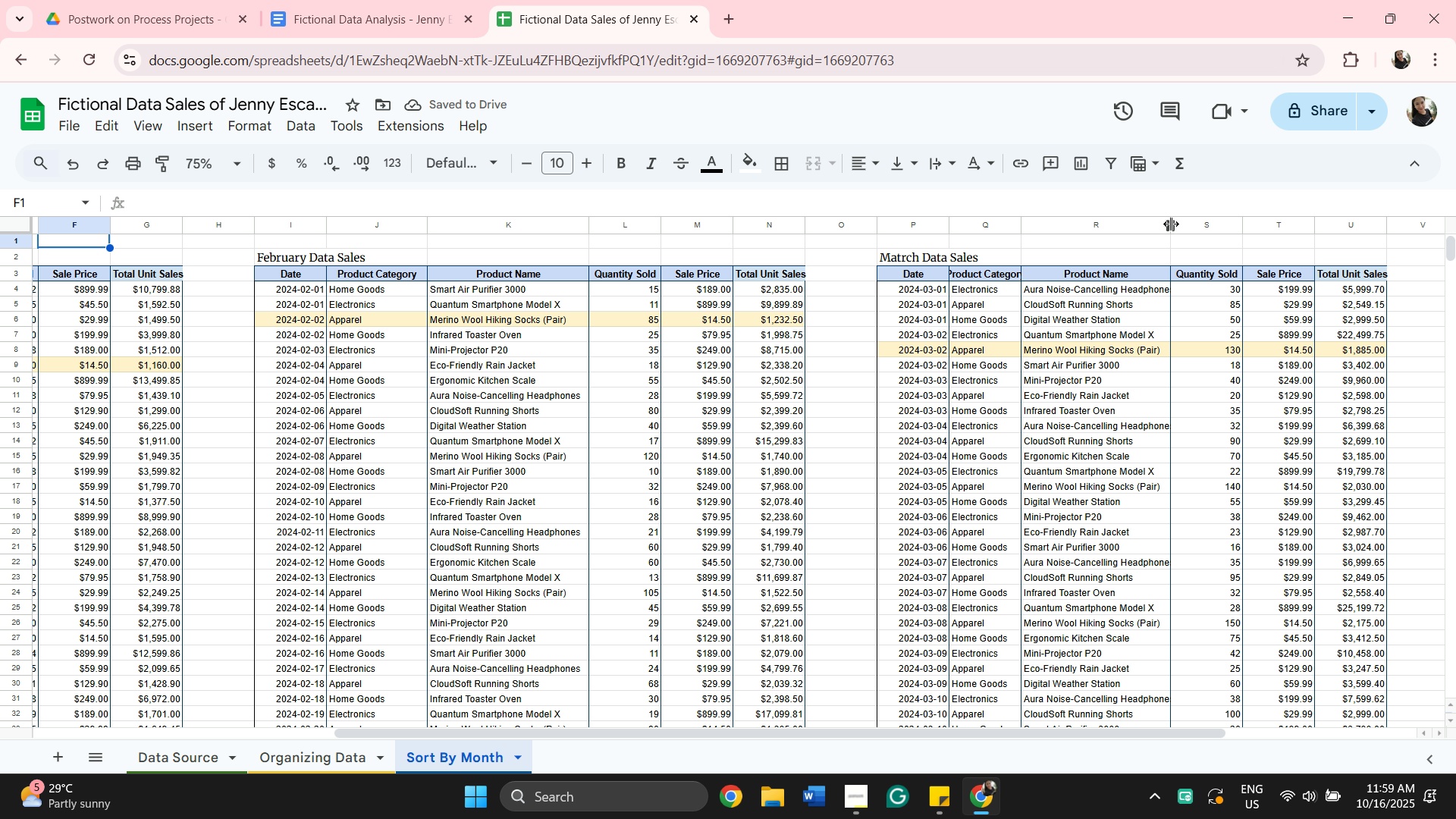 
left_click_drag(start_coordinate=[1021, 224], to_coordinate=[1065, 193])
 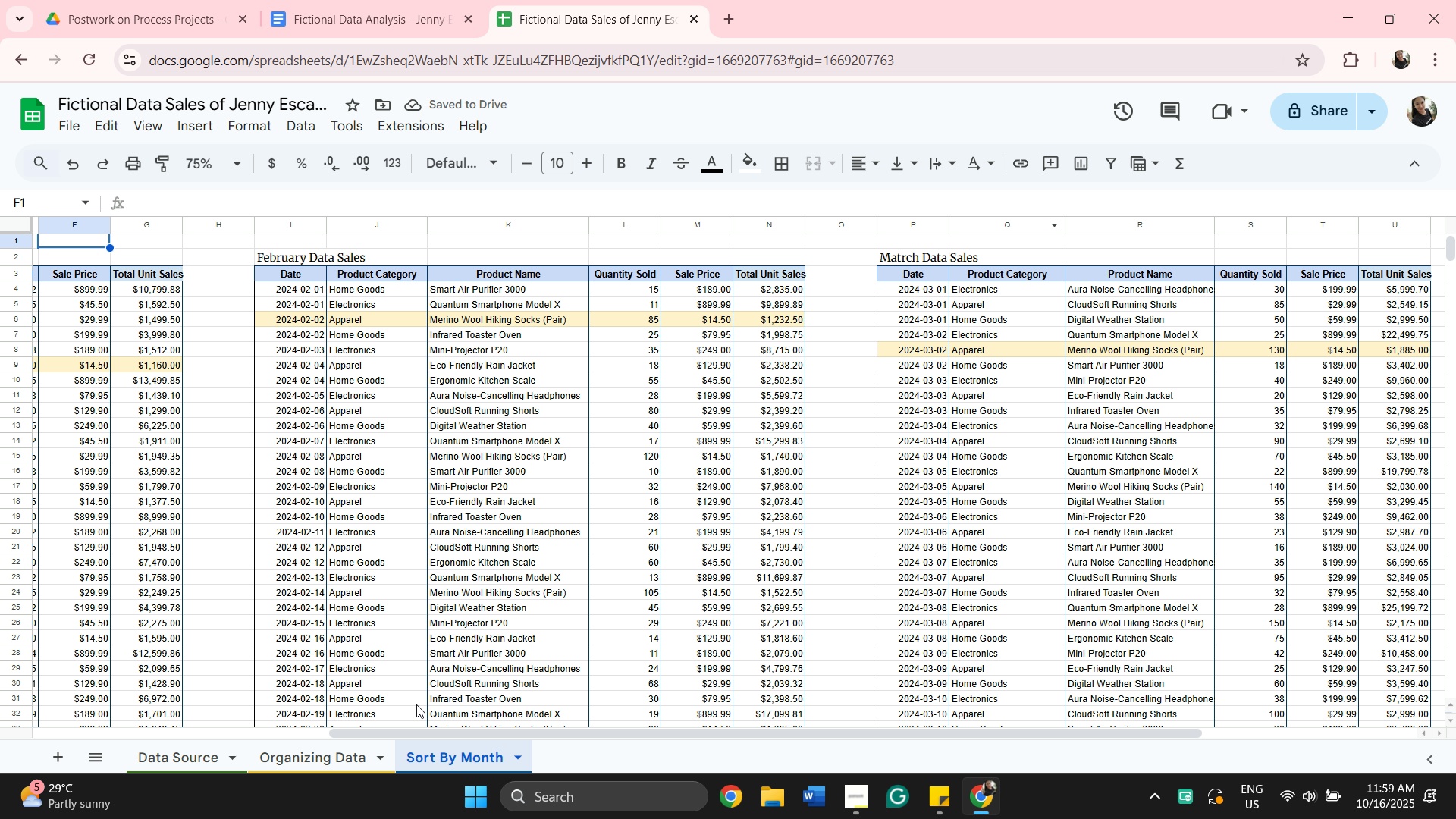 
wait(5.07)
 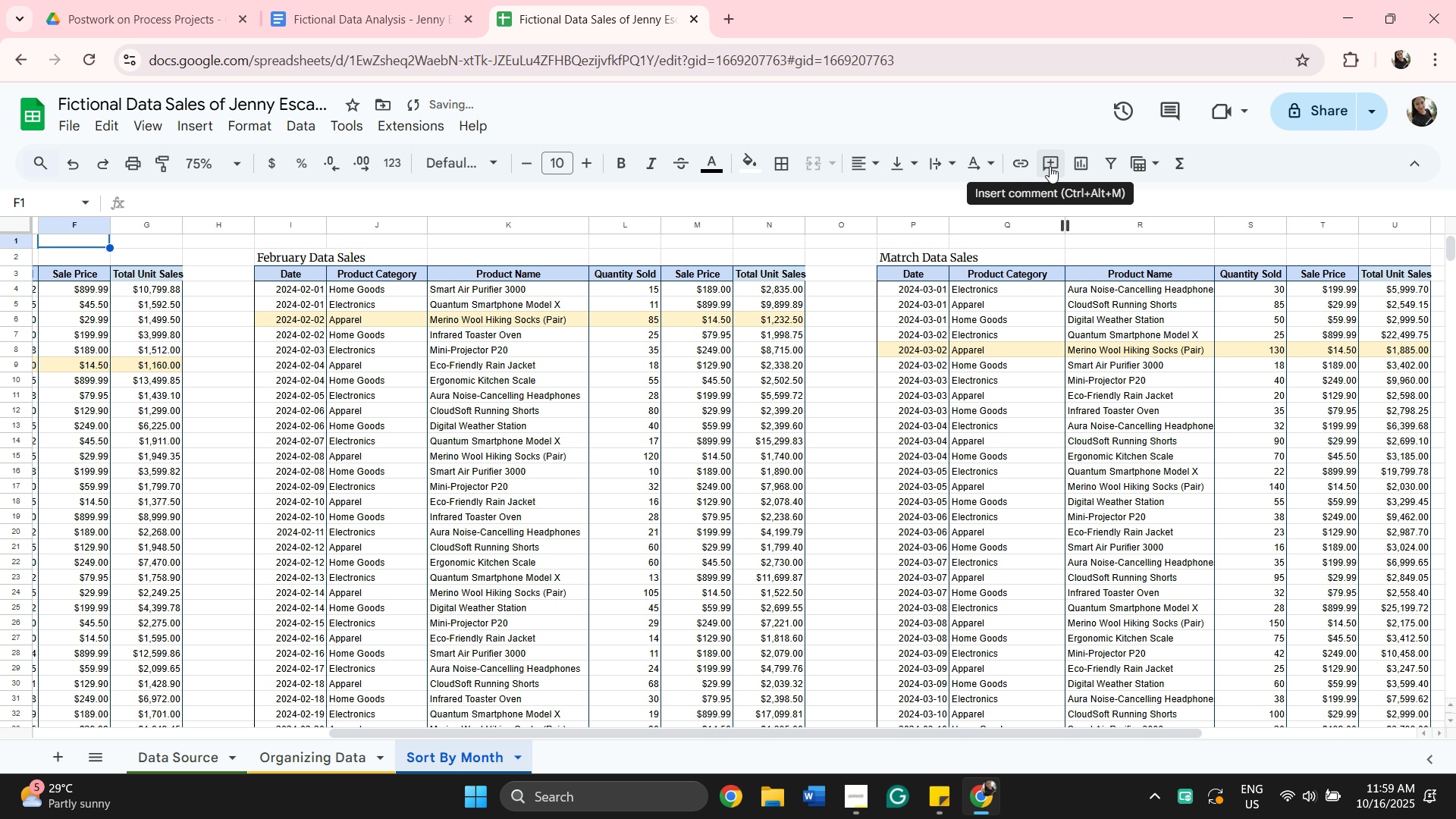 
left_click_drag(start_coordinate=[429, 729], to_coordinate=[44, 743])
 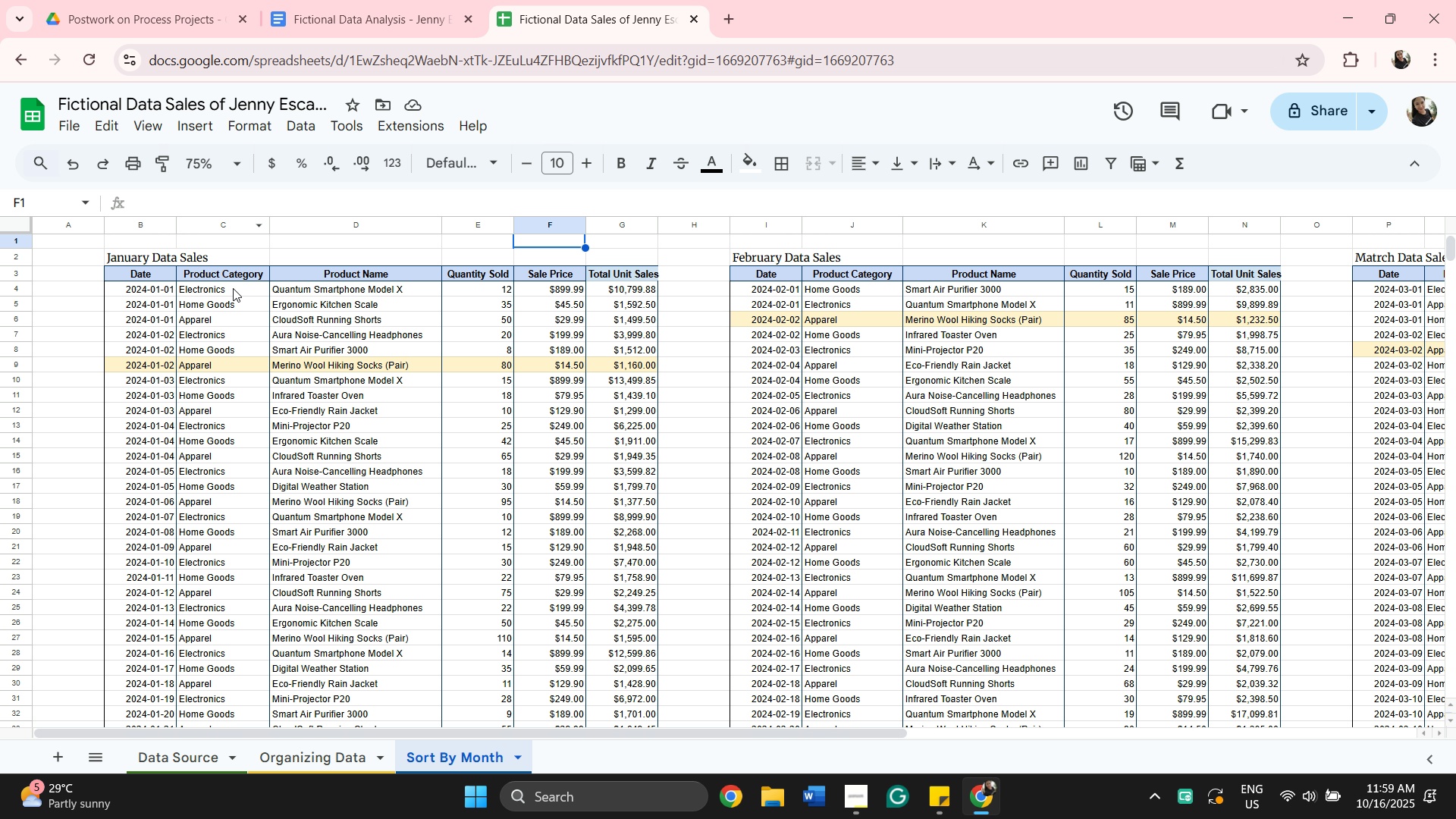 
wait(9.22)
 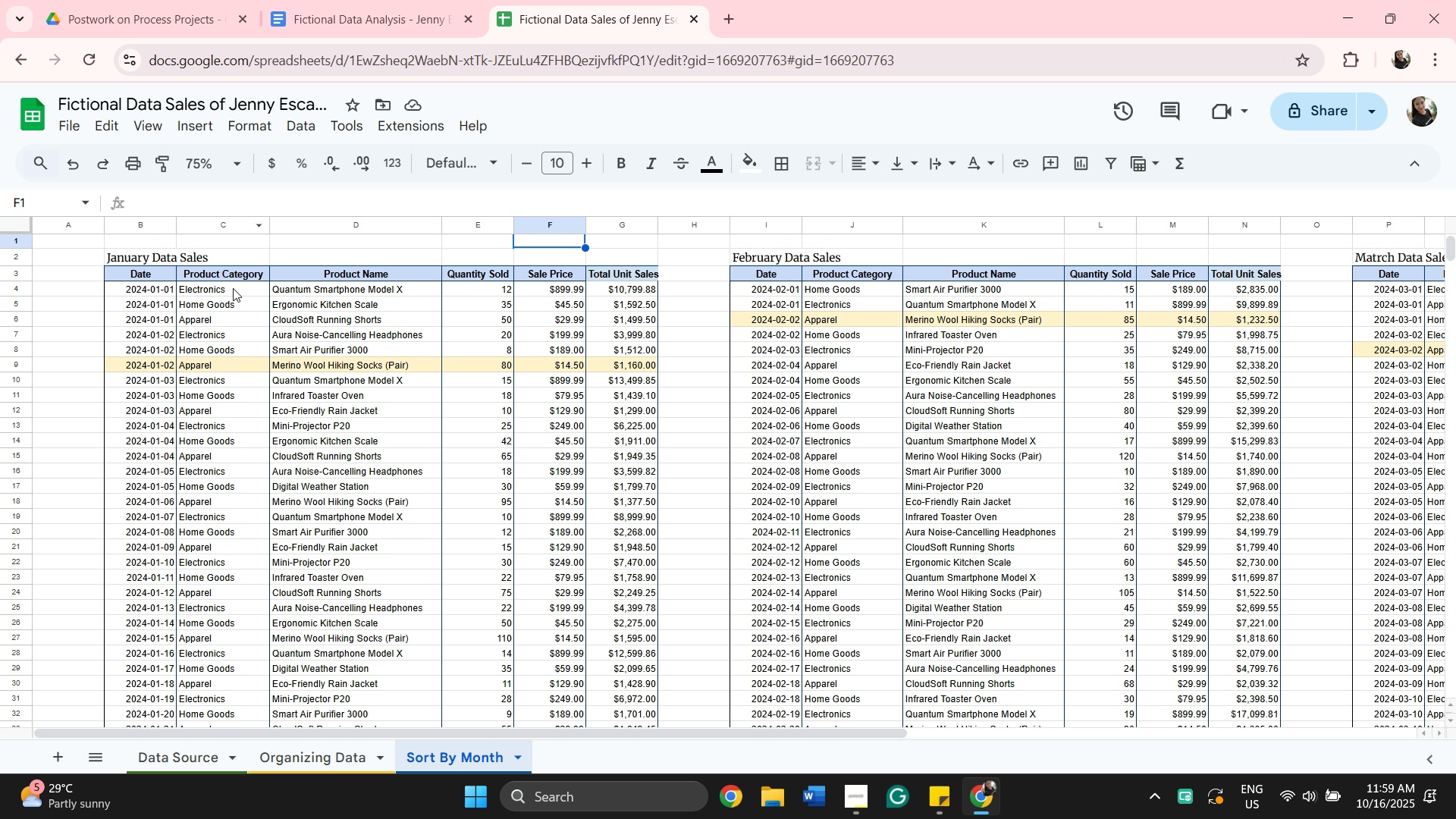 
scroll: coordinate [443, 388], scroll_direction: down, amount: 7.0
 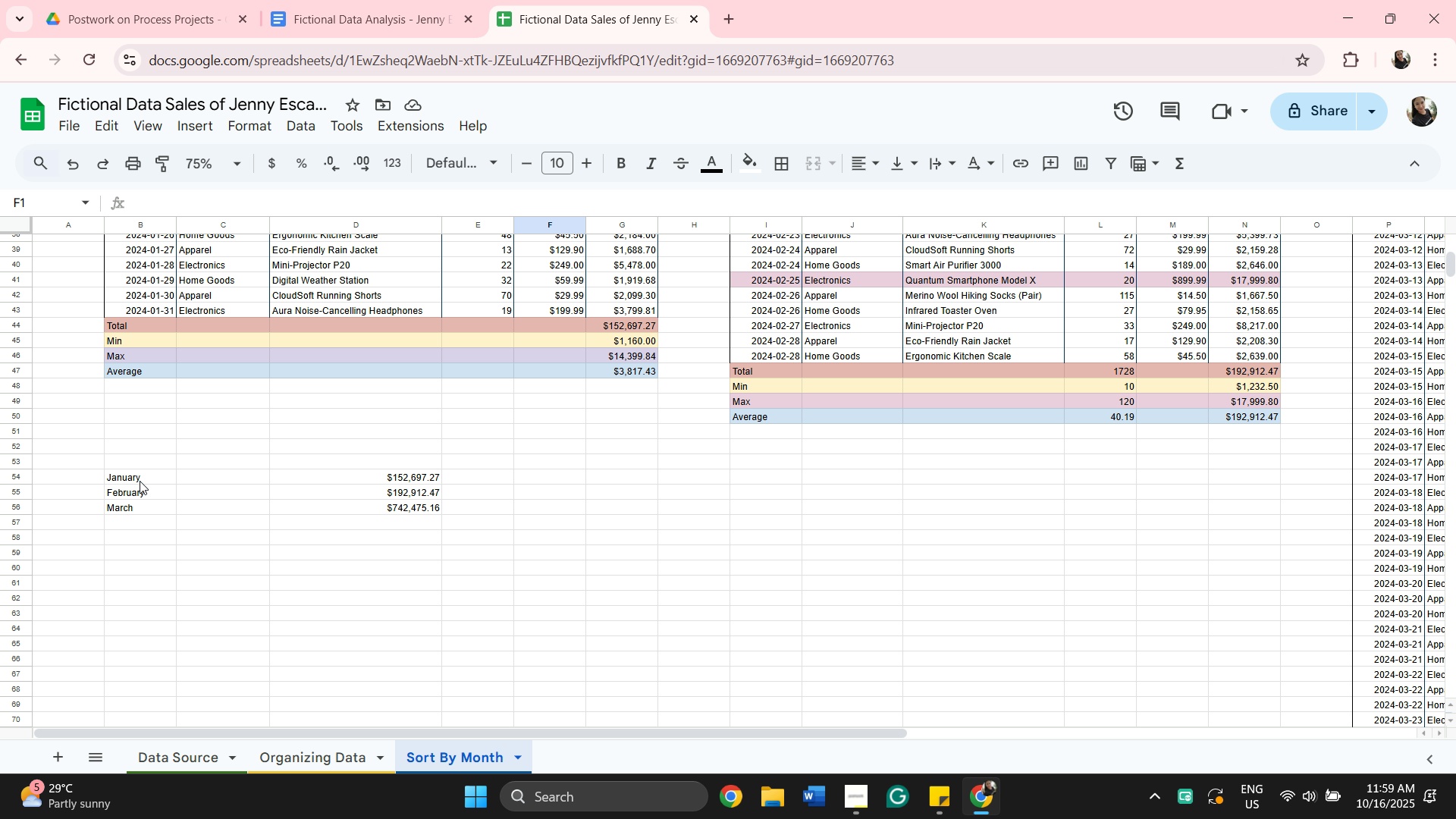 
left_click([140, 477])
 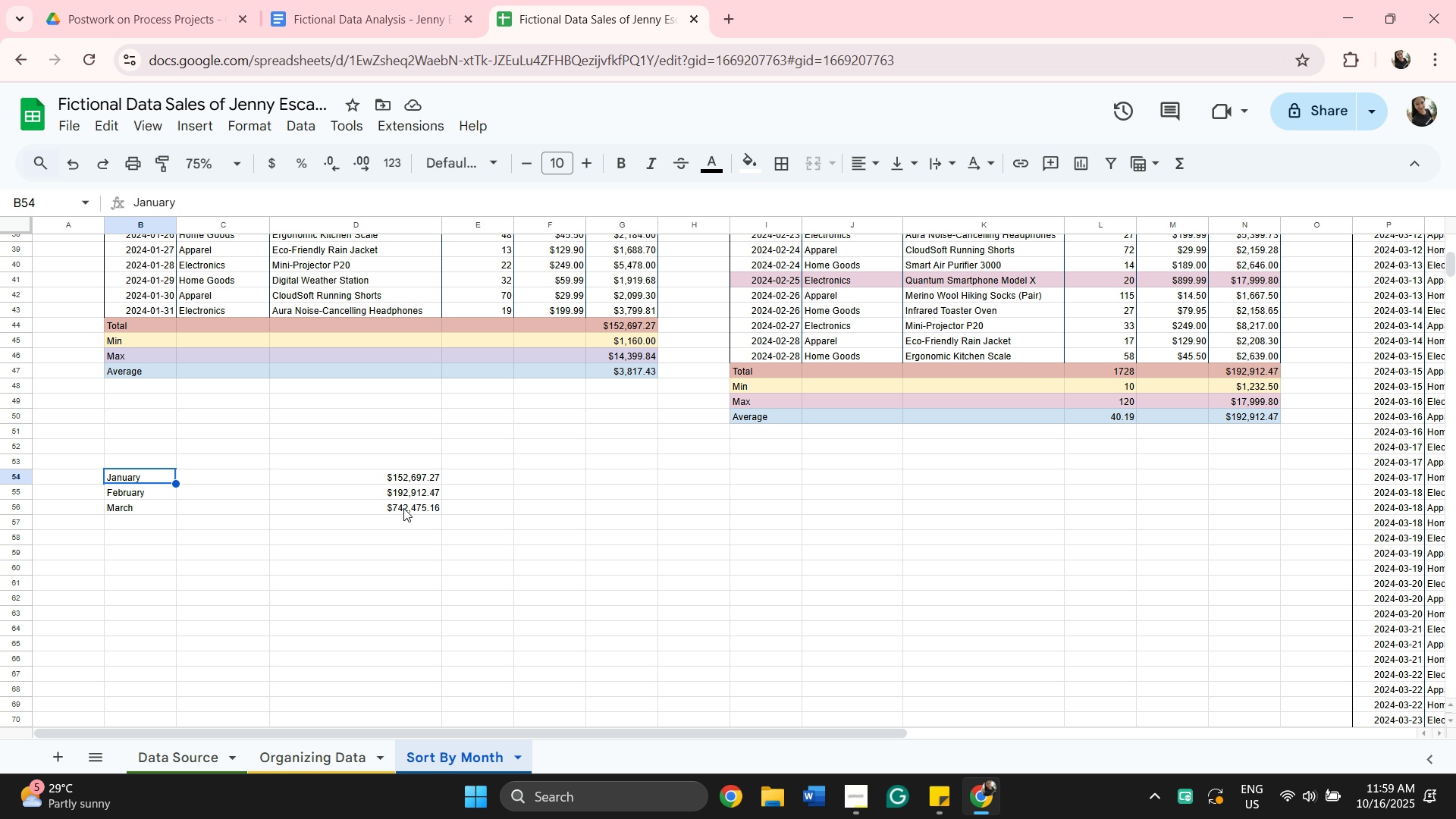 
hold_key(key=ShiftLeft, duration=0.56)
left_click([403, 508])
 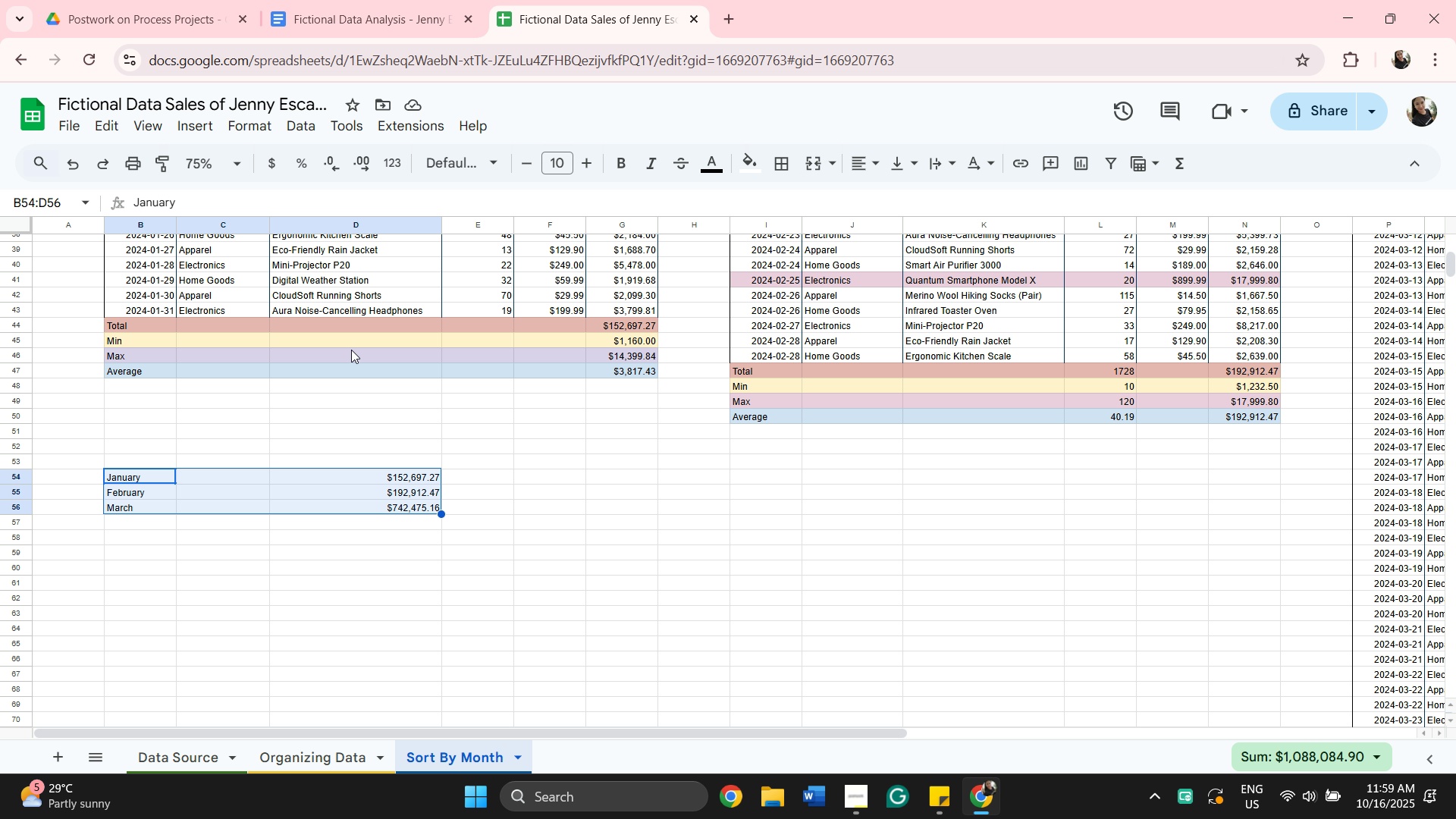 
wait(6.12)
 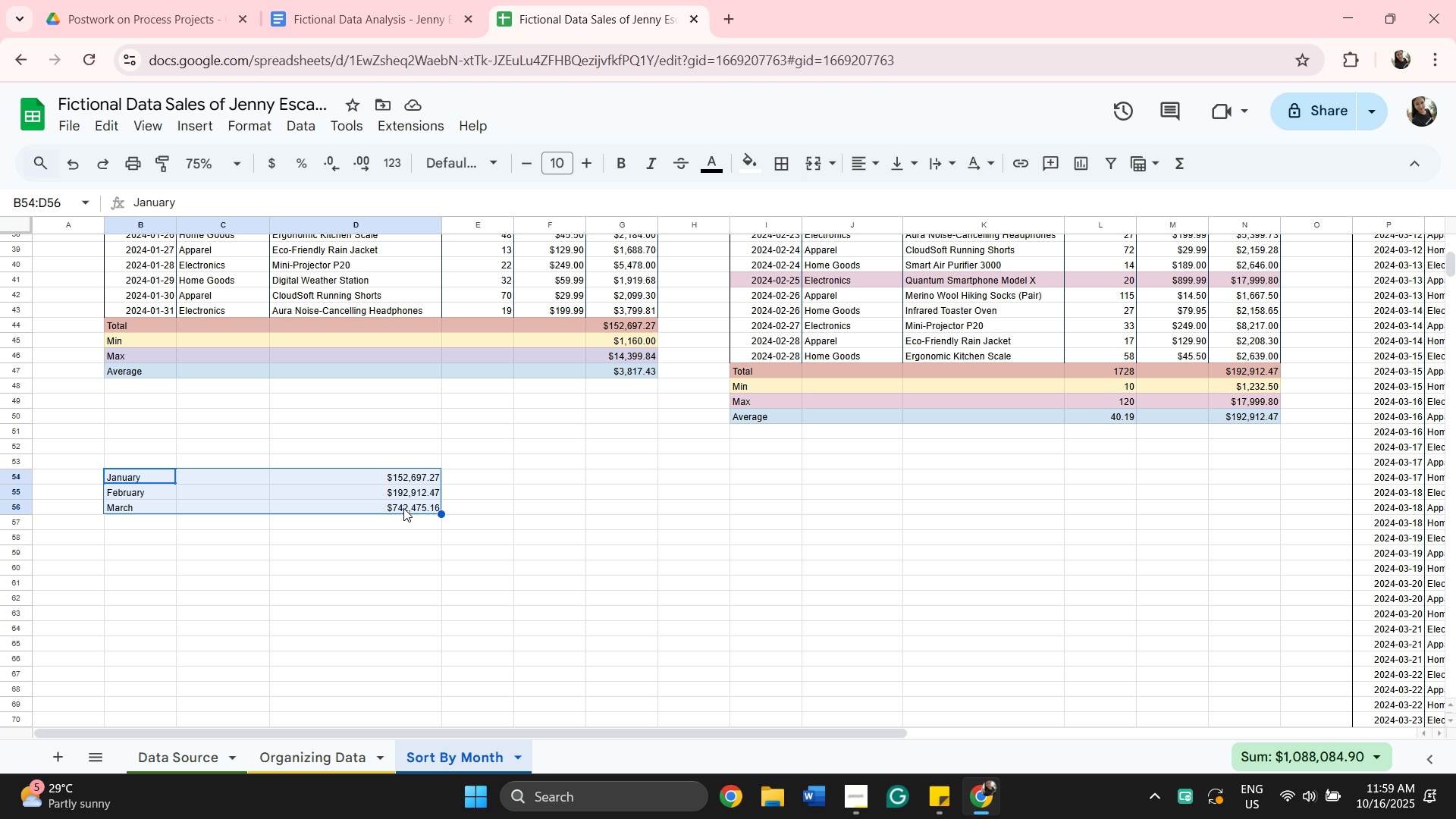 
left_click([780, 160])
 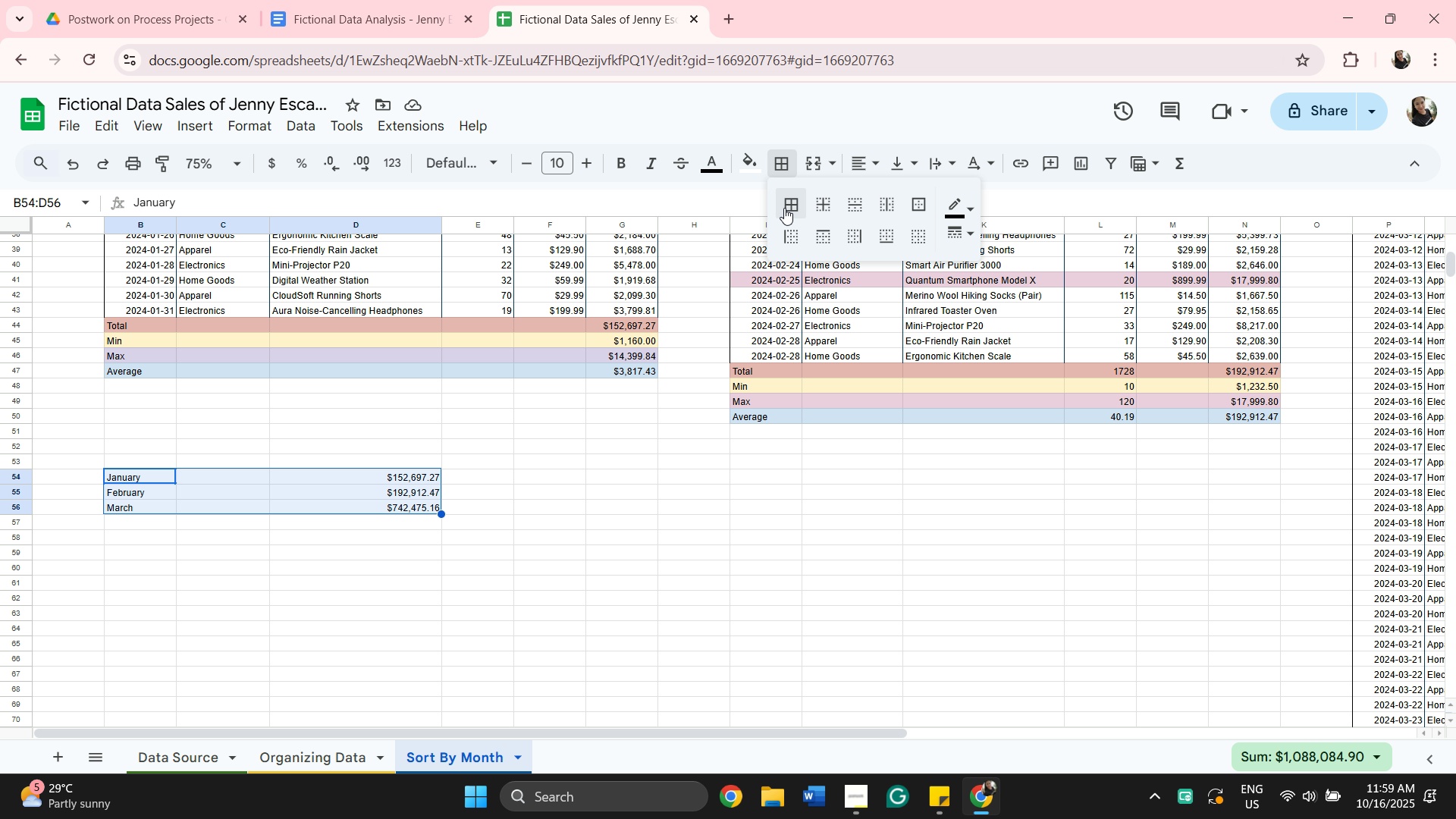 
left_click([789, 206])
 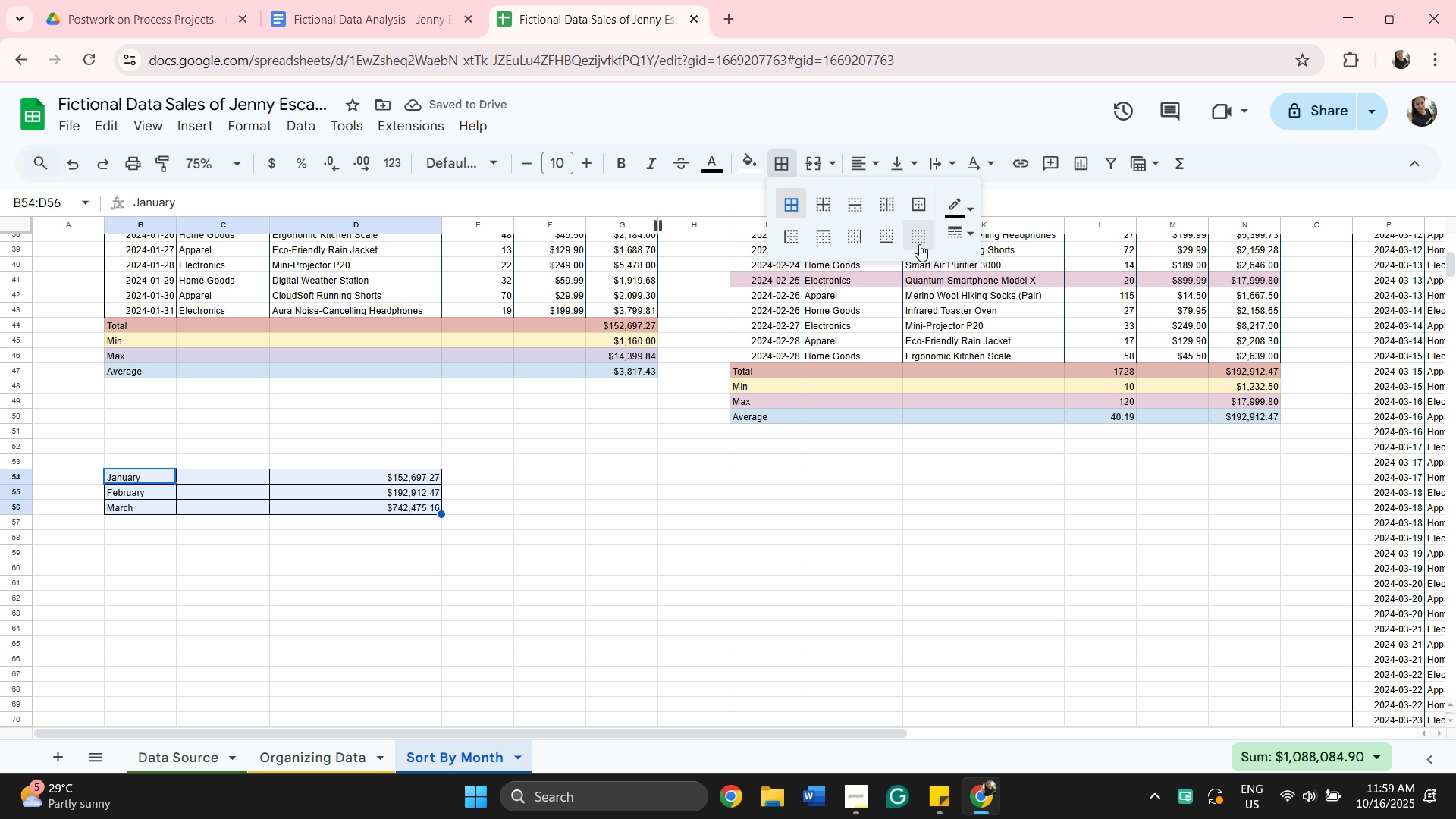 
wait(5.9)
 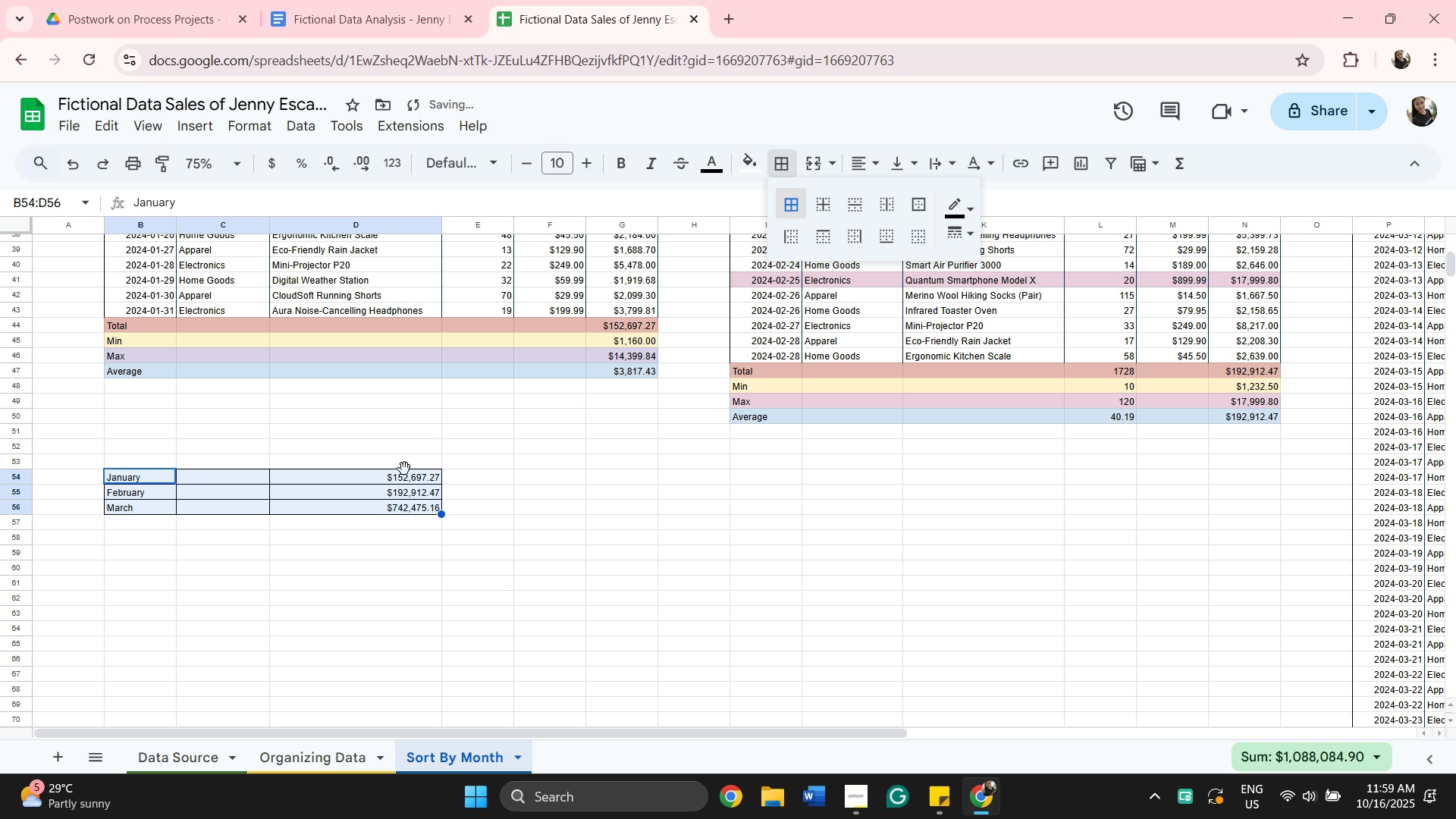 
left_click([917, 208])
 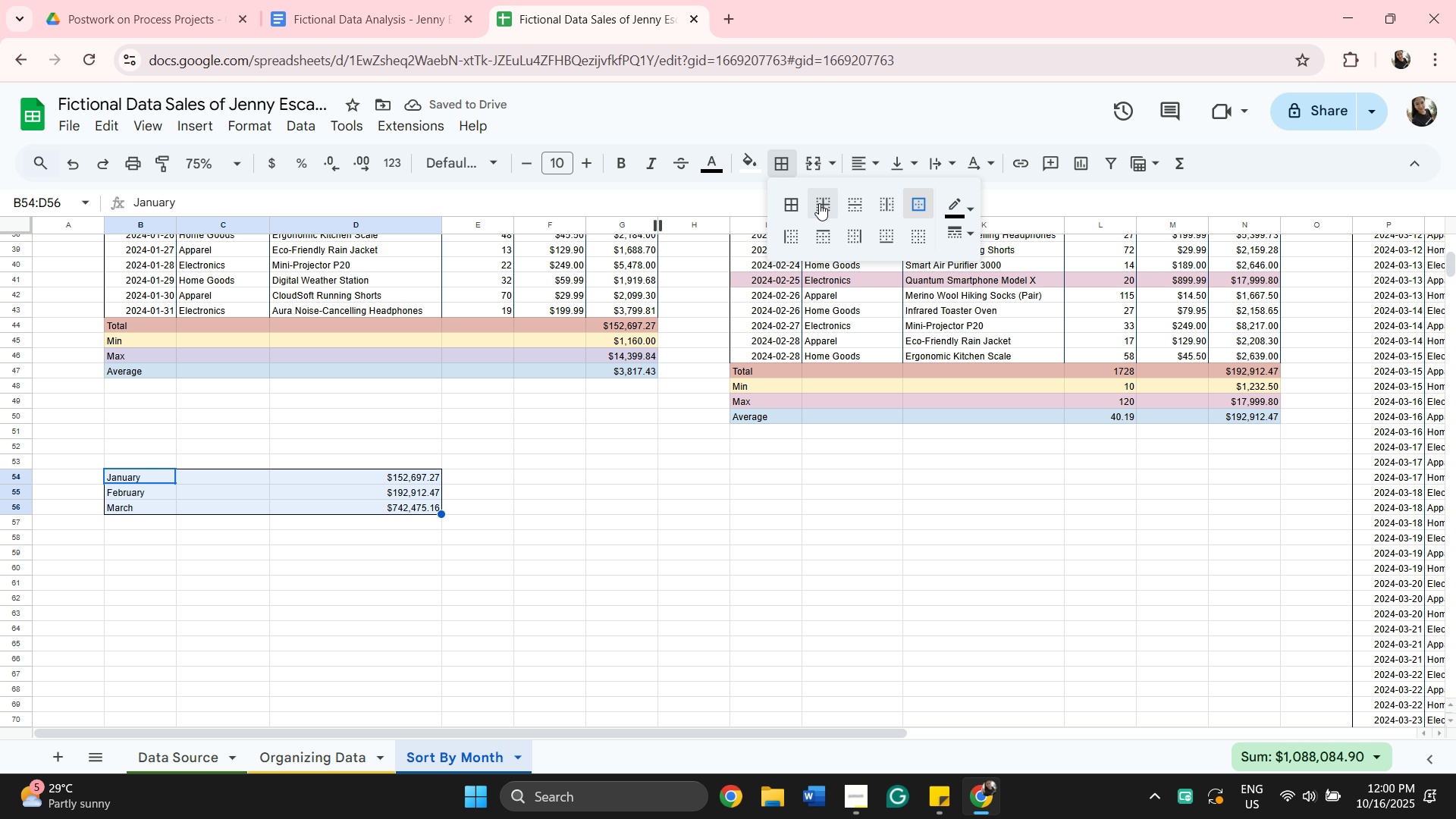 
left_click([891, 207])
 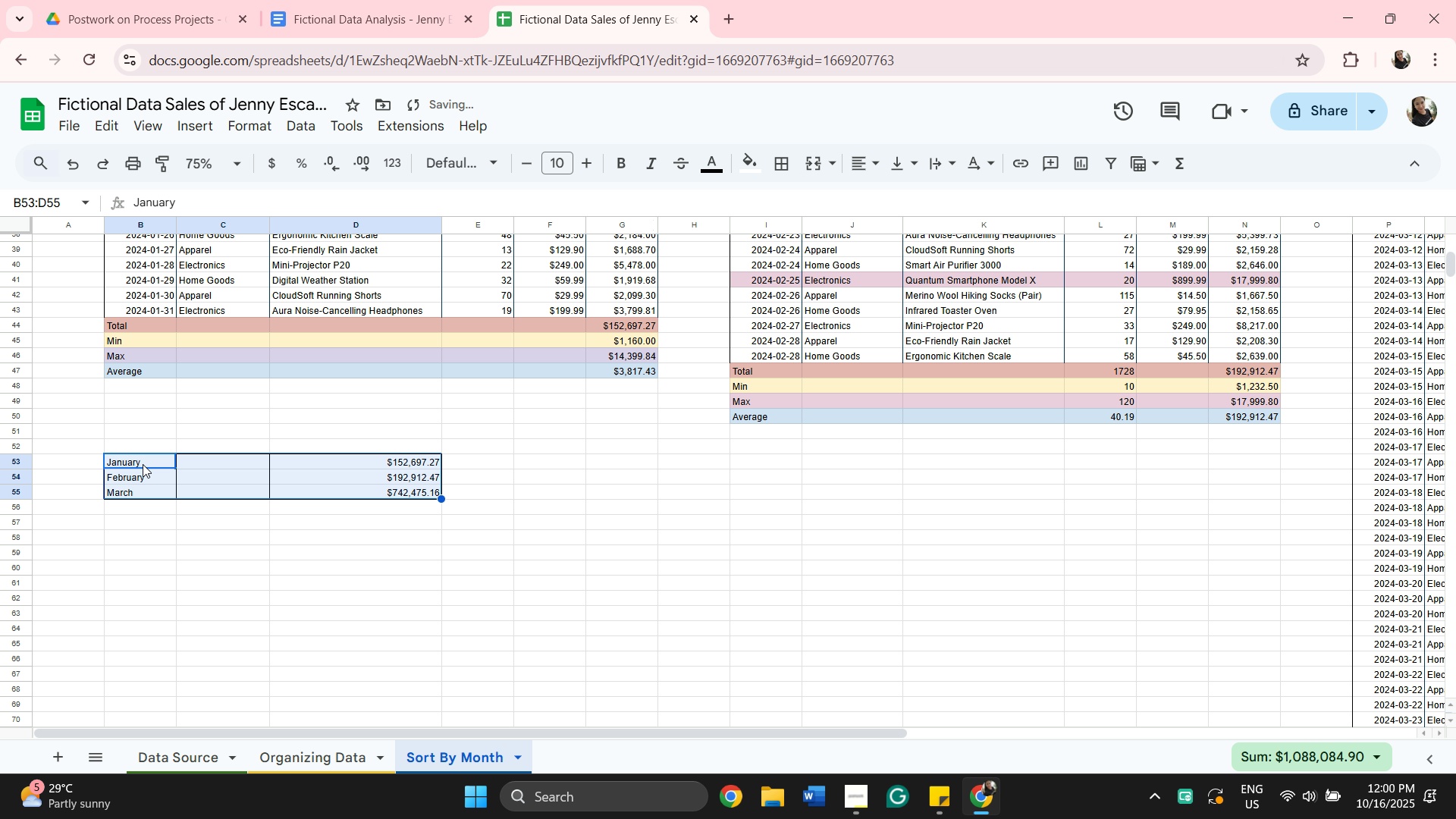 
wait(5.5)
 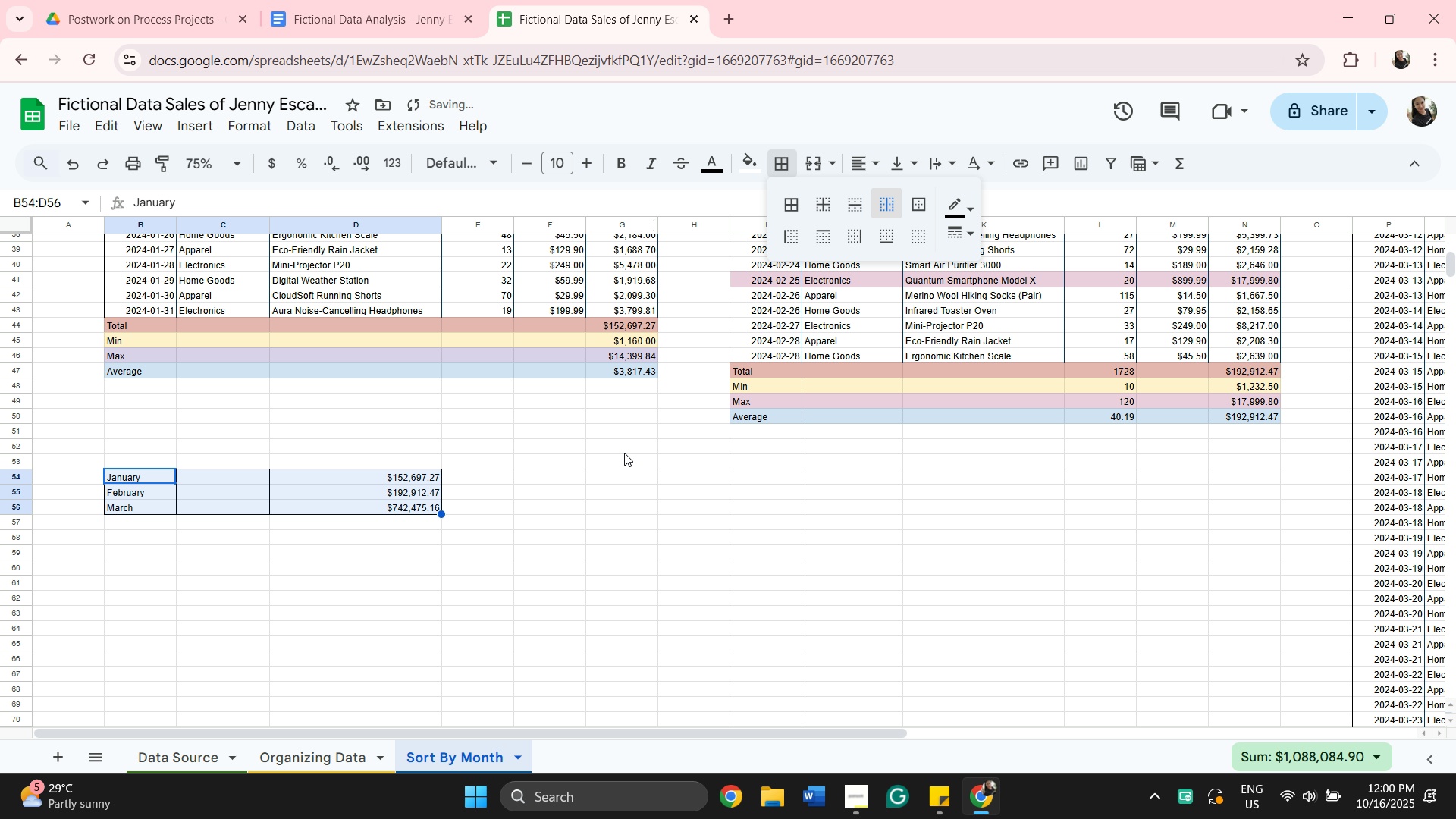 
left_click_drag(start_coordinate=[153, 475], to_coordinate=[155, 493])
 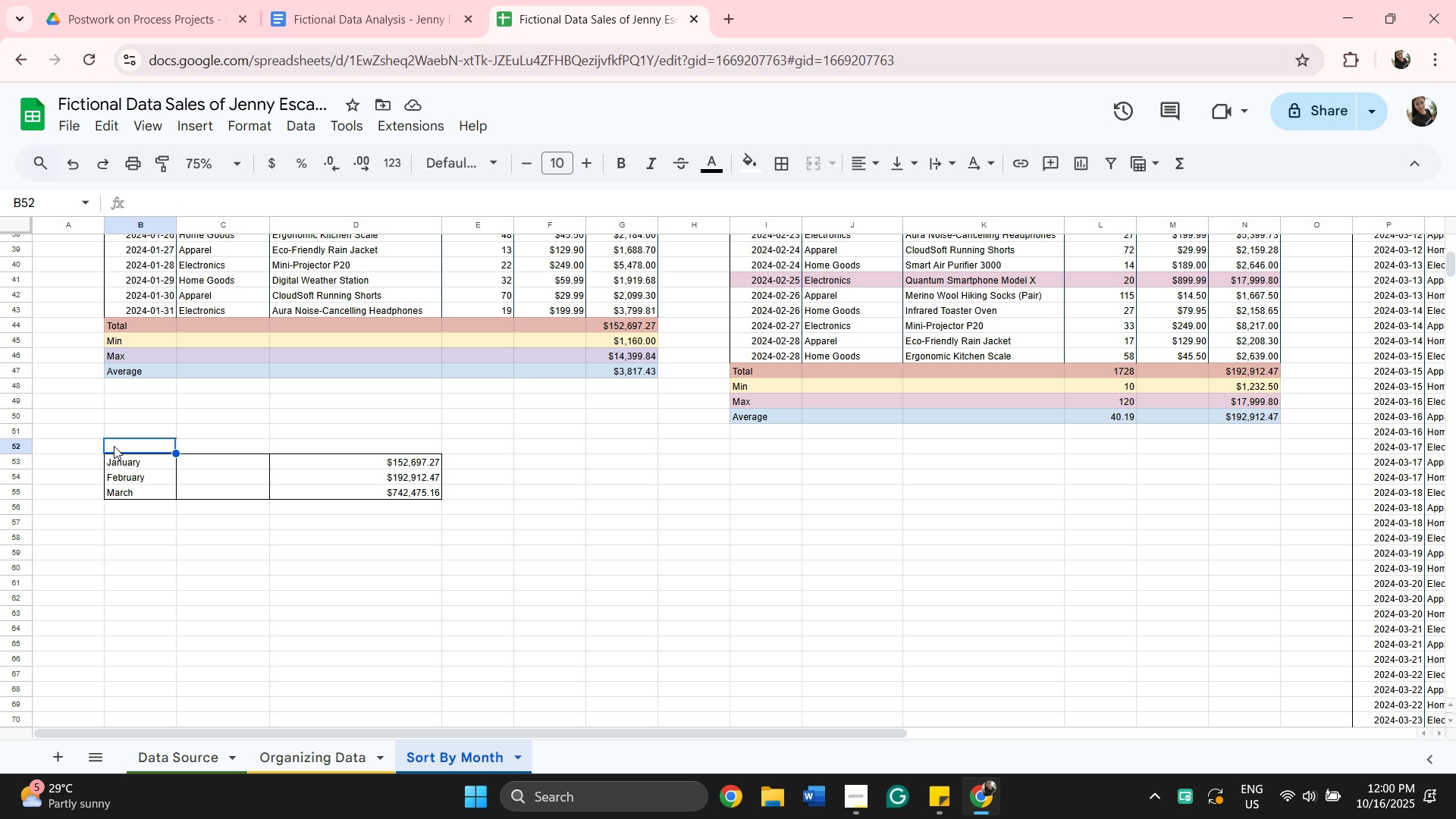 
type(Montn)
 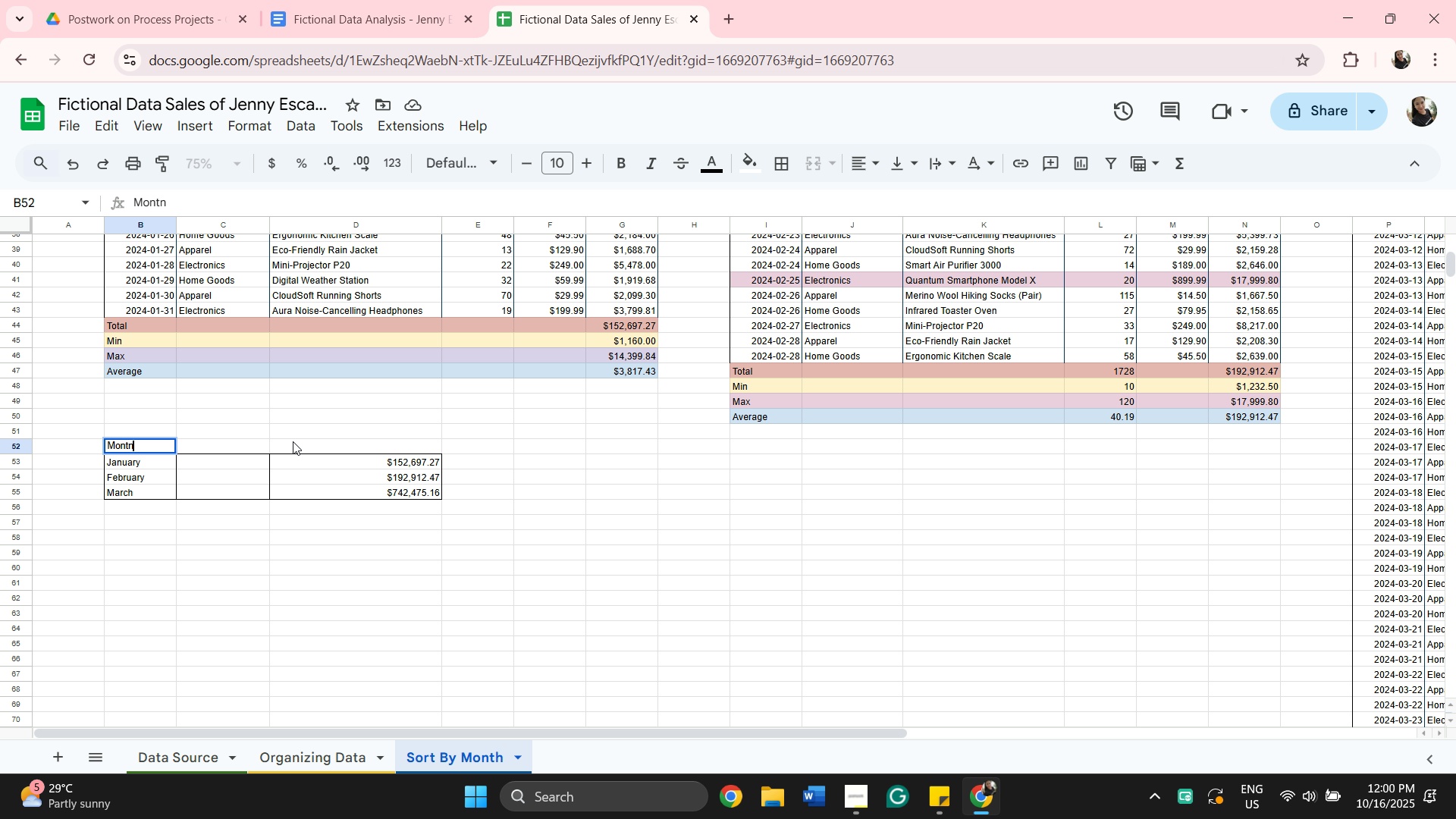 
left_click([293, 441])
 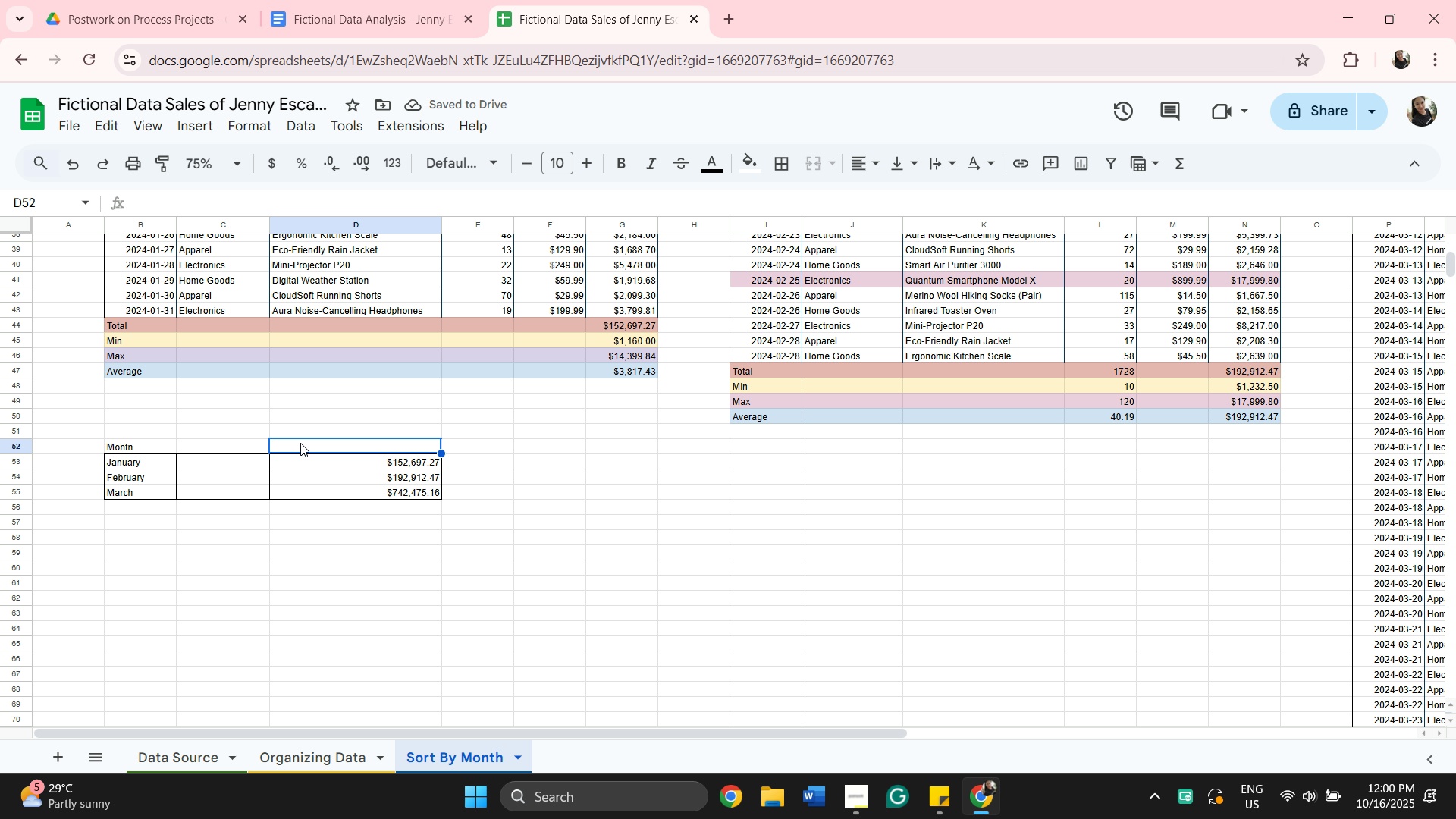 
type(Montly )
 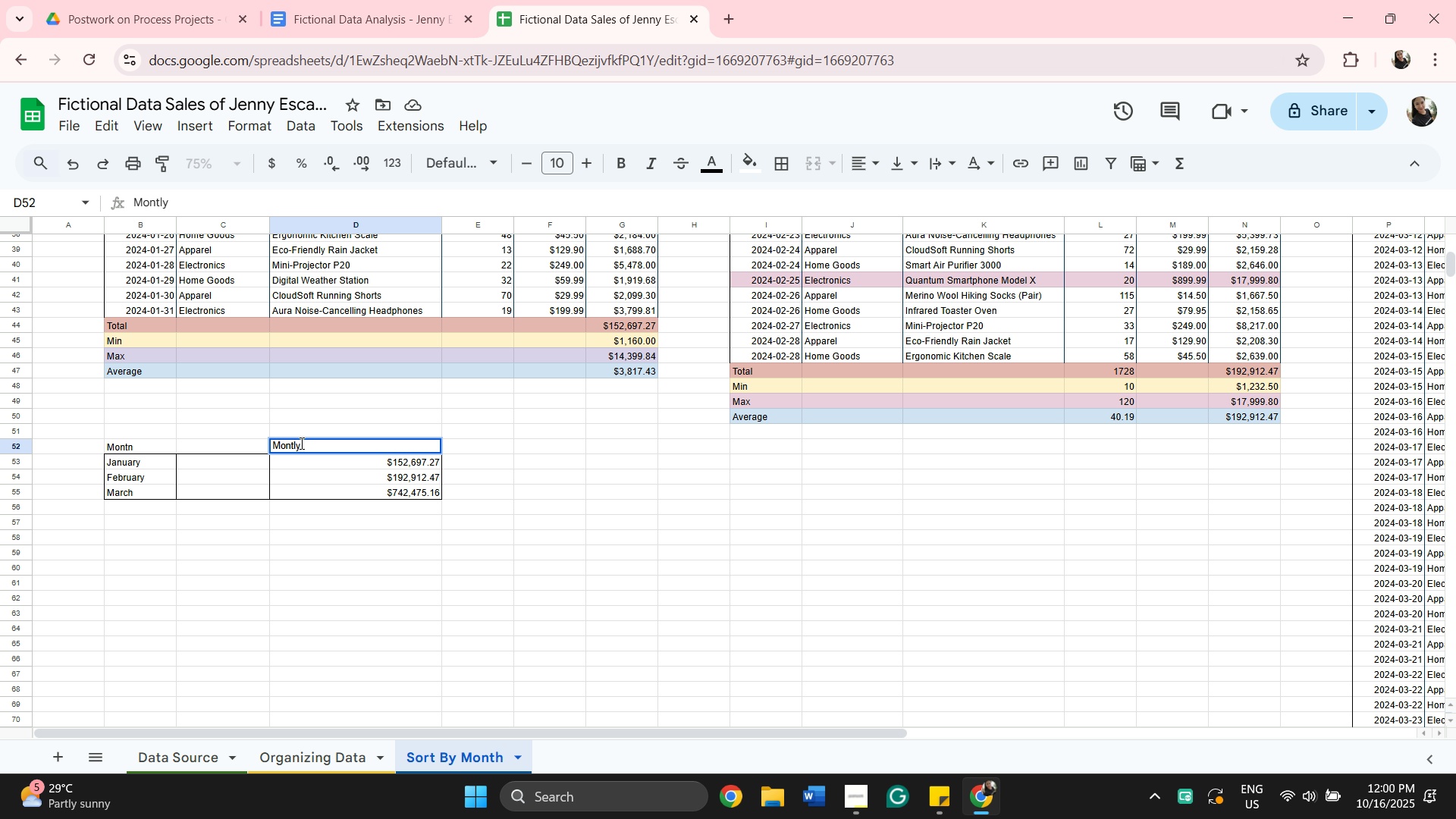 
hold_key(key=ShiftLeft, duration=0.46)
 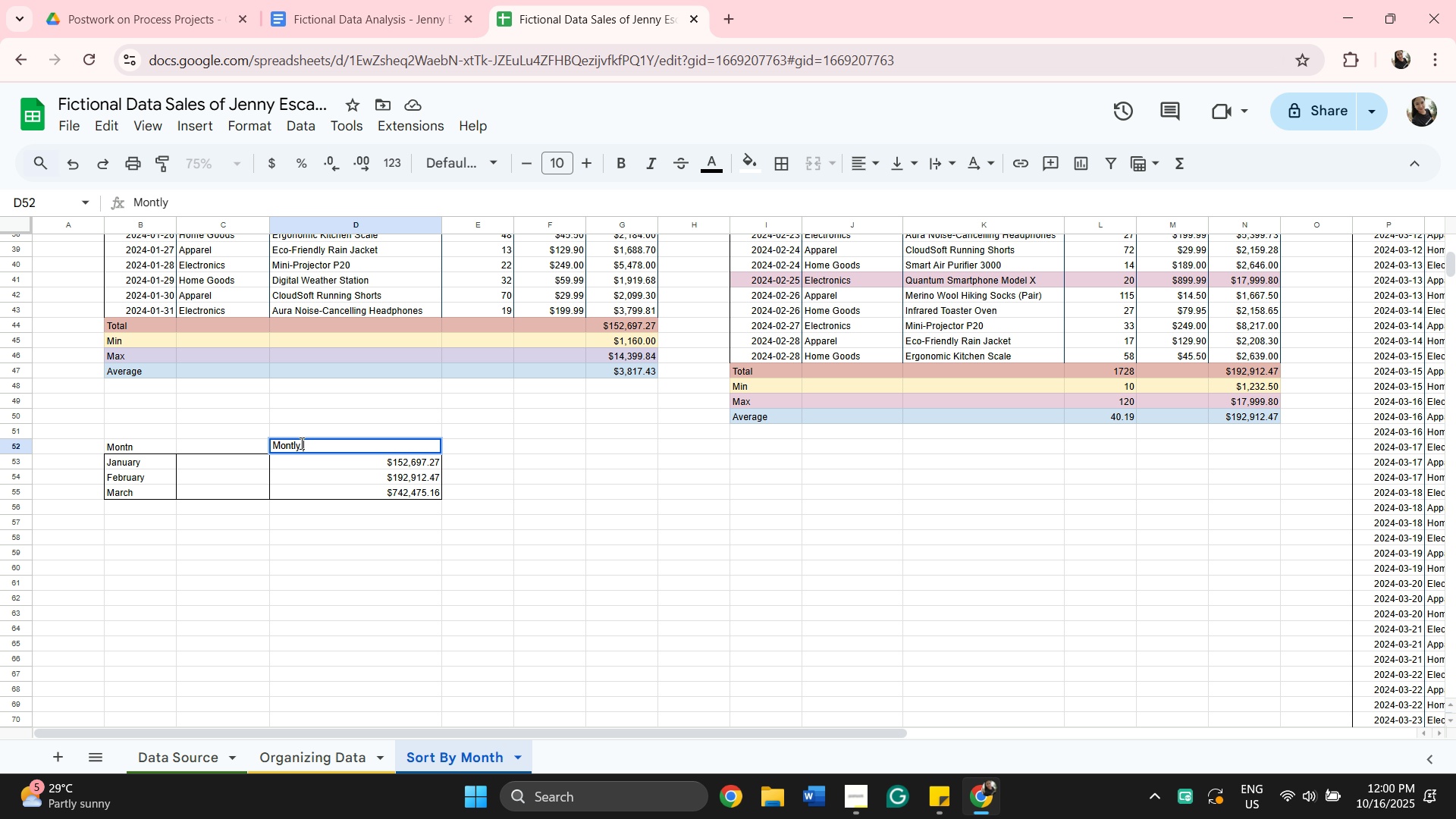 
hold_key(key=ShiftLeft, duration=0.41)
 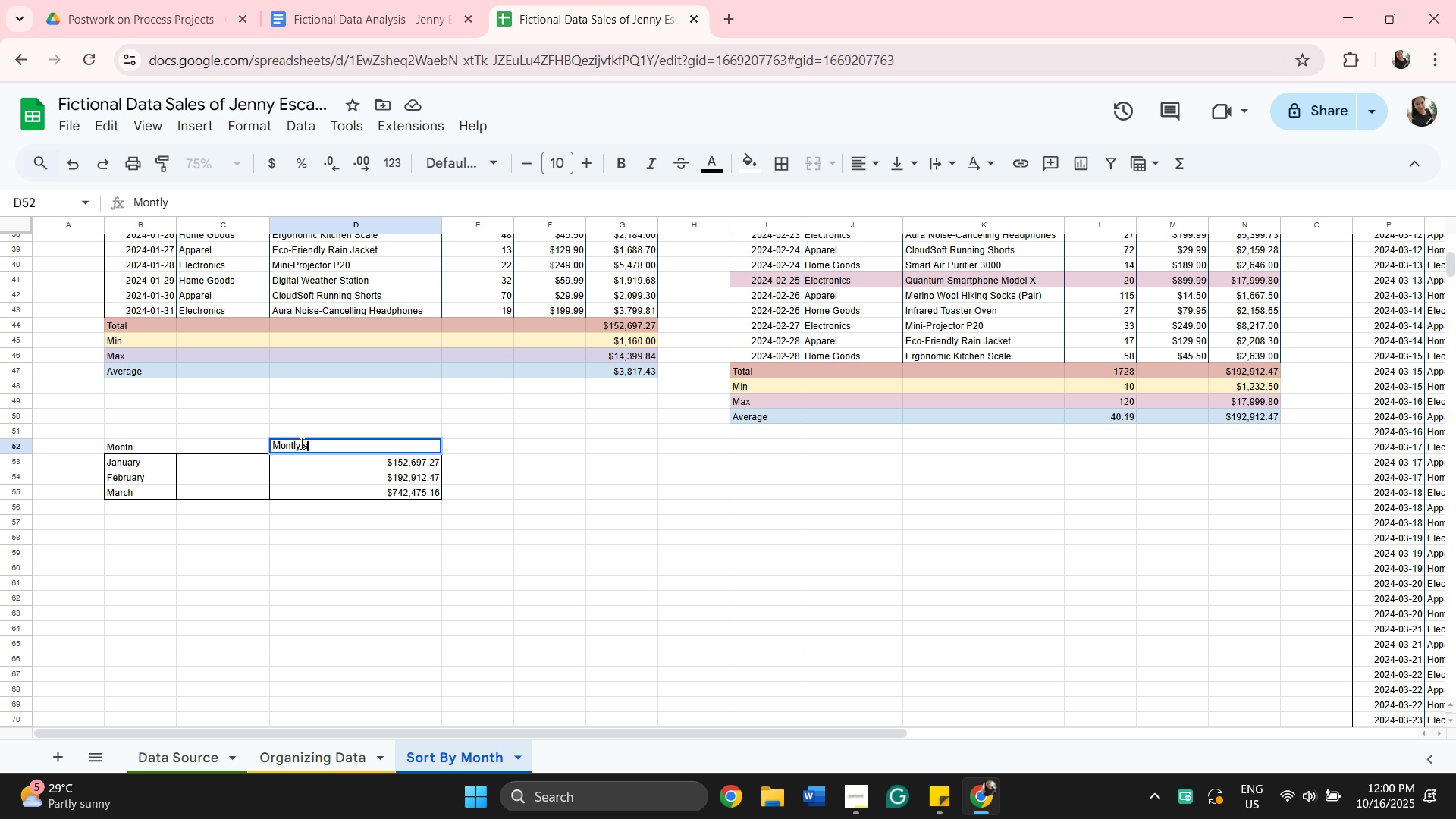 
type(sa)
key(Backspace)
key(Backspace)
type(Sales)
 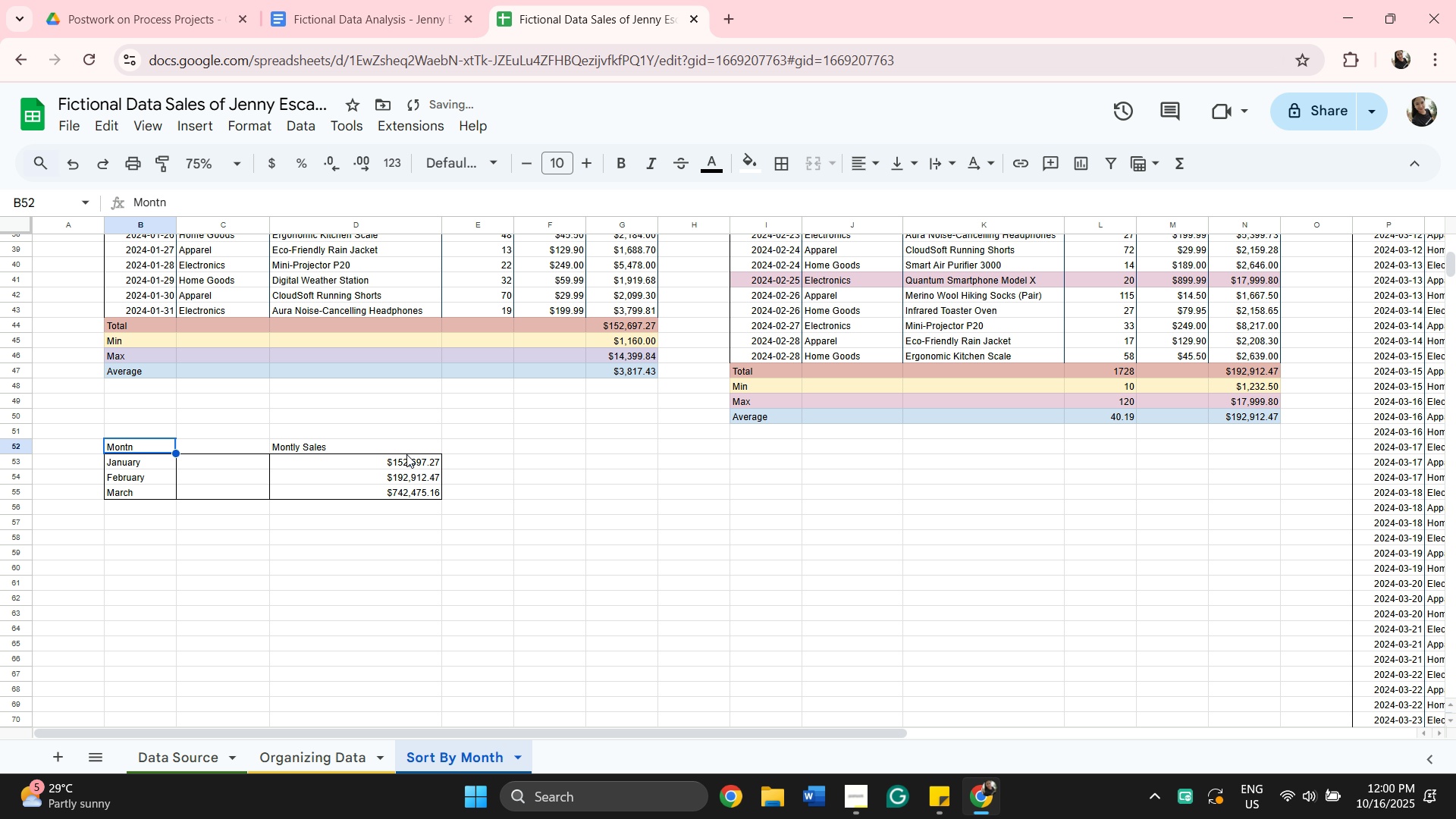 
wait(7.82)
 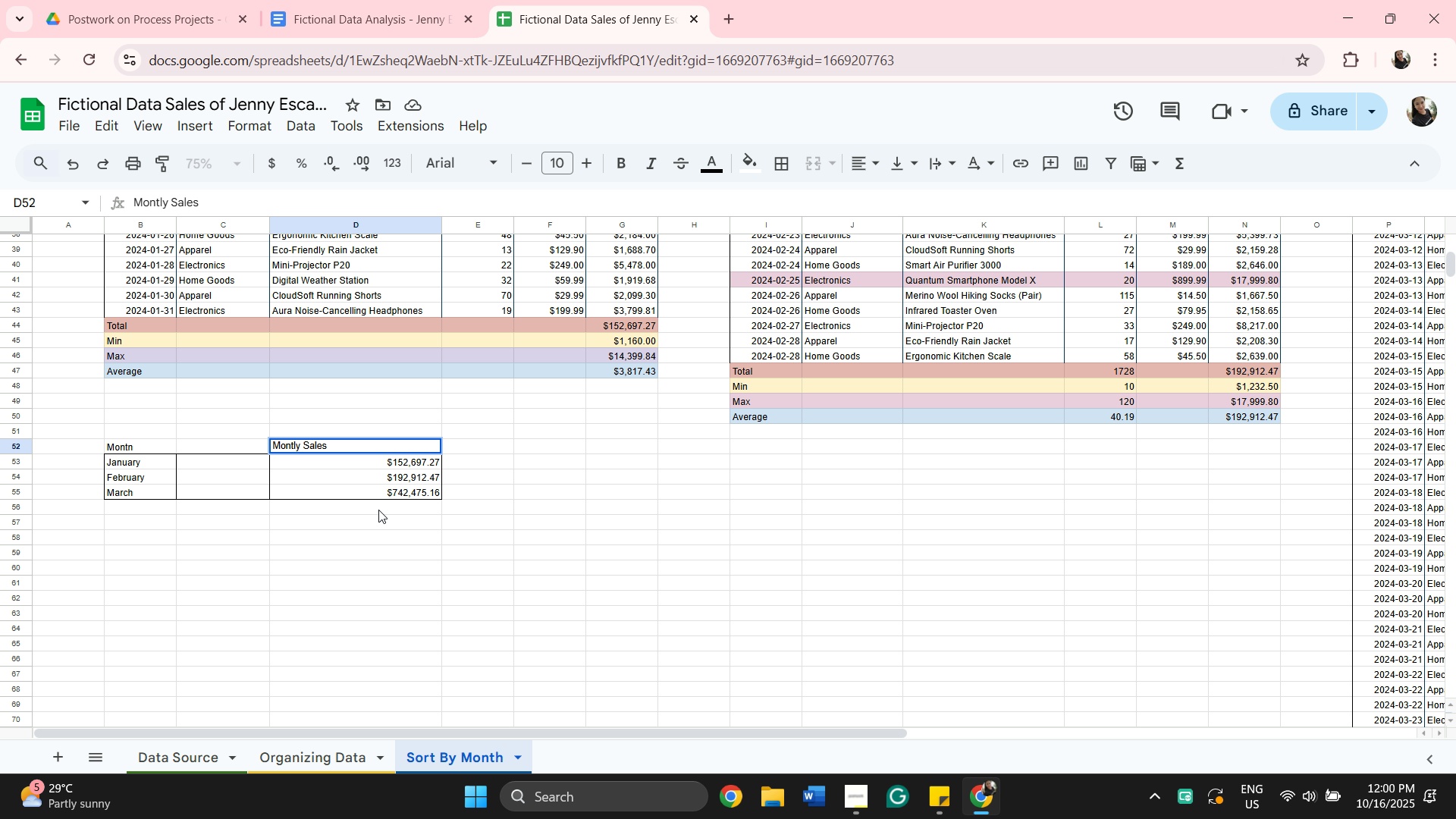 
hold_key(key=ShiftLeft, duration=0.49)
left_click([418, 450])
 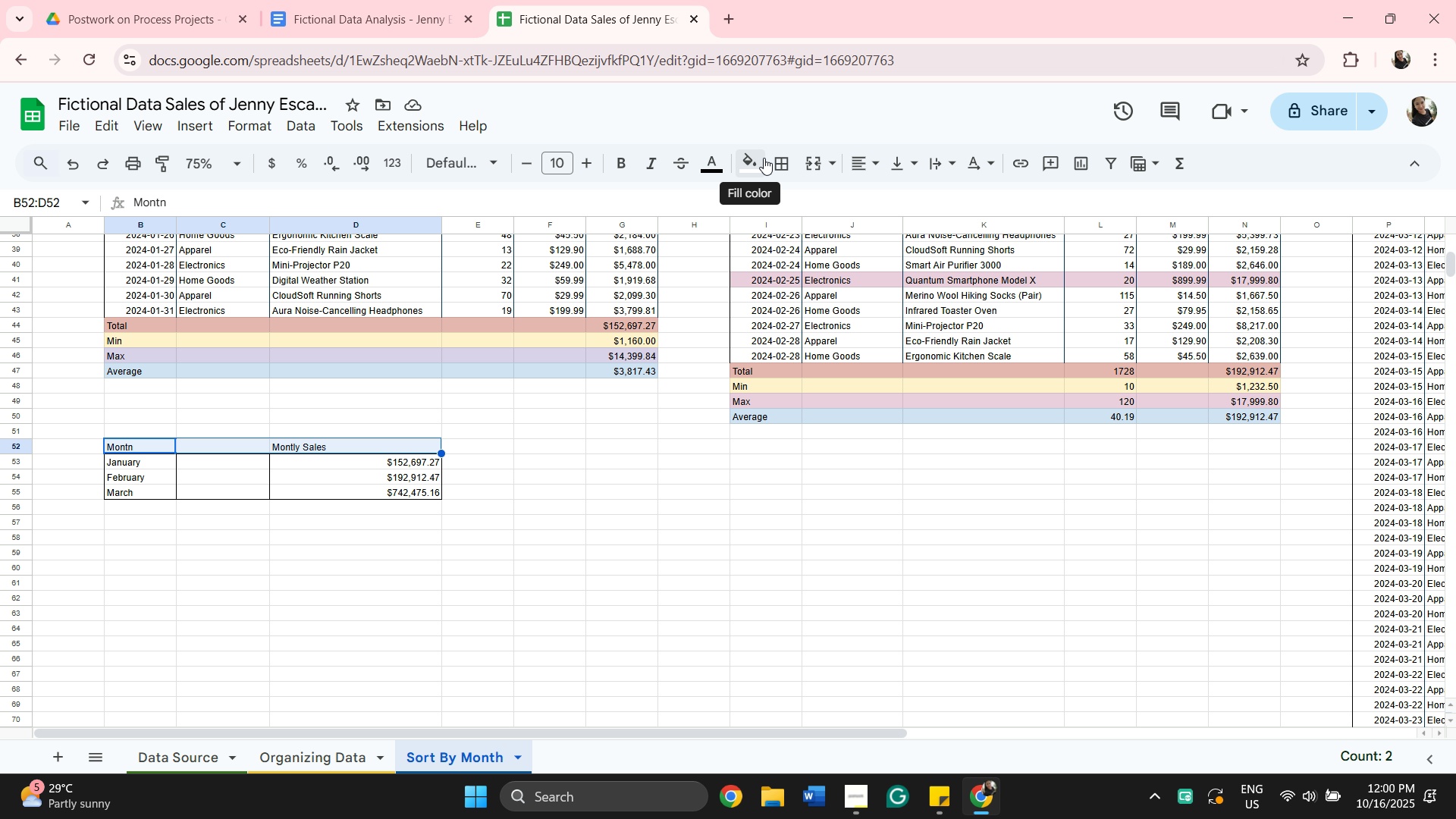 
wait(5.91)
 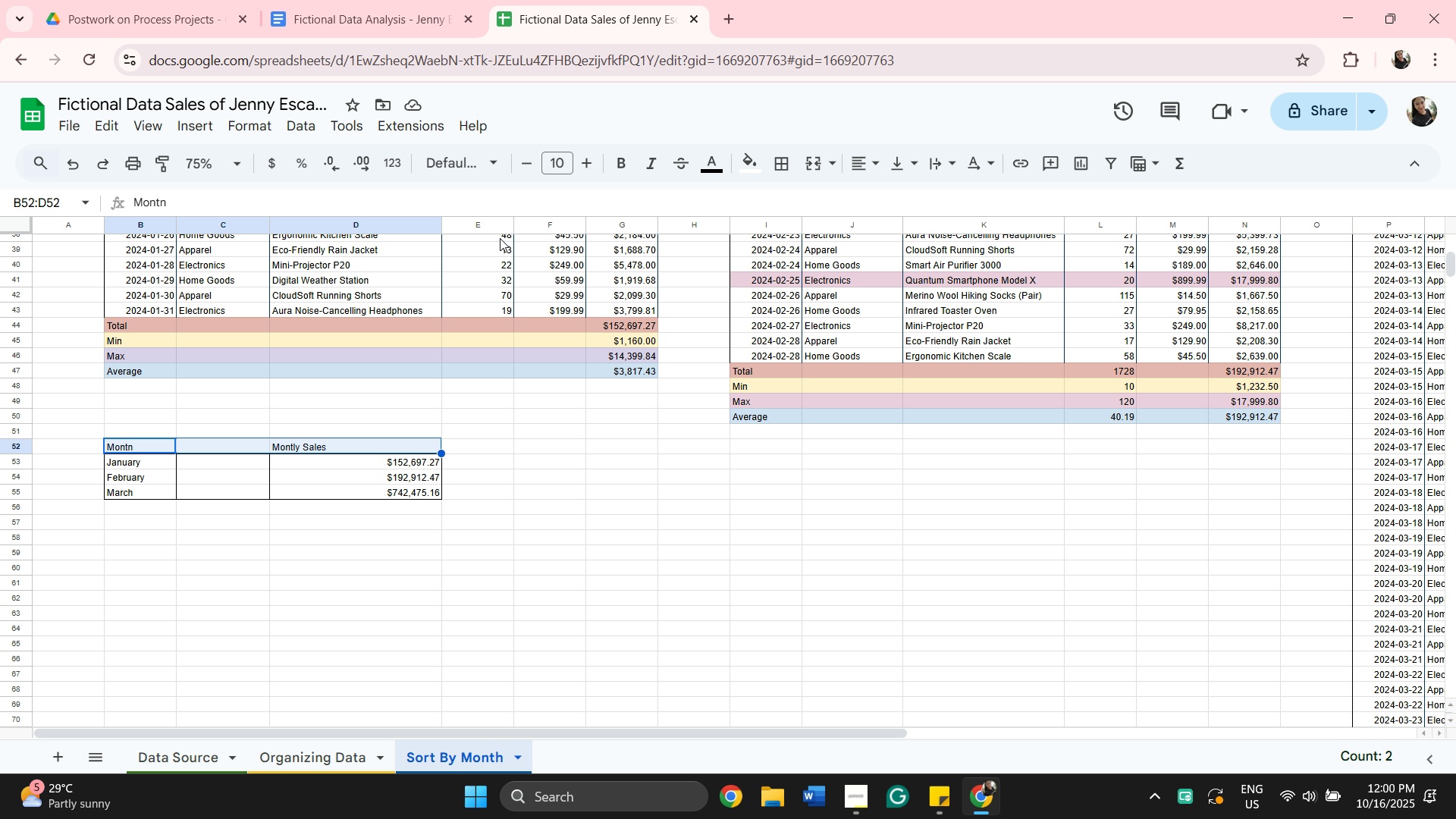 
left_click([761, 158])
 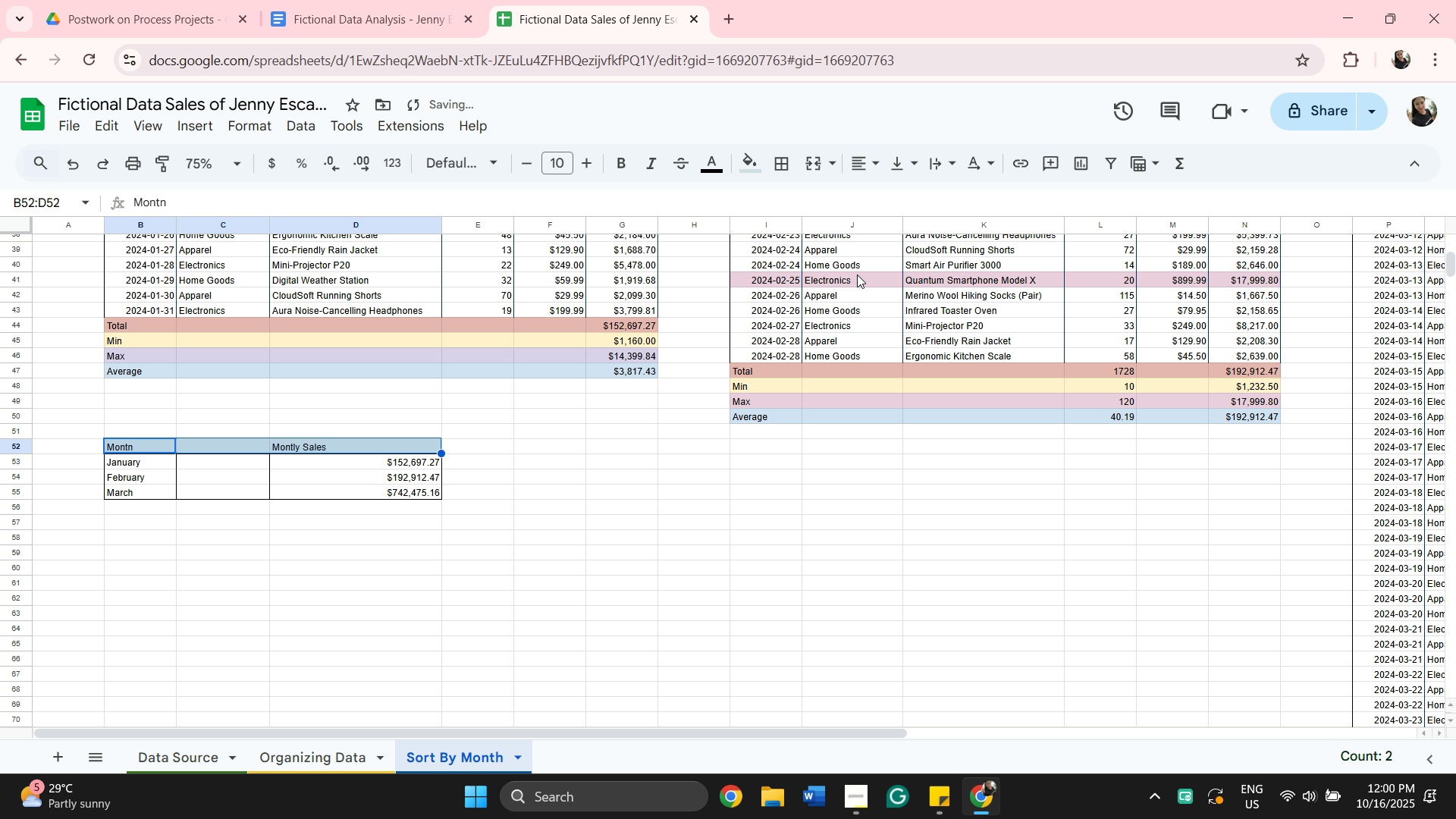 
wait(5.62)
 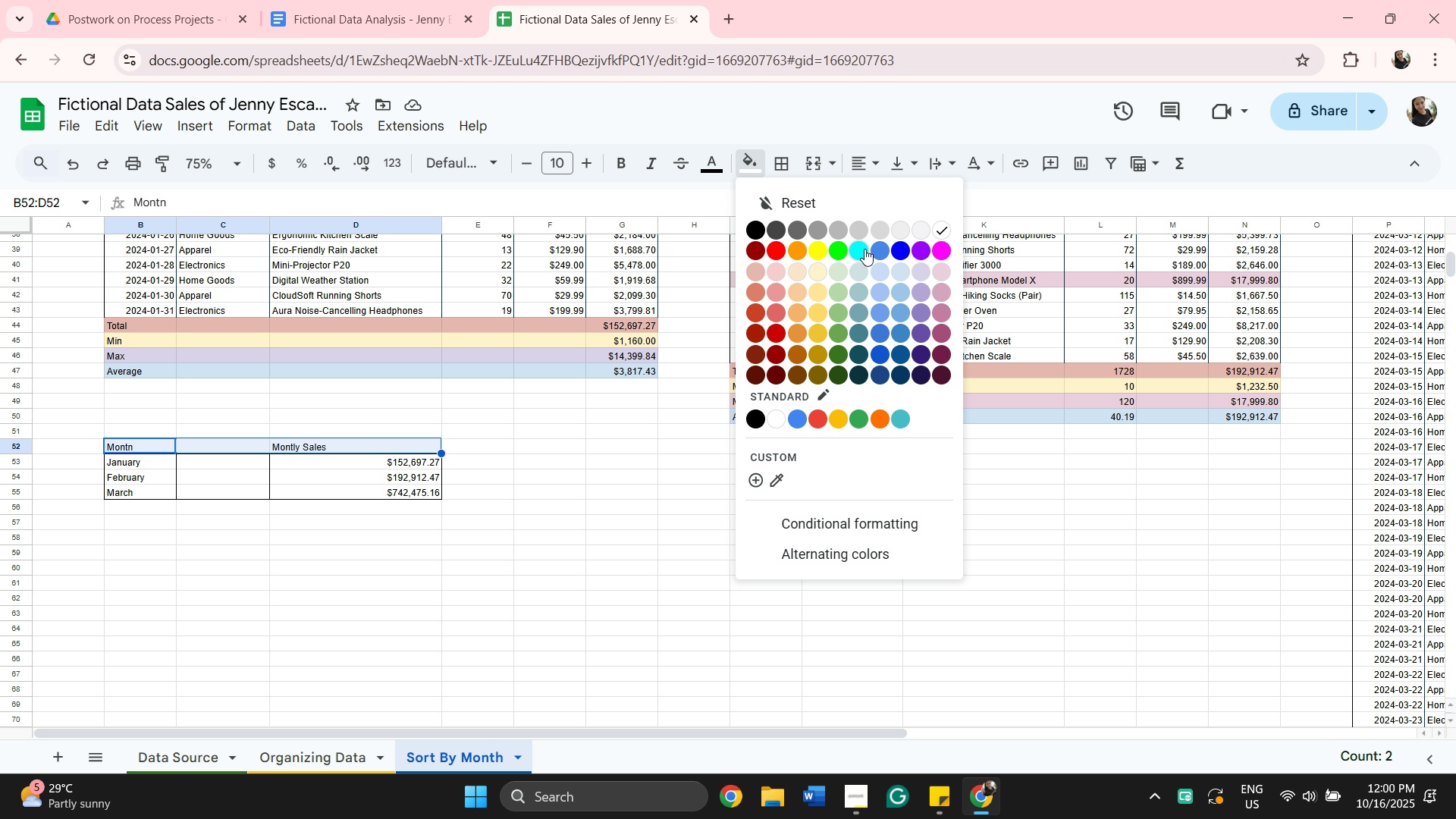 
mouse_move([790, 164])
 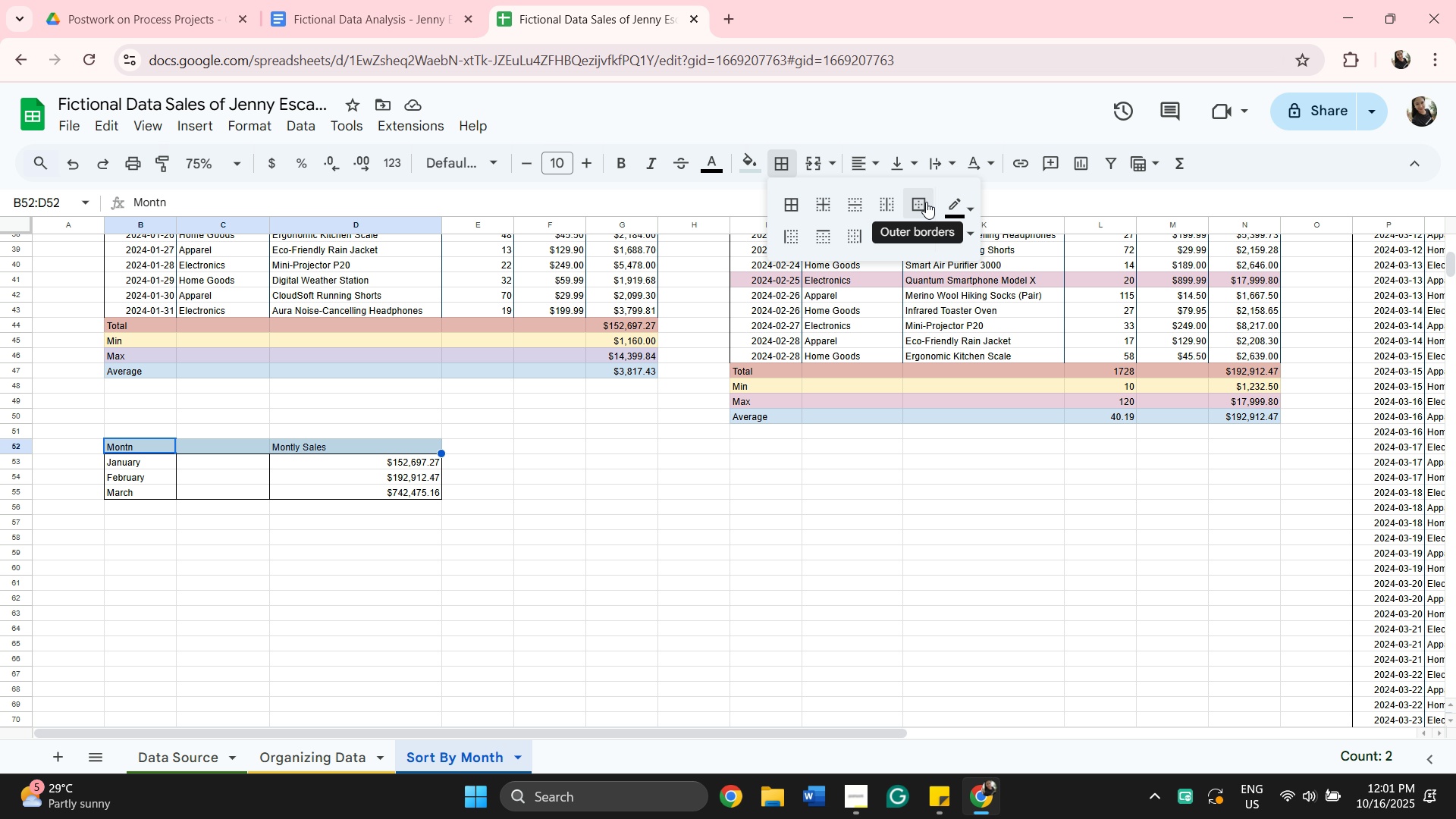 
left_click([926, 202])
 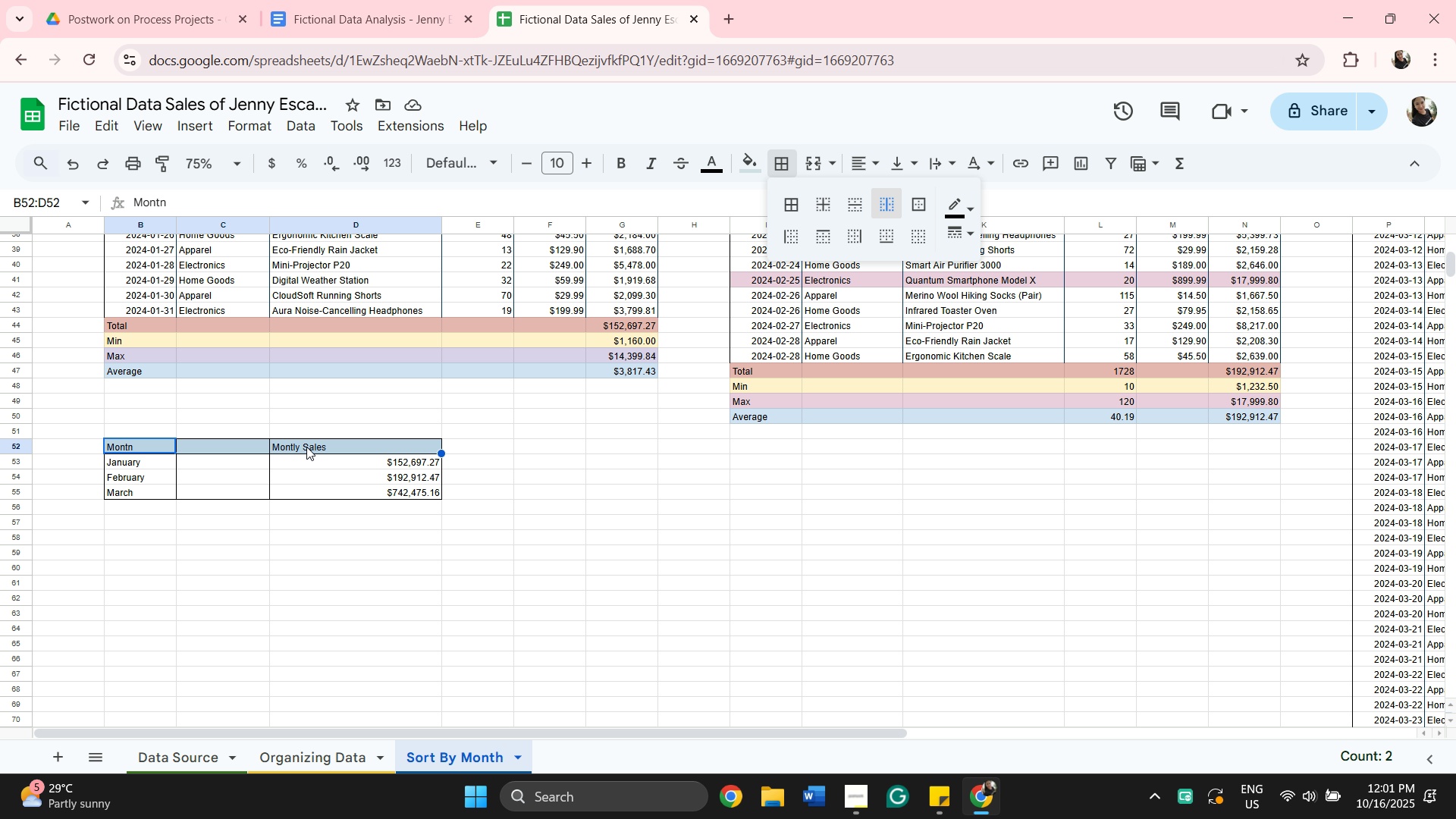 
wait(16.82)
 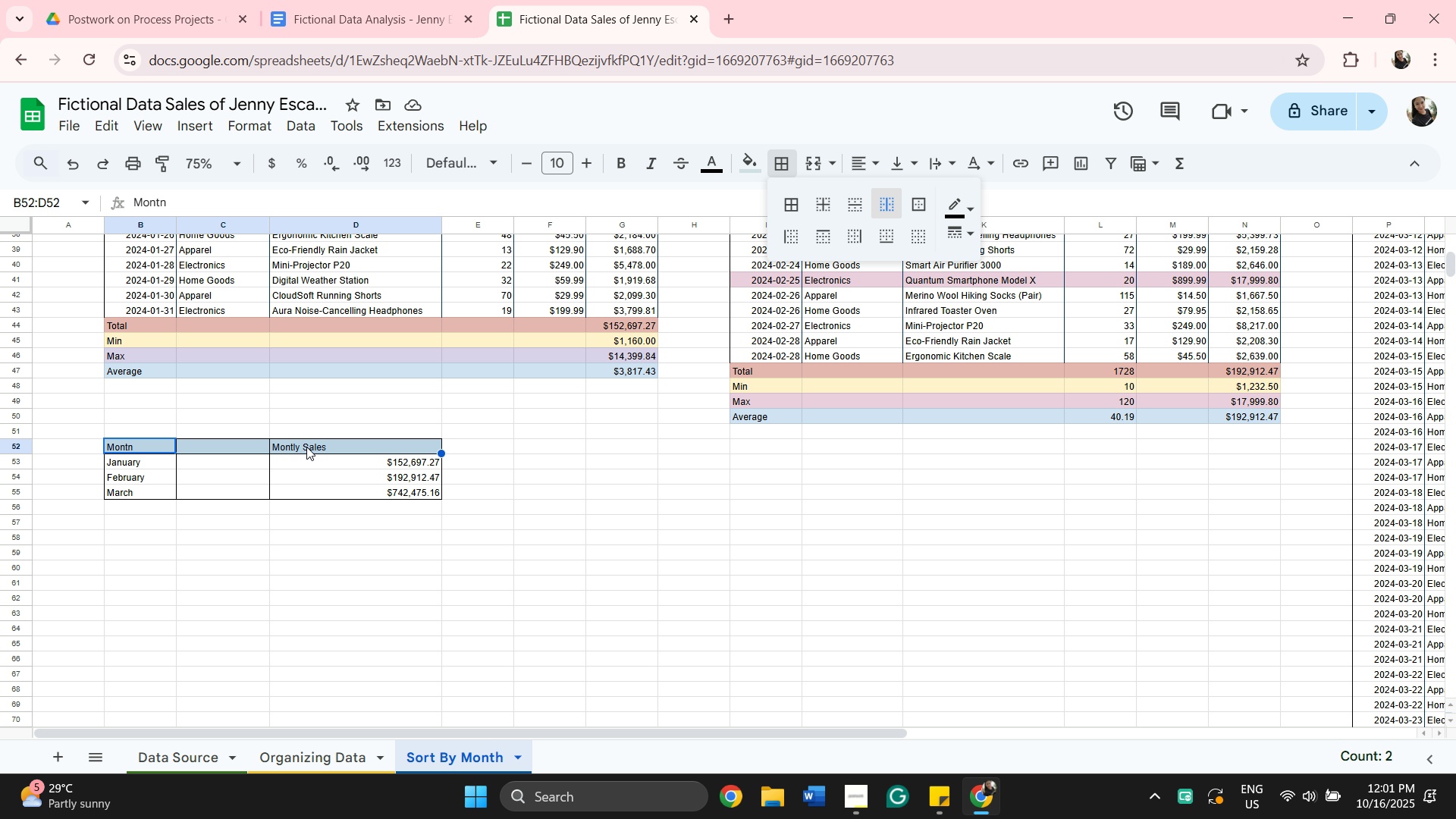 
scroll: coordinate [375, 469], scroll_direction: down, amount: 2.0
 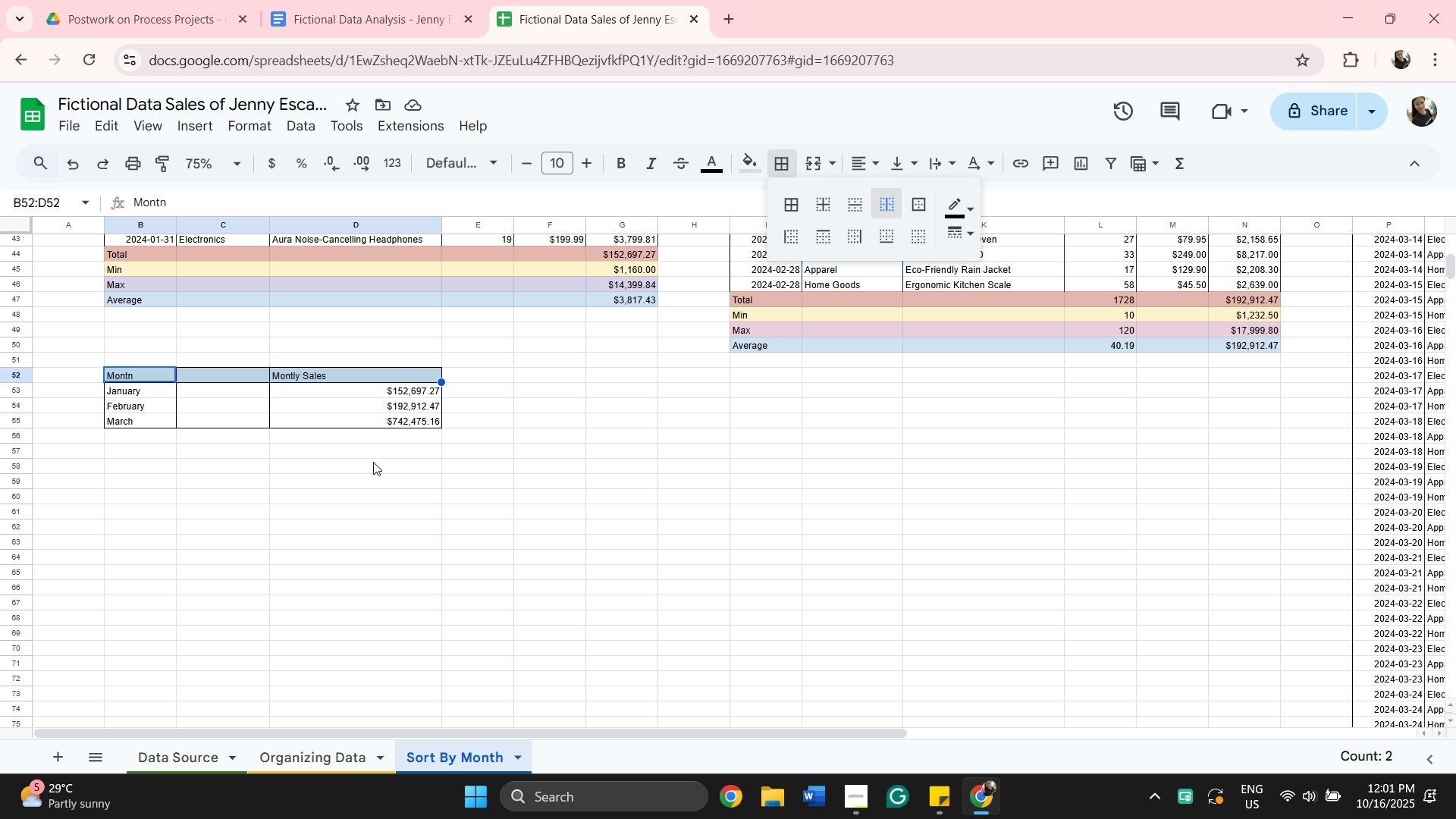 
scroll: coordinate [491, 428], scroll_direction: up, amount: 4.0
 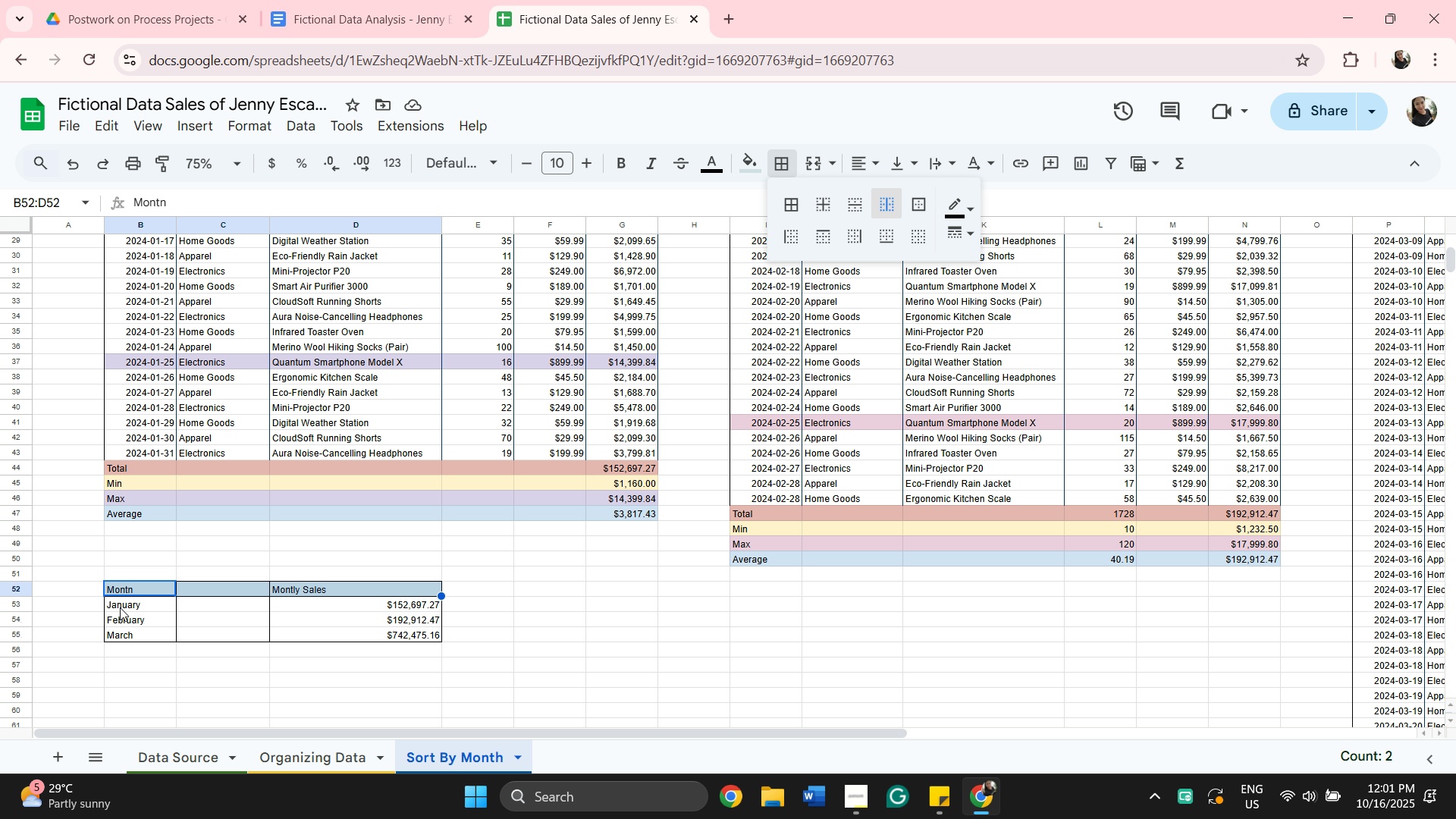 
left_click_drag(start_coordinate=[124, 604], to_coordinate=[128, 604])
 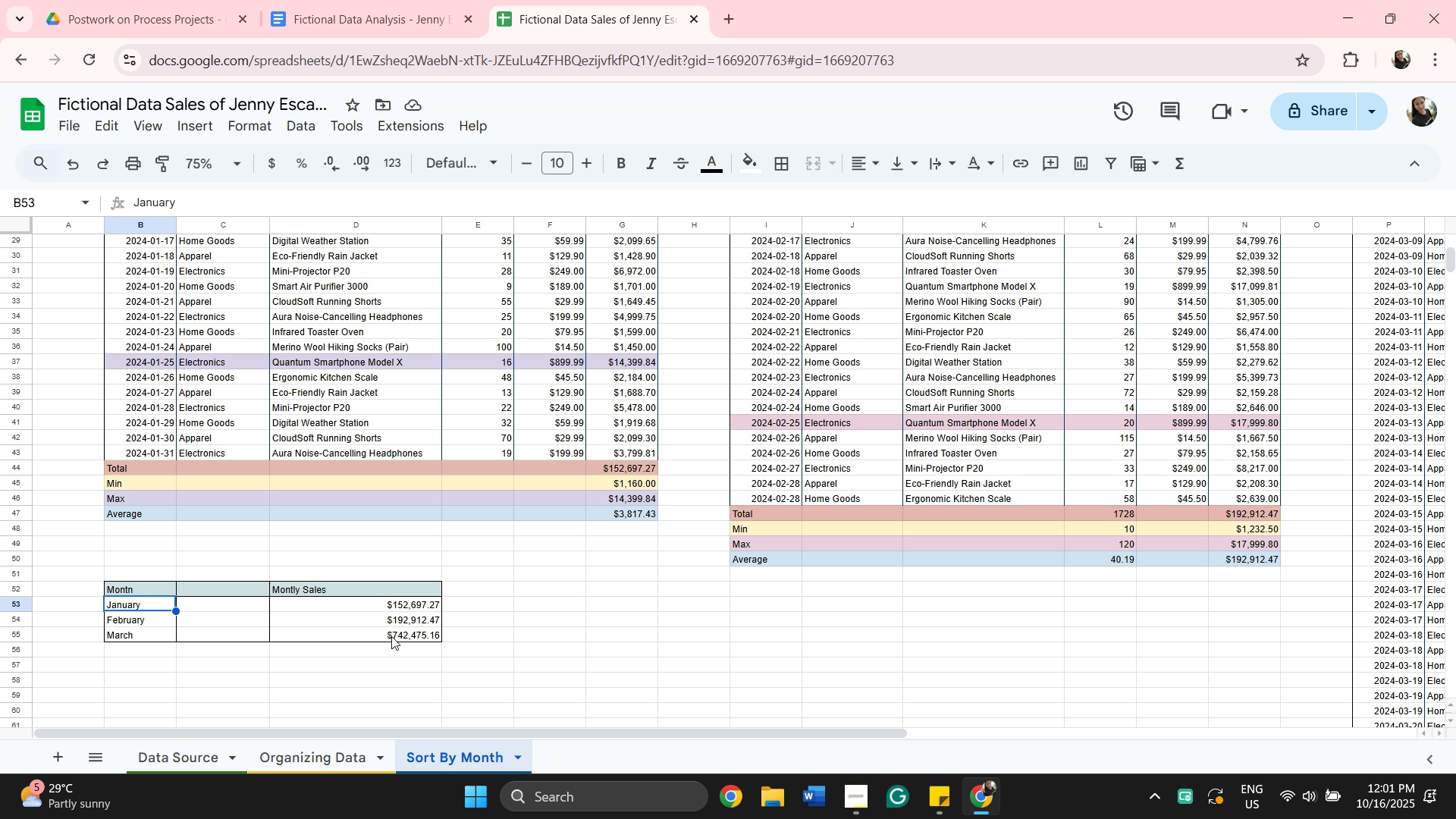 
hold_key(key=ShiftLeft, duration=0.59)
left_click([391, 636])
 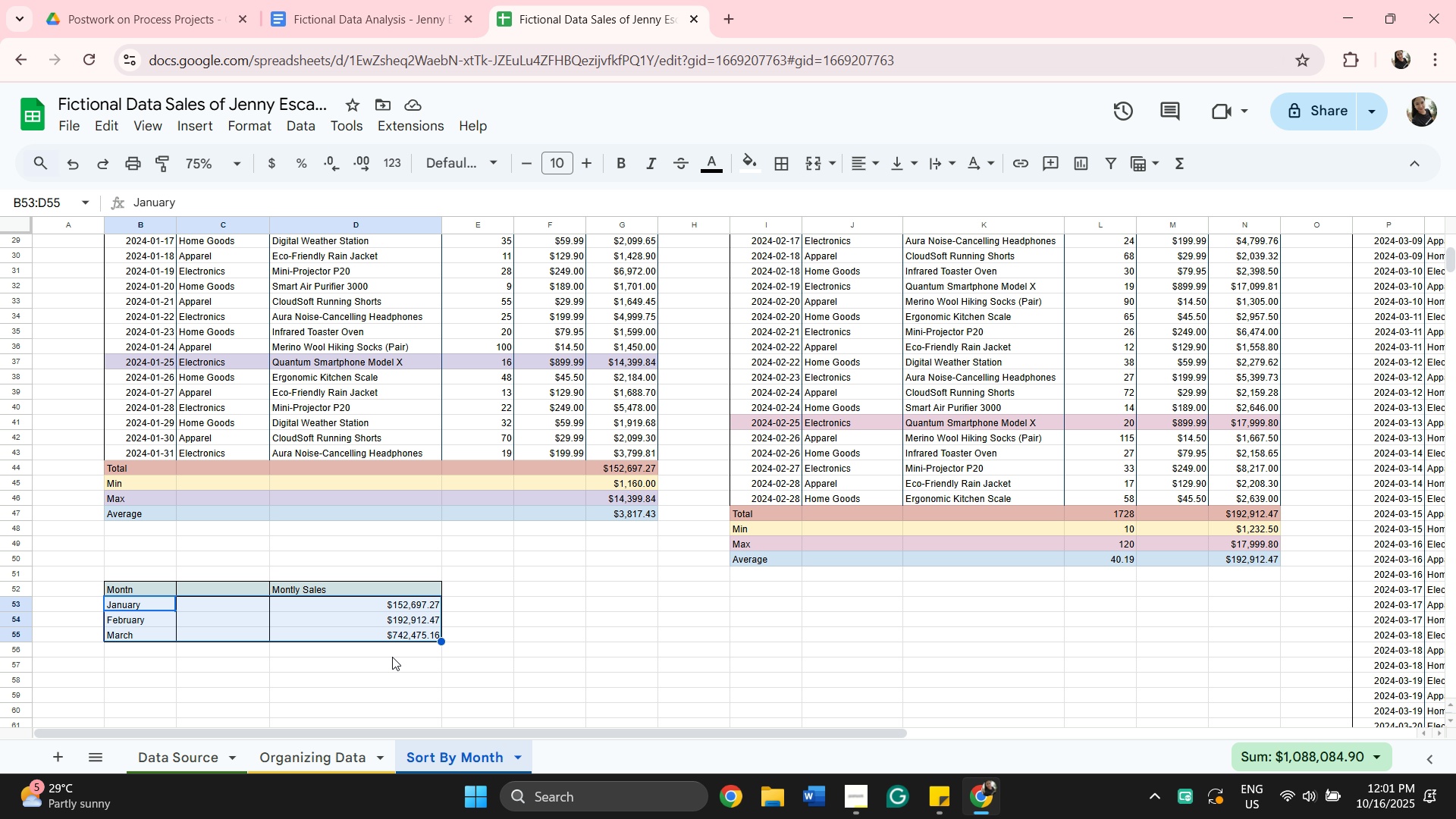 
wait(12.03)
 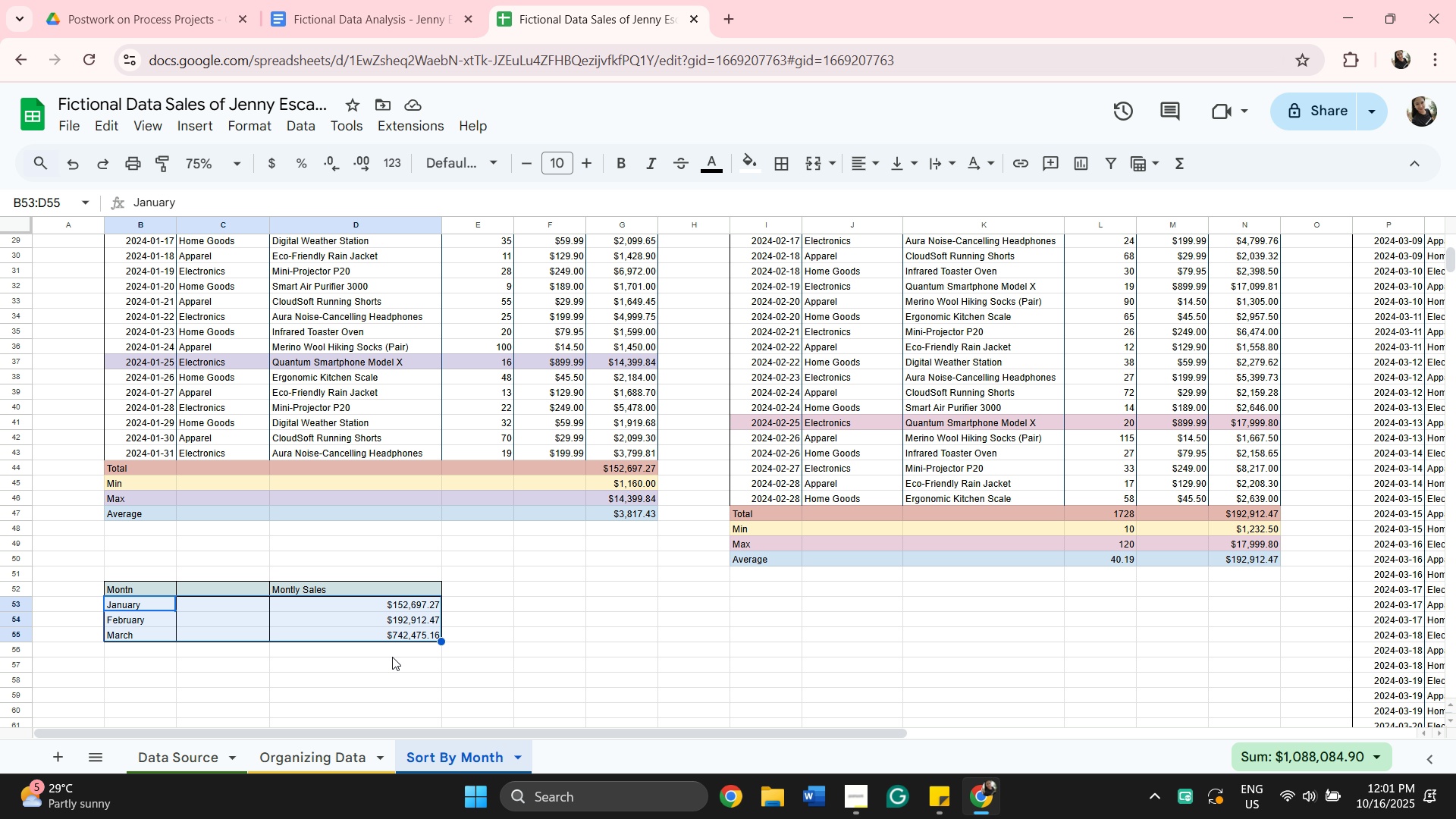 
left_click([121, 650])
 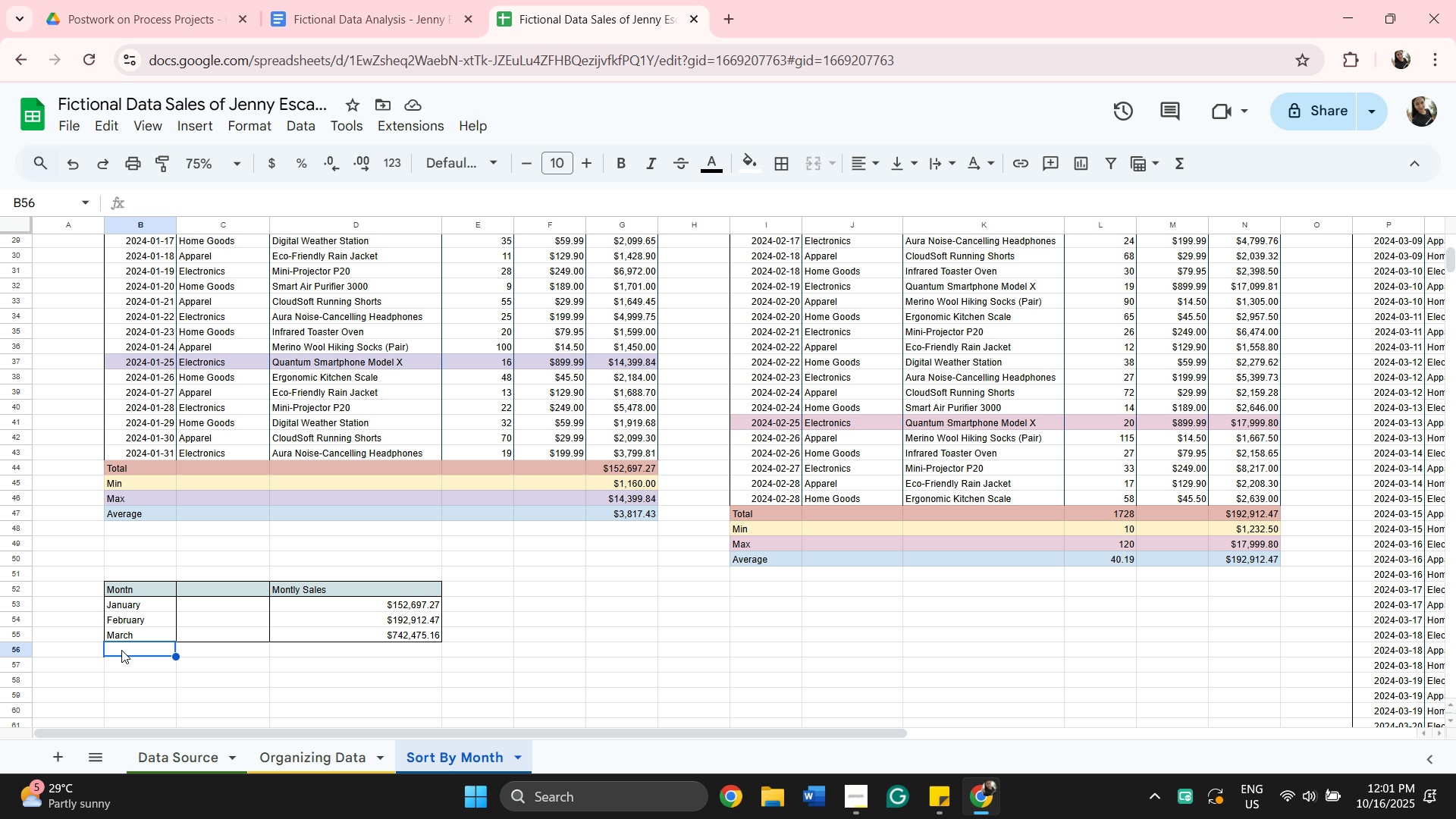 
type(Totoal )
 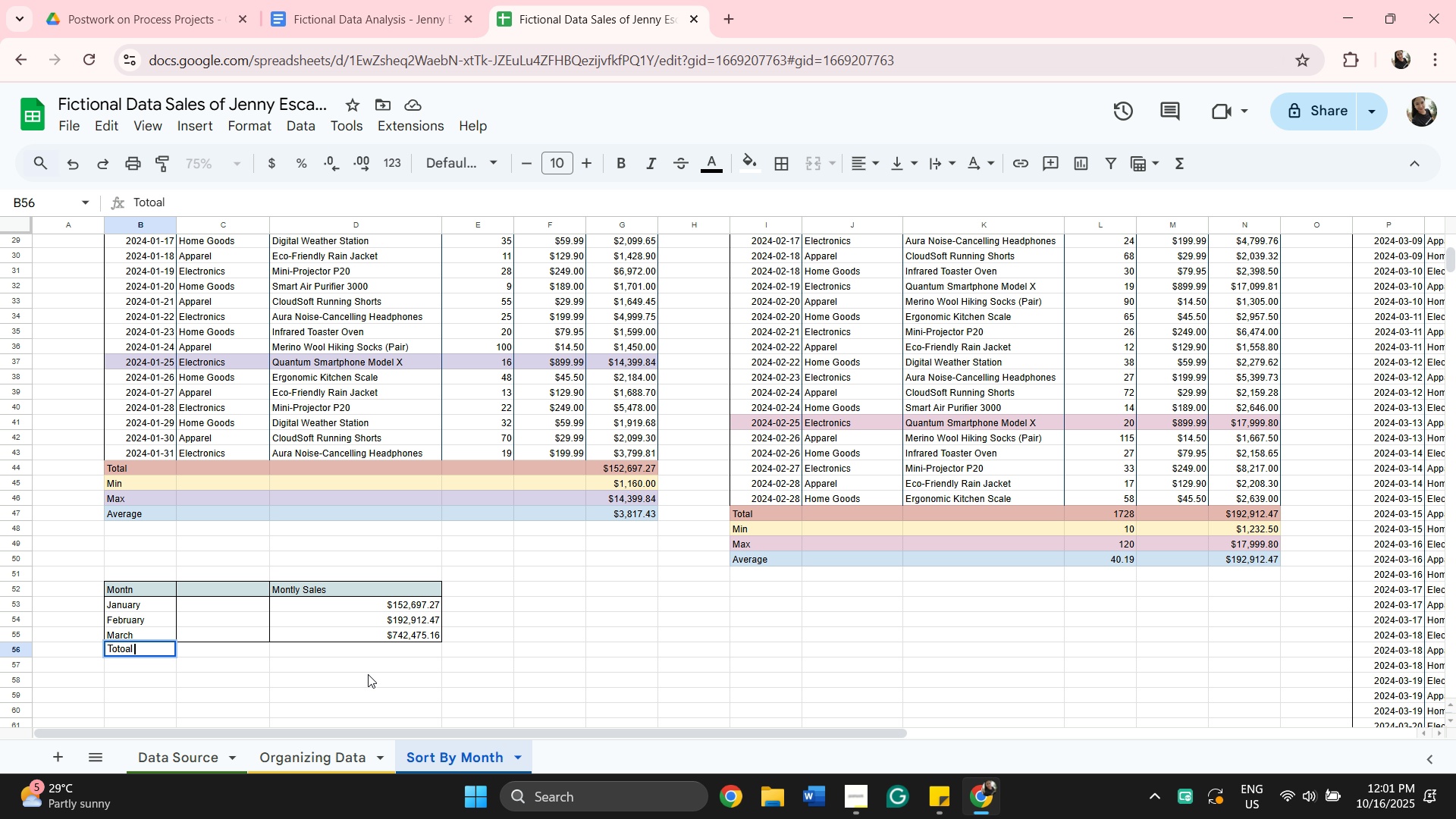 
left_click([379, 649])
 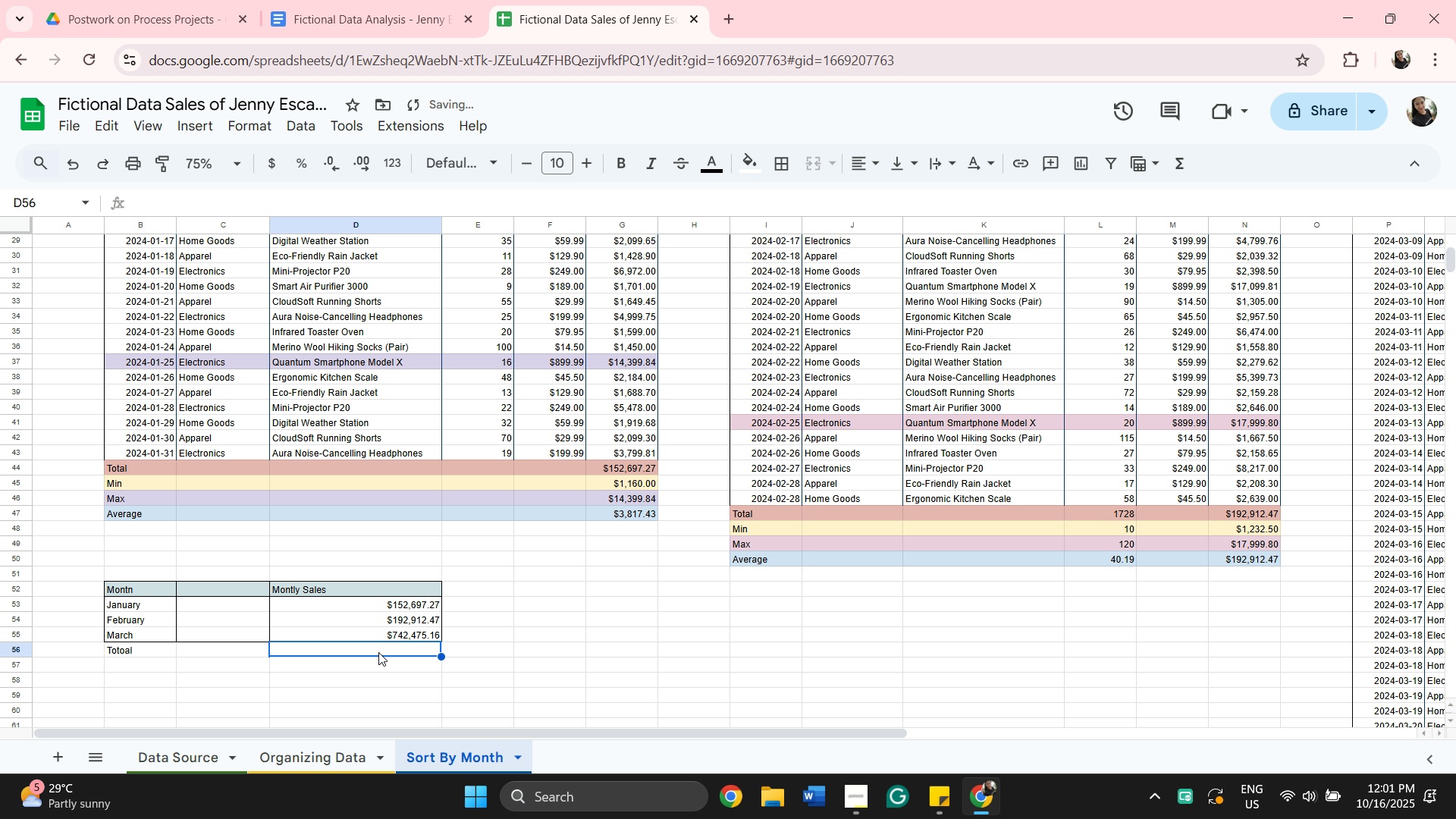 
key(Shift+Equal)
 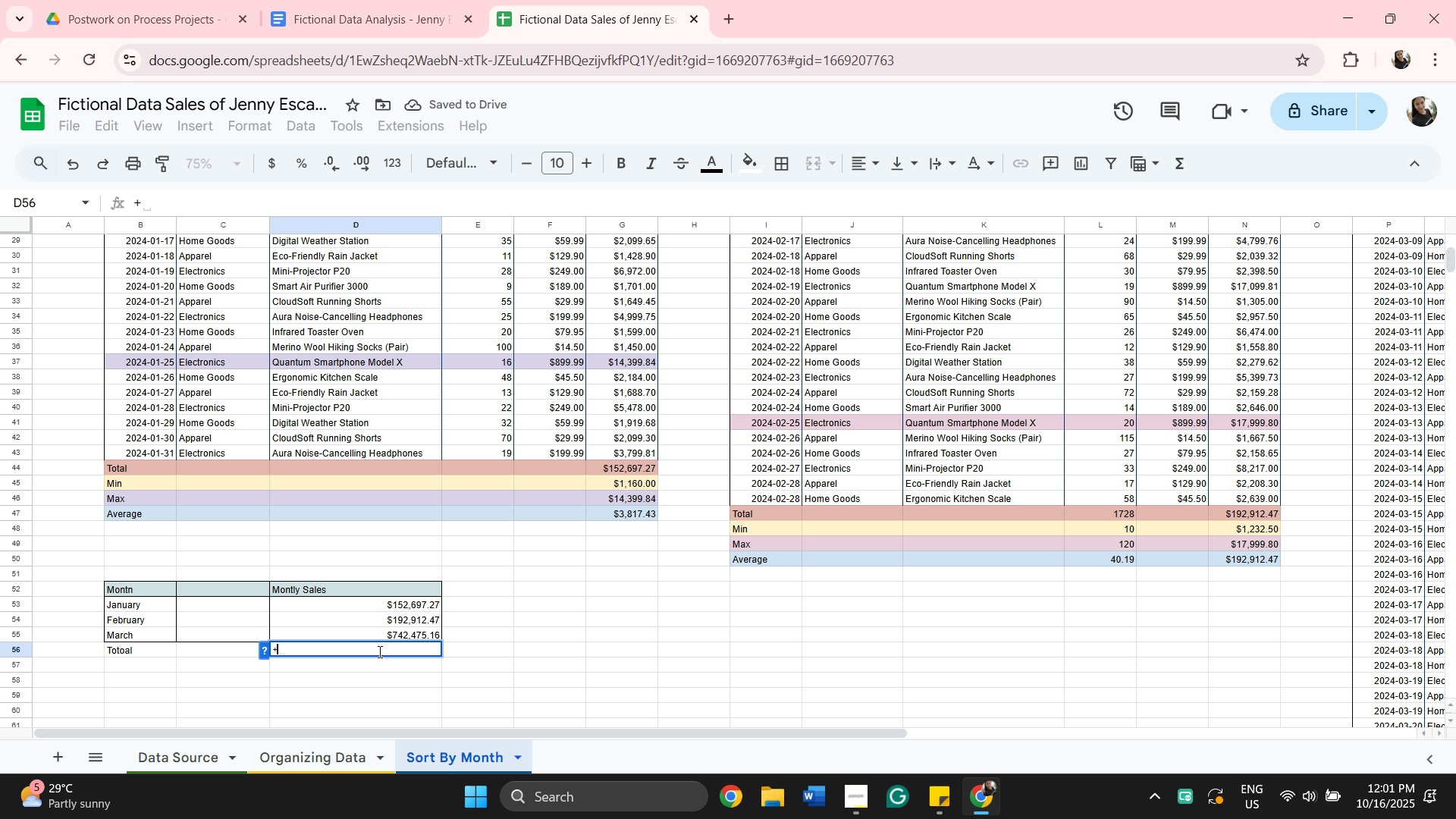 
key(Backspace)
 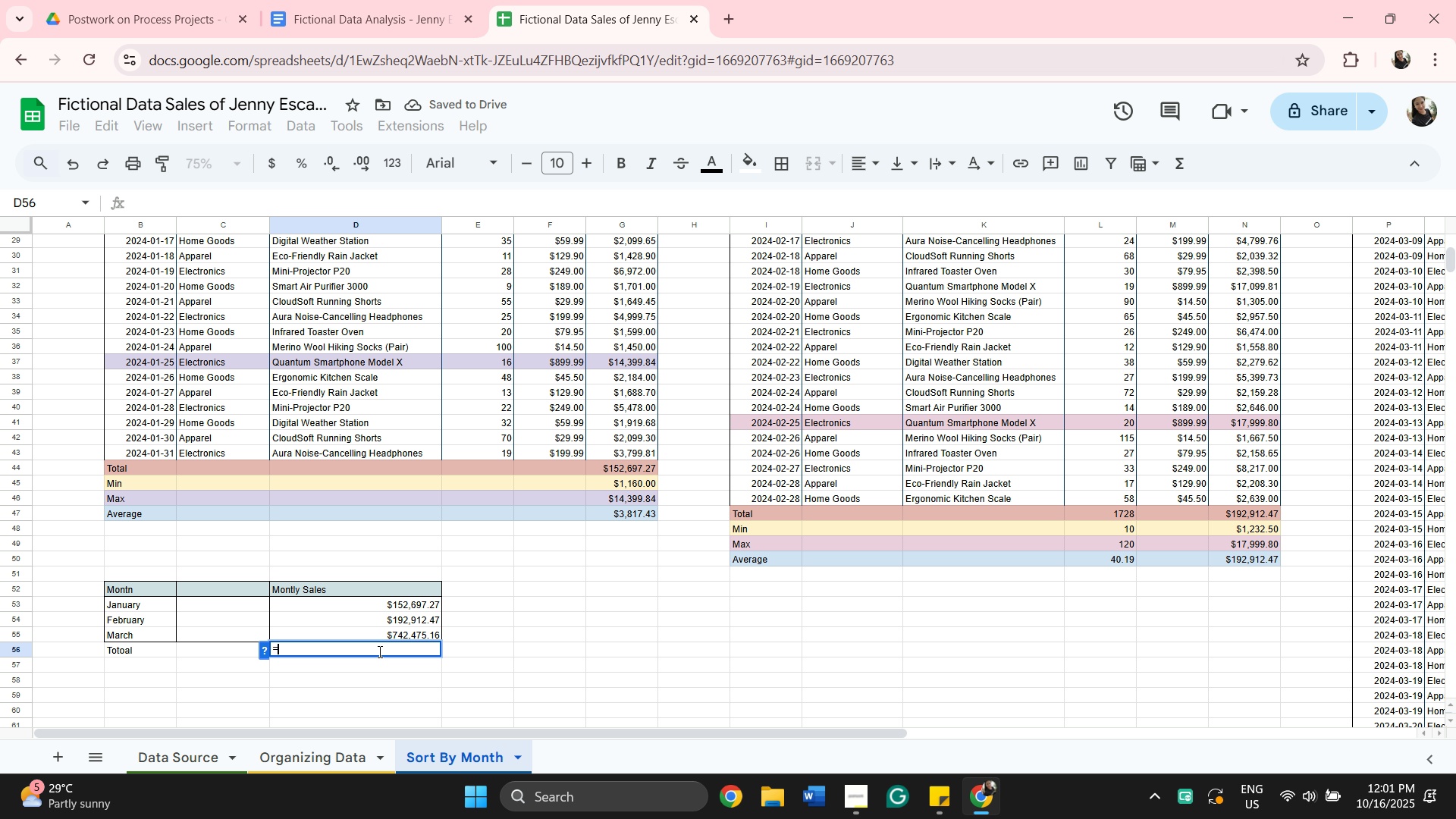 
key(Equal)
 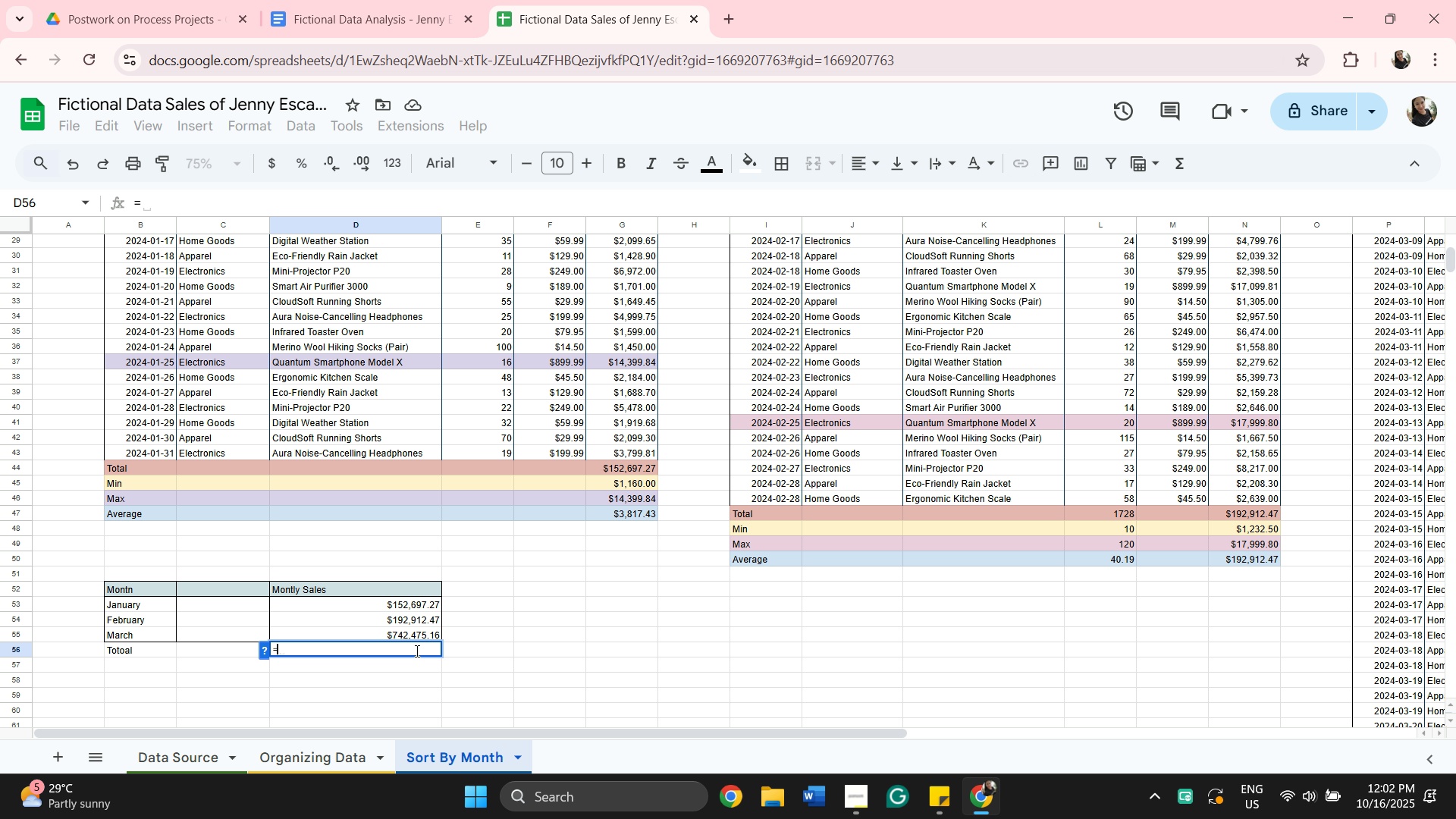 
type(sum)
 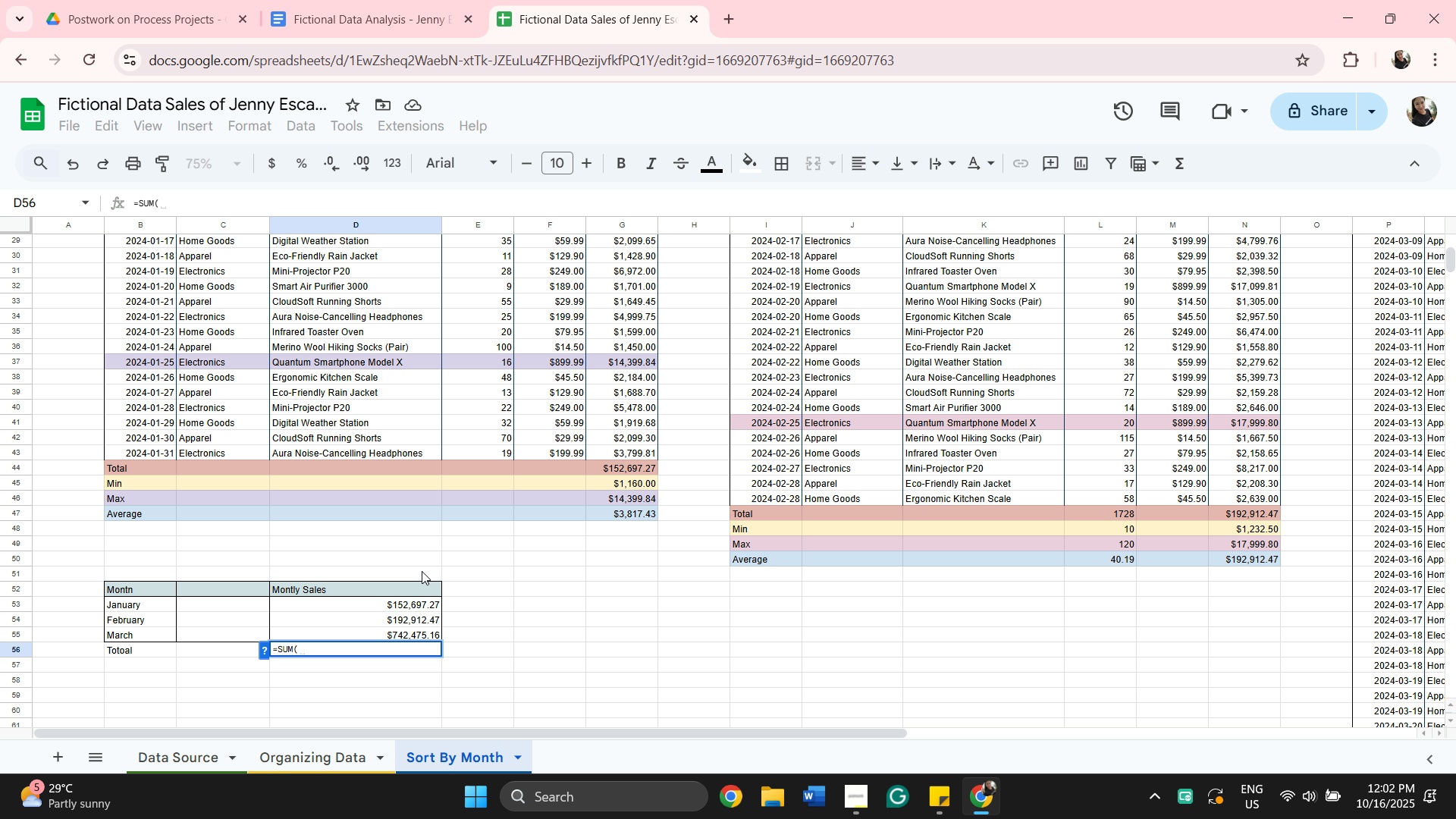 
wait(5.33)
 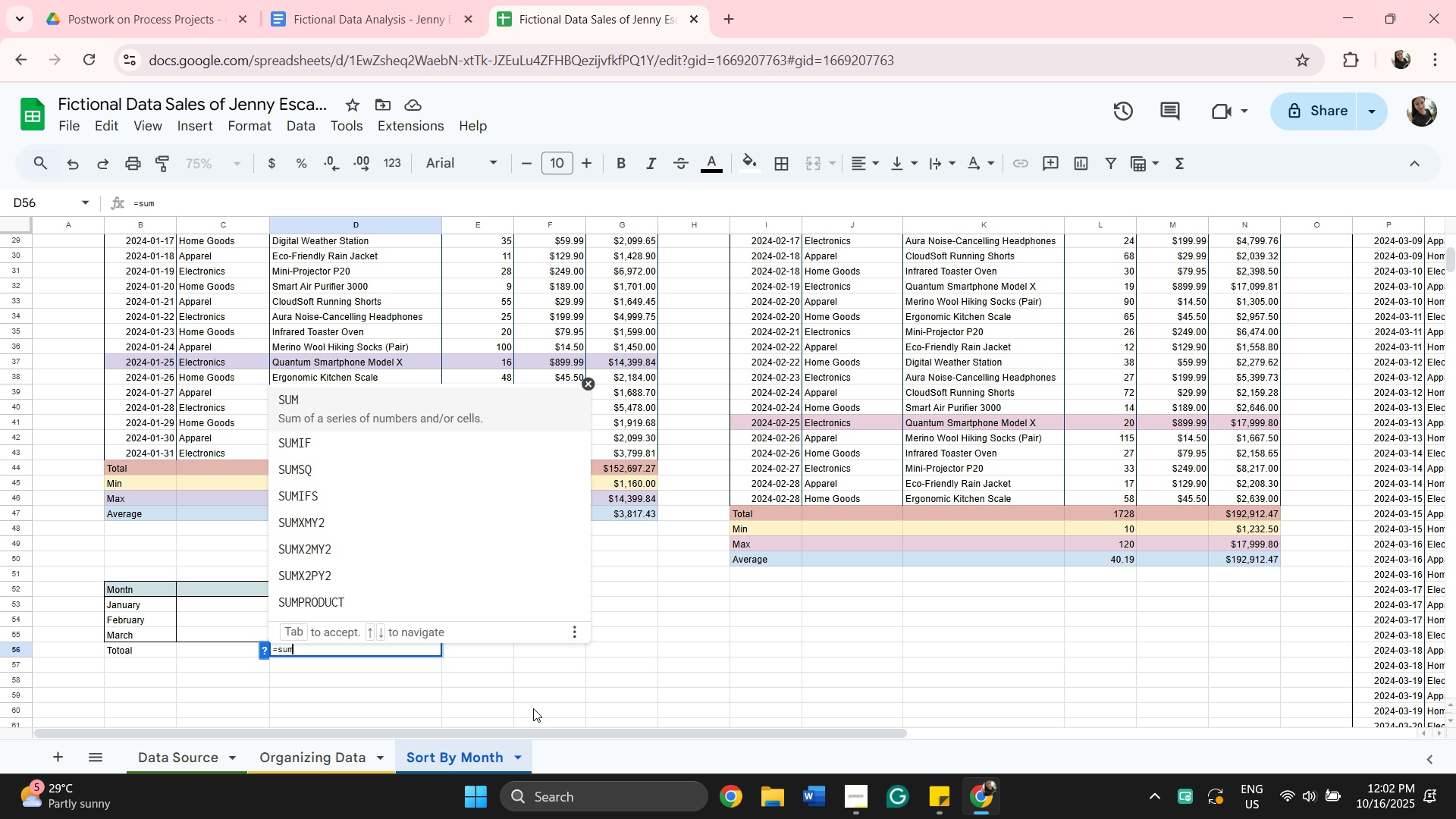 
left_click([411, 604])
 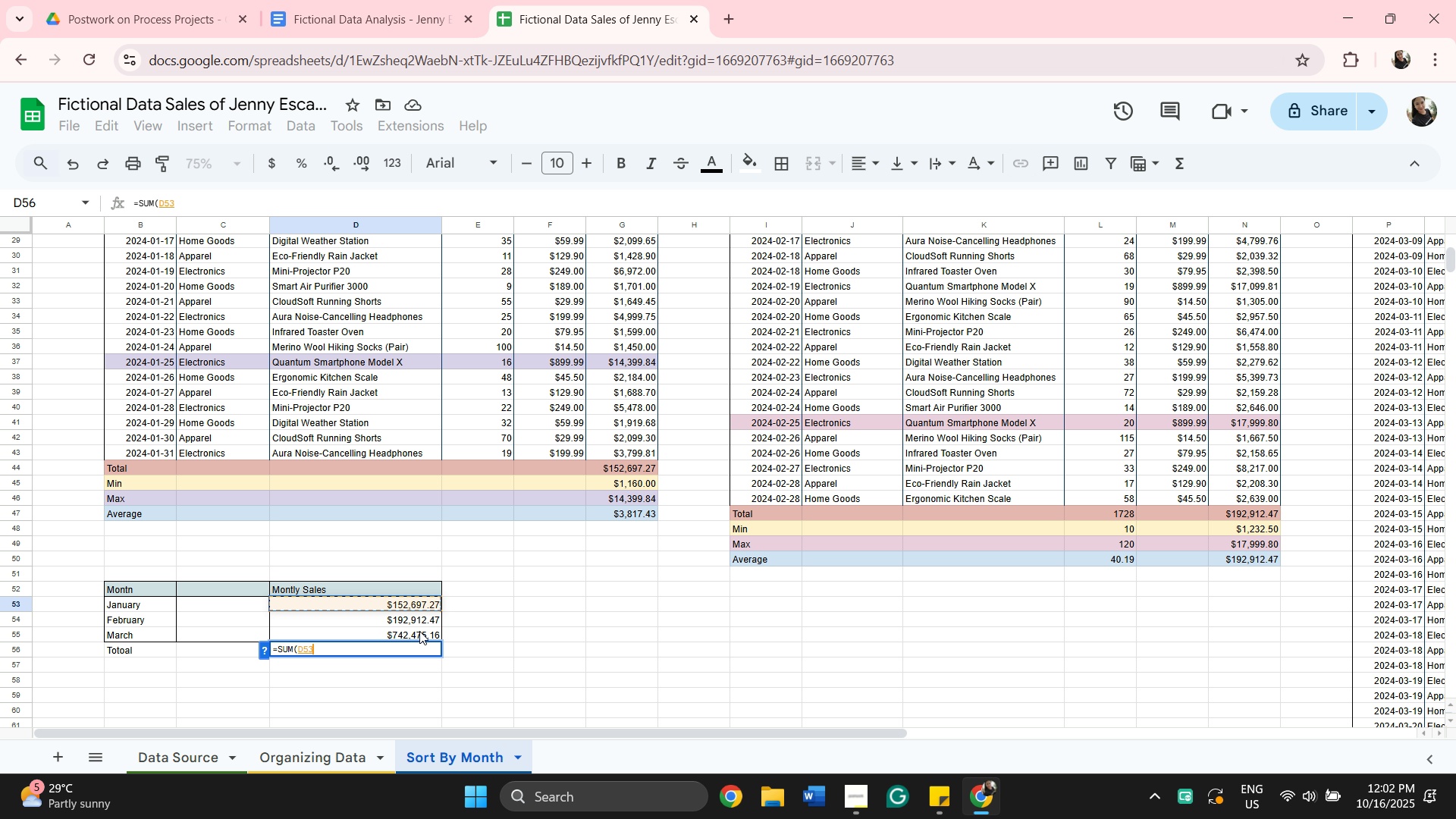 
hold_key(key=ShiftLeft, duration=0.78)
left_click([419, 631])
 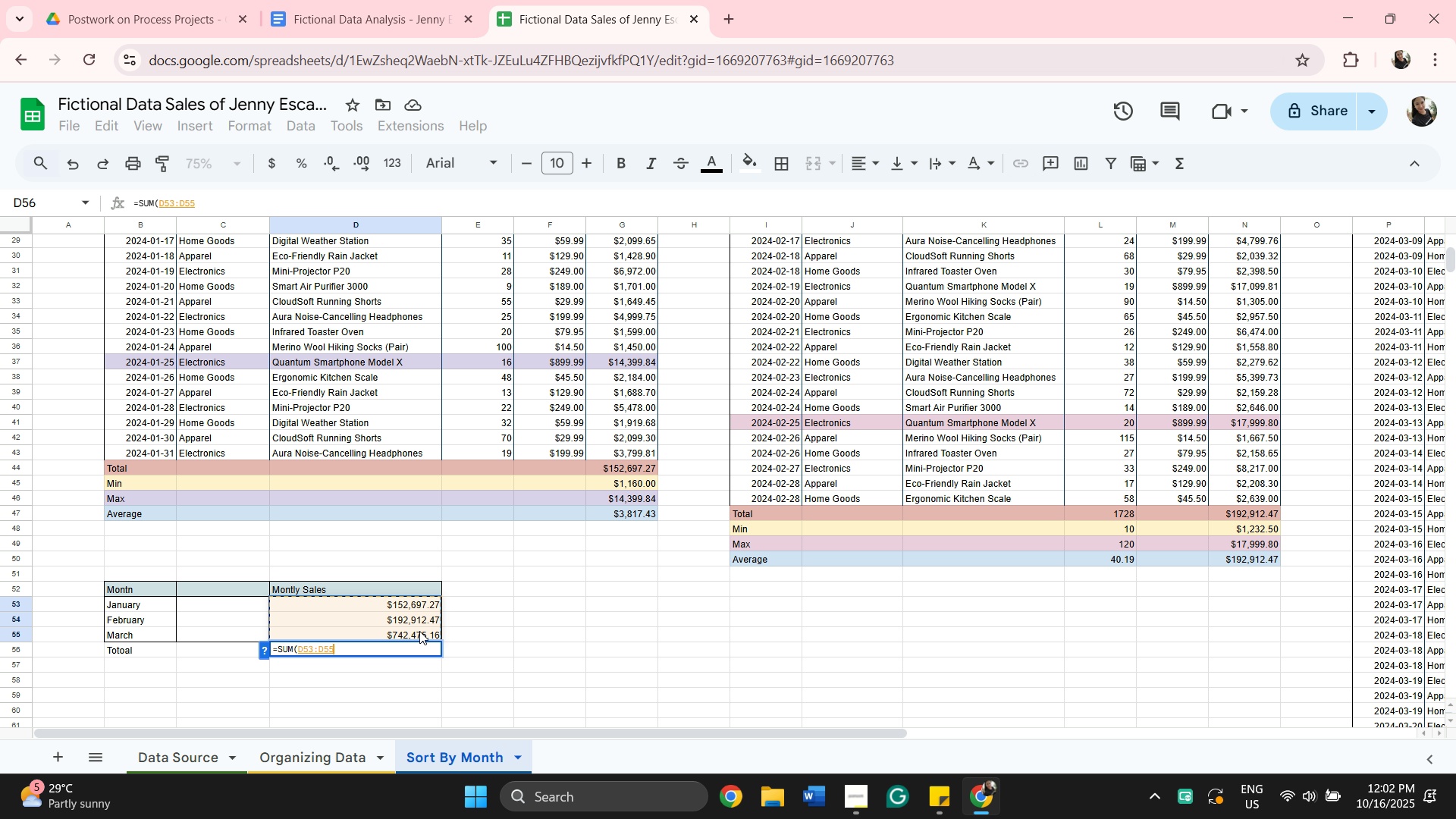 
key(Enter)
 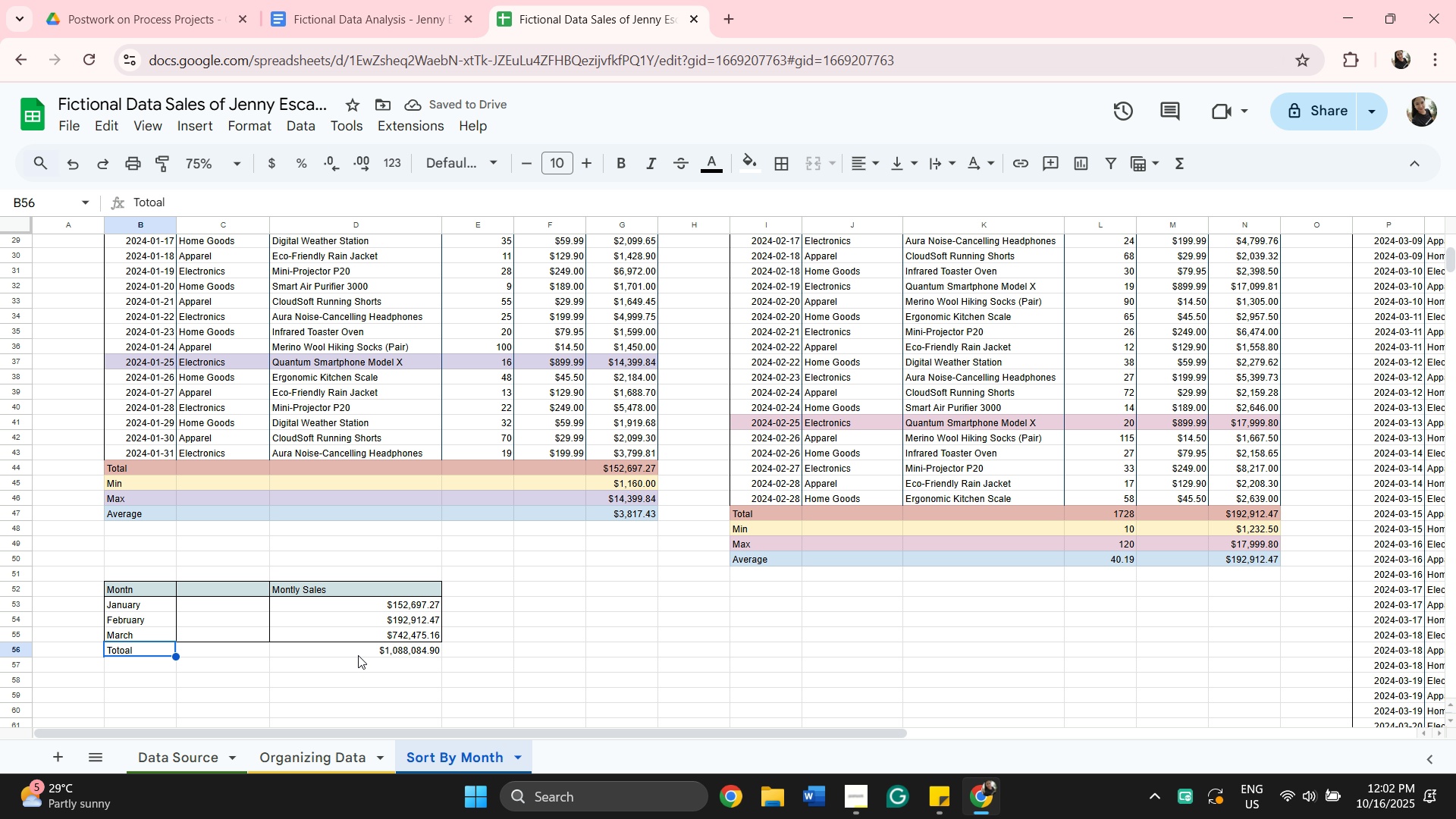 
wait(5.12)
 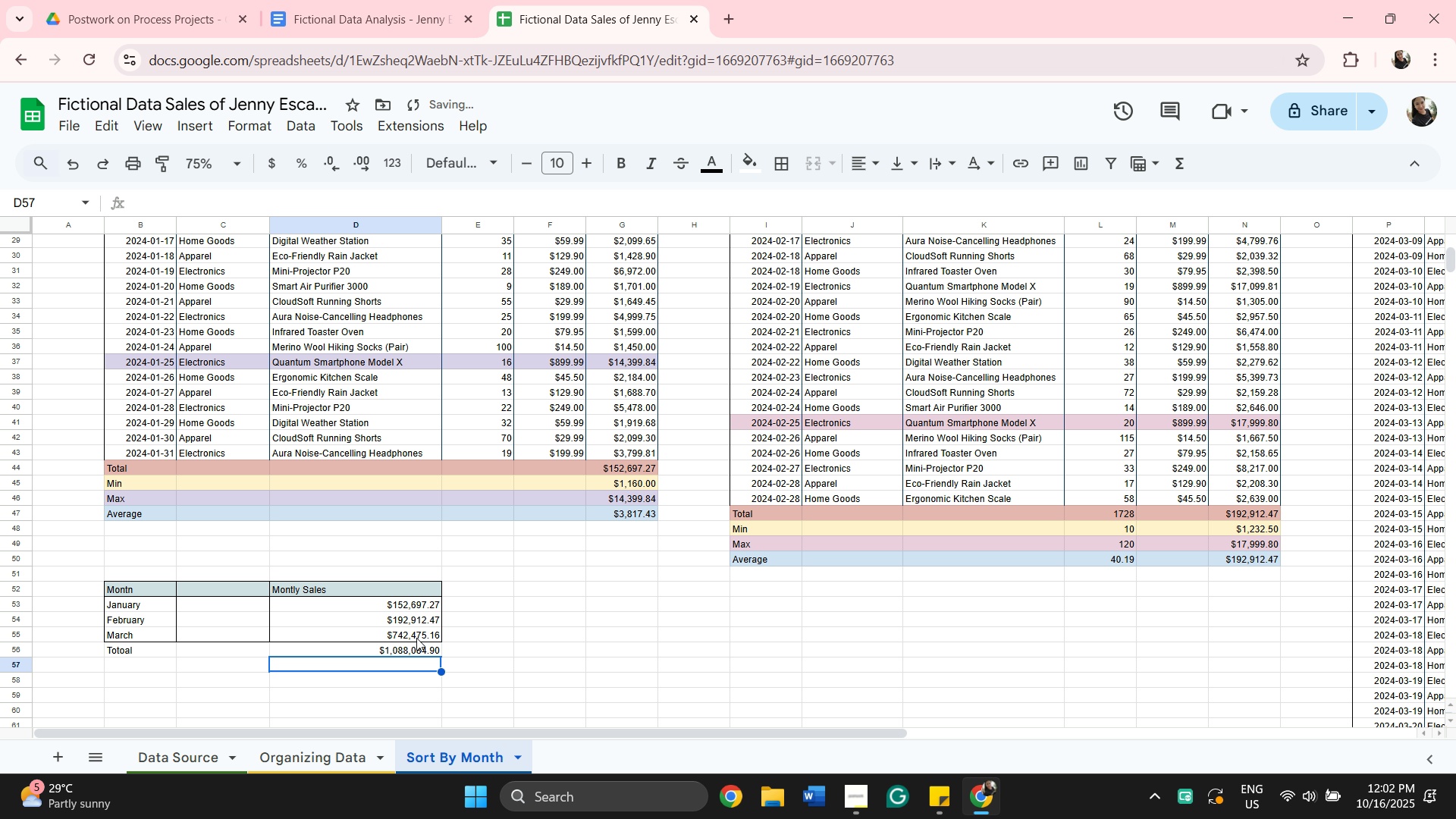 
hold_key(key=ShiftLeft, duration=0.63)
left_click([358, 655])
 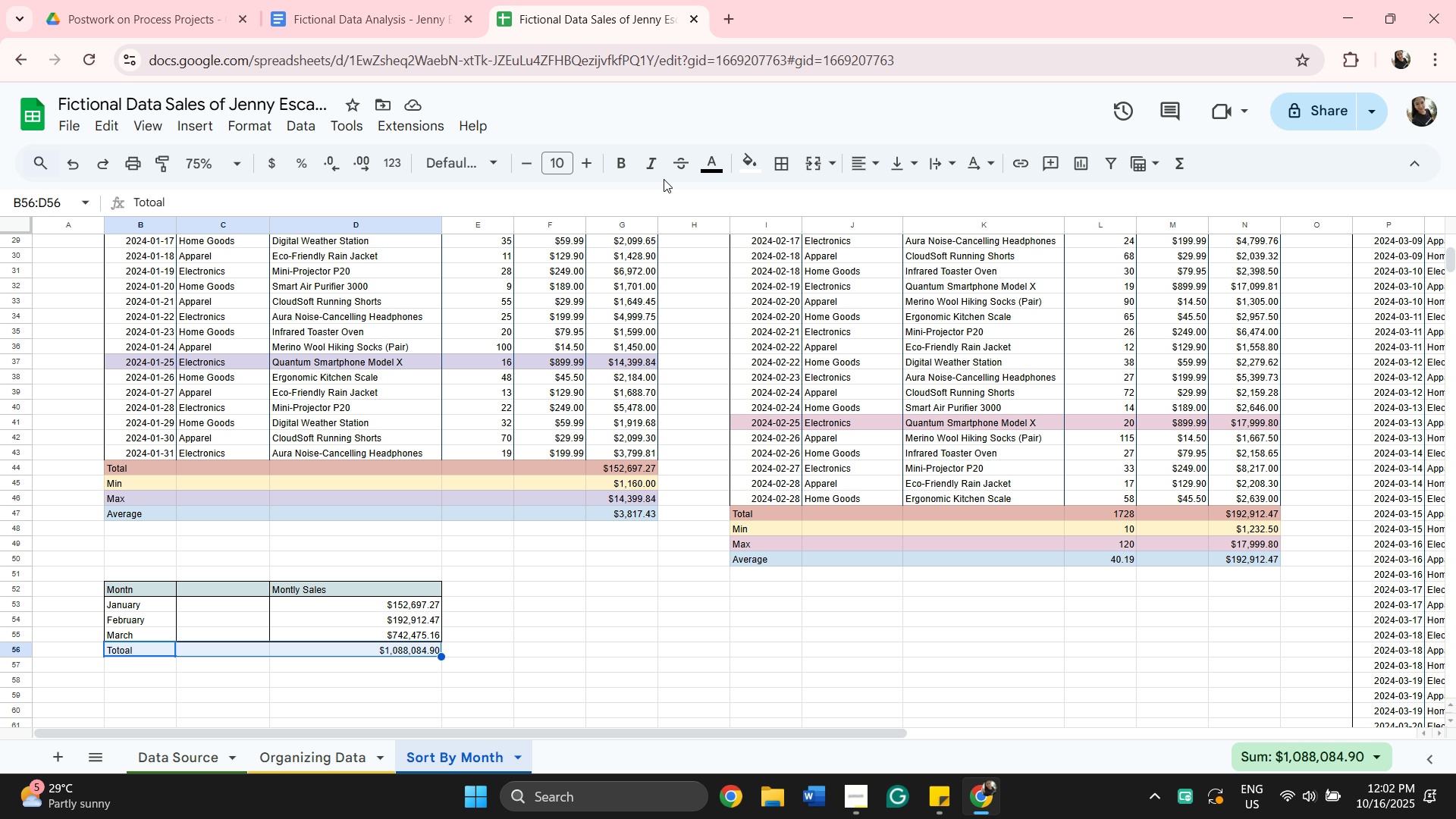 
left_click([748, 166])
 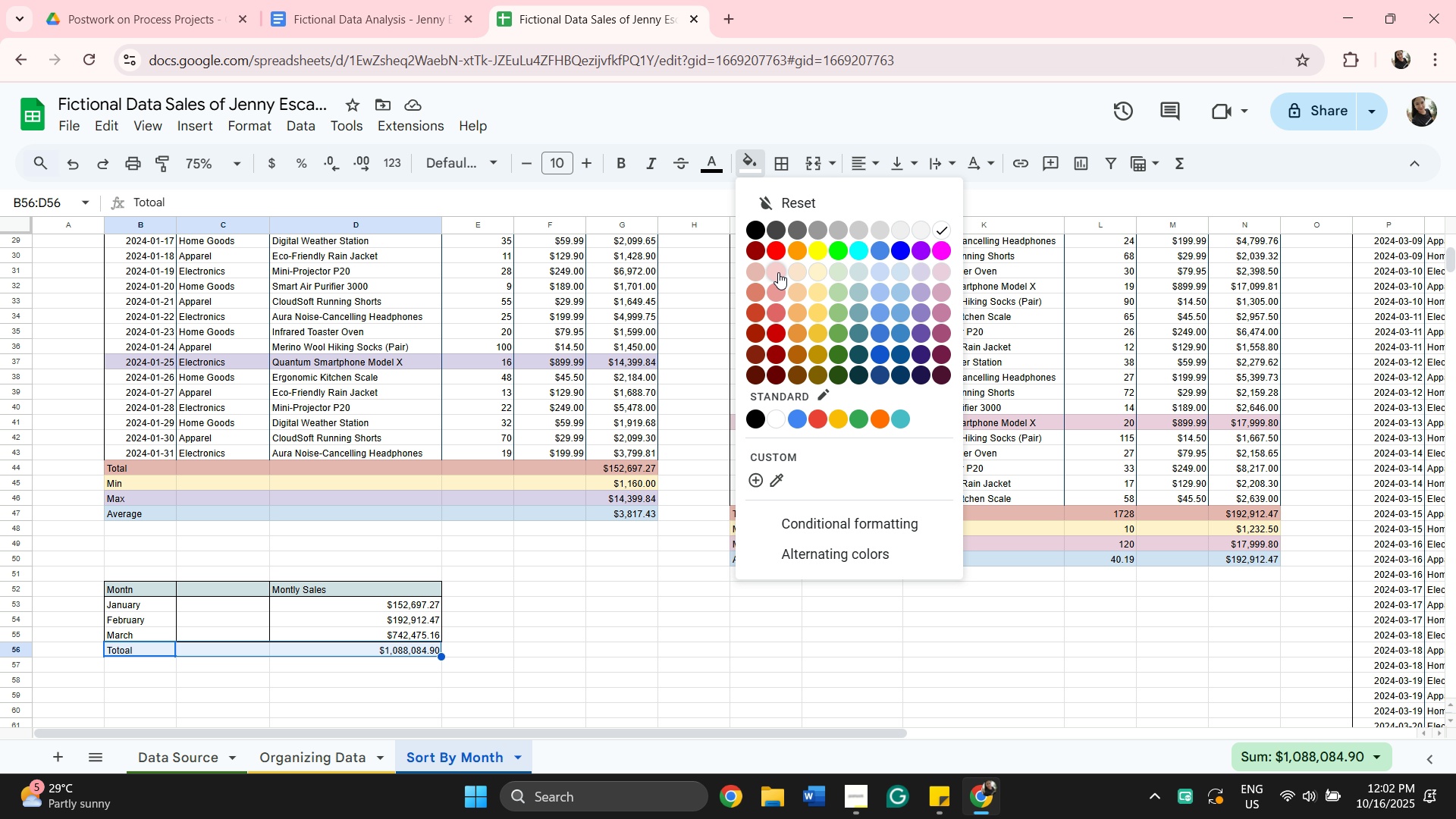 
wait(5.23)
 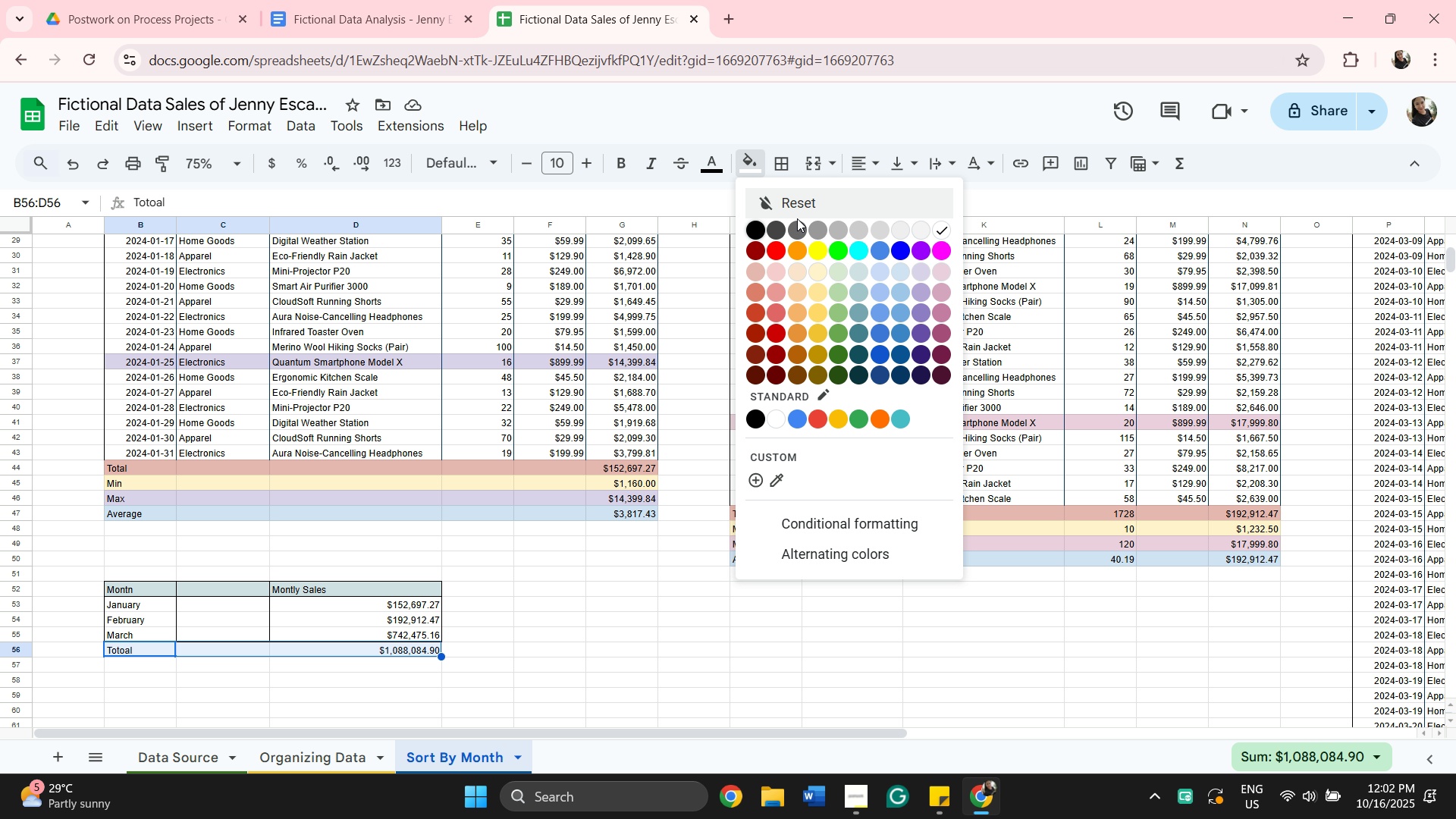 
left_click([772, 275])
 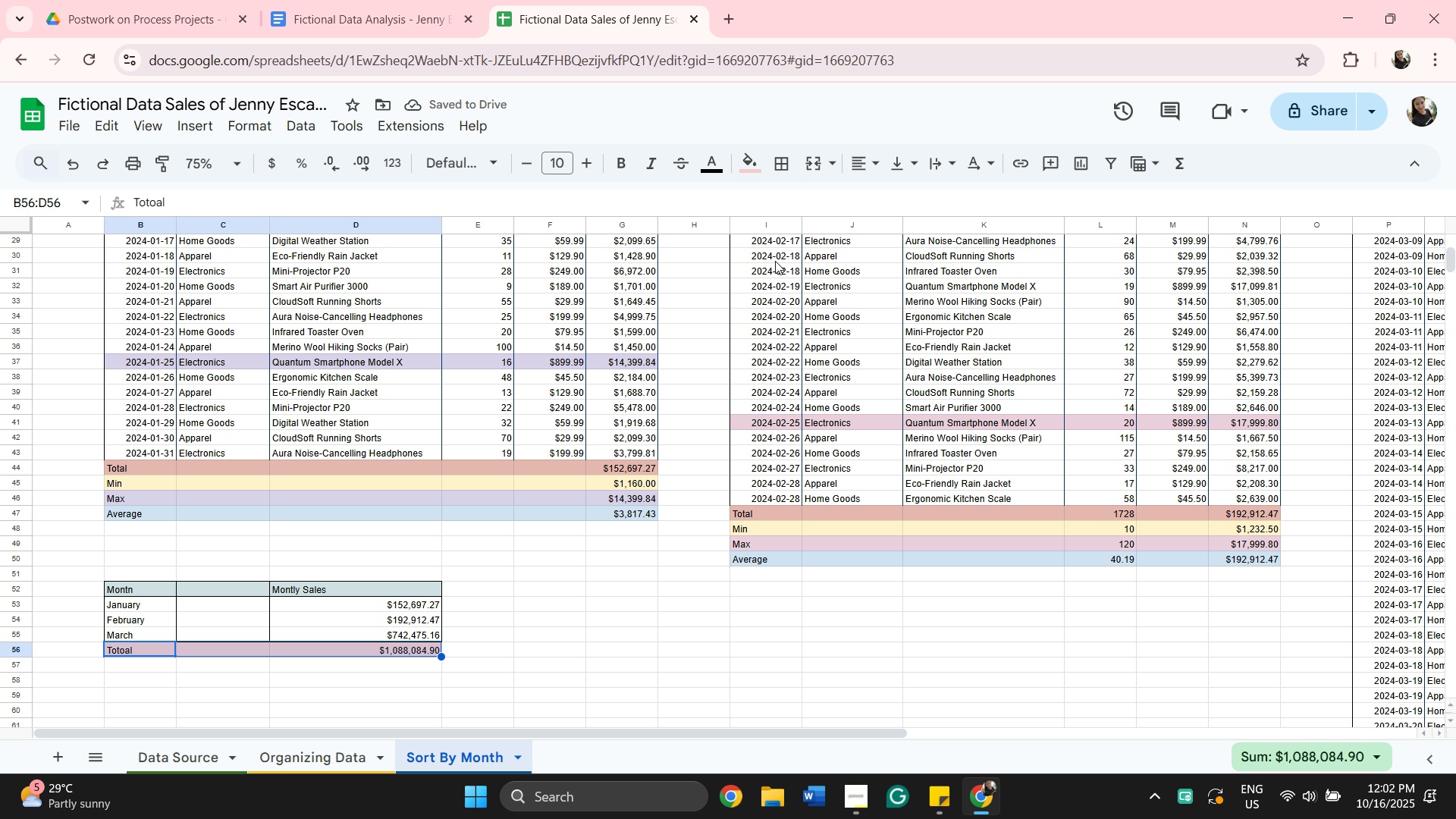 
left_click([742, 159])
 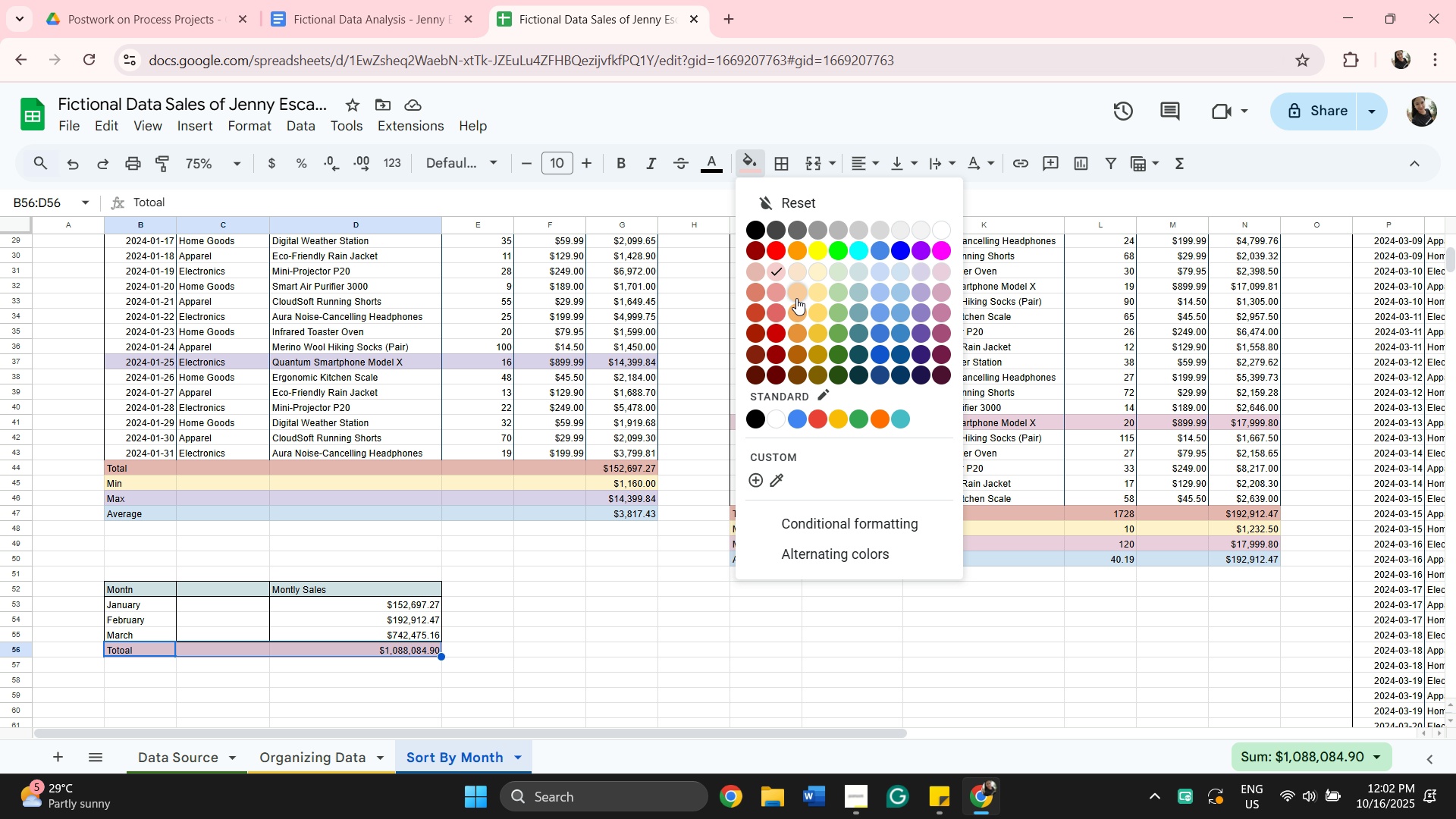 
left_click([796, 297])
 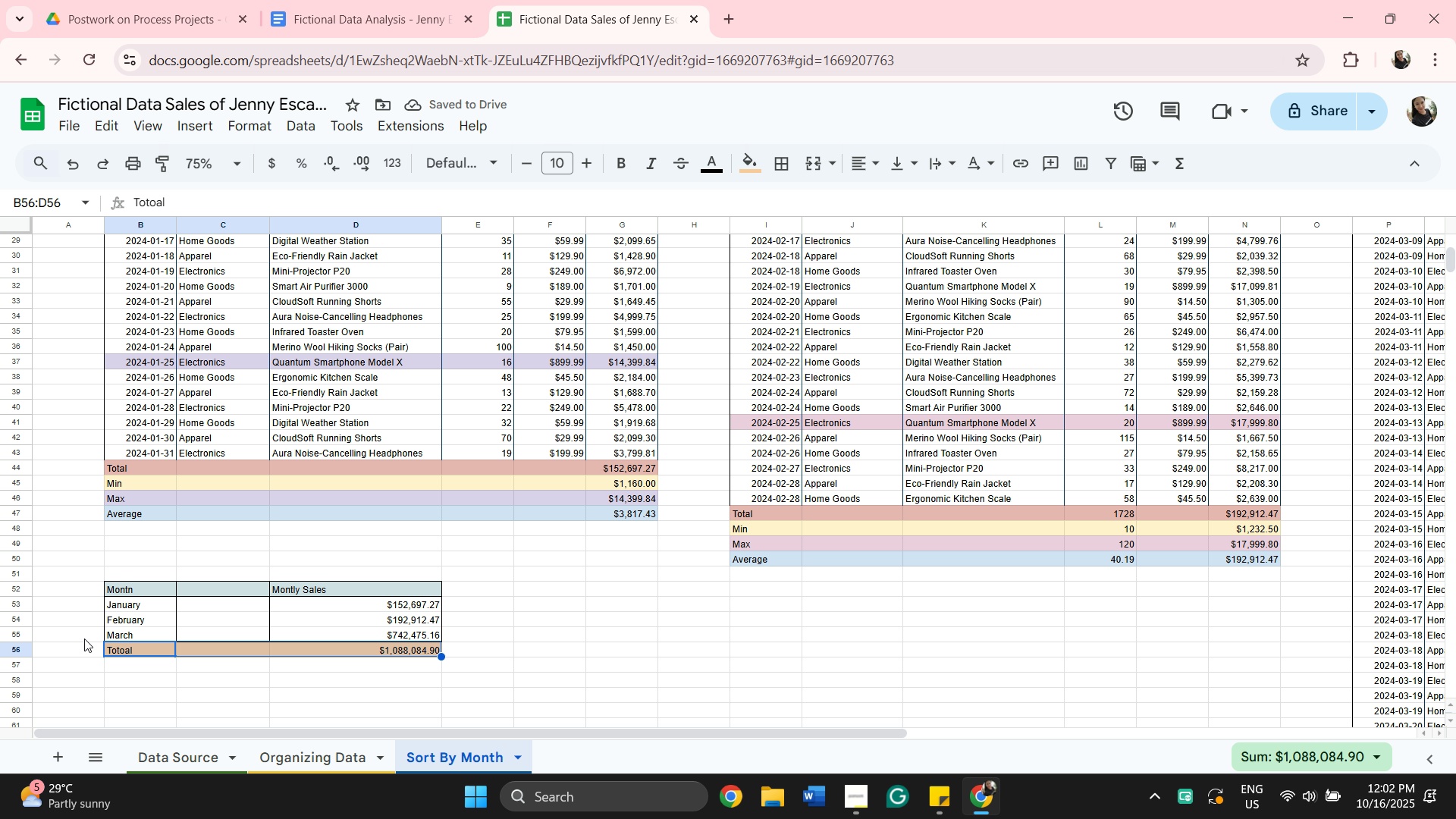 
left_click([116, 666])
 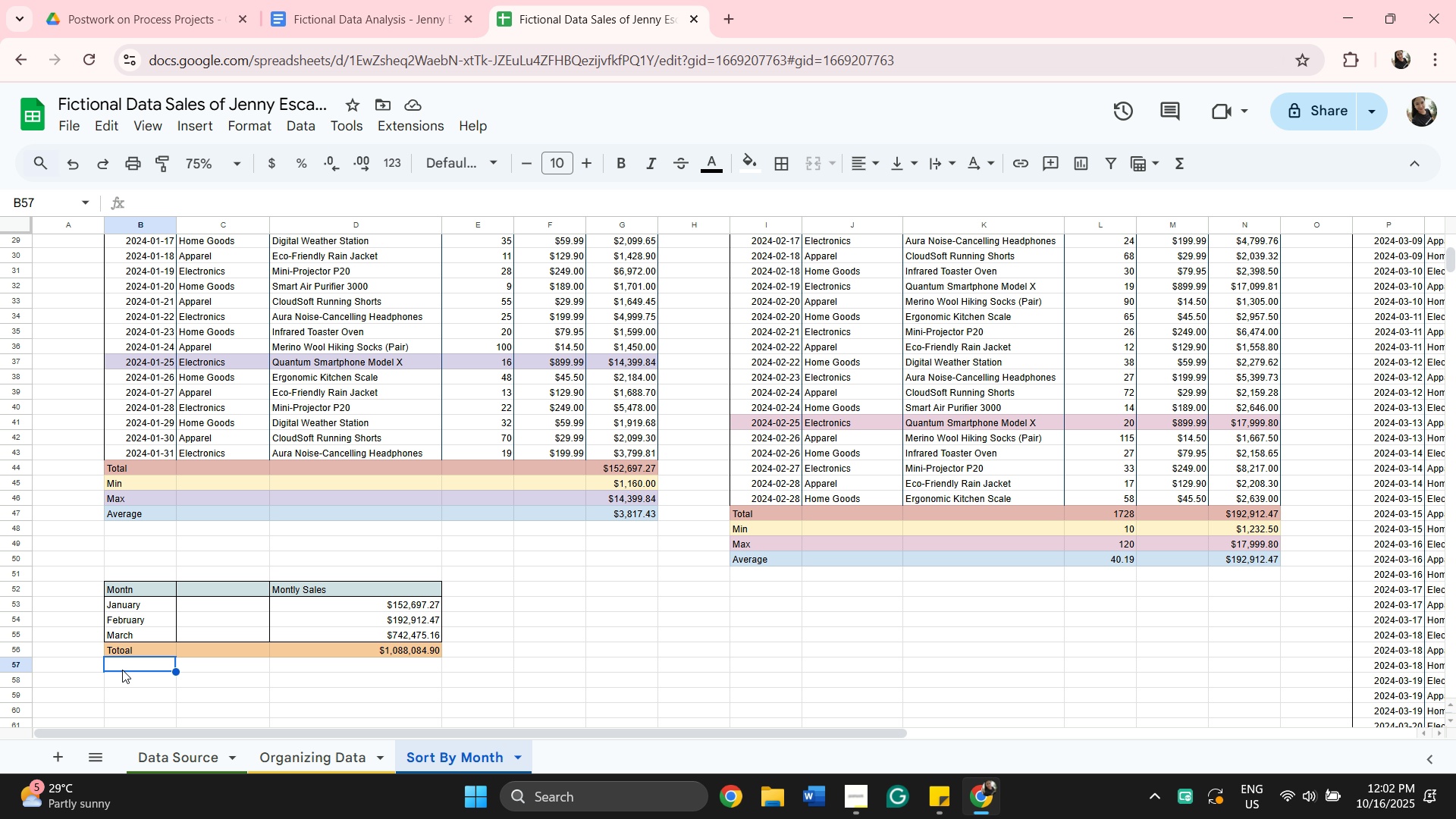 
type(Average)
 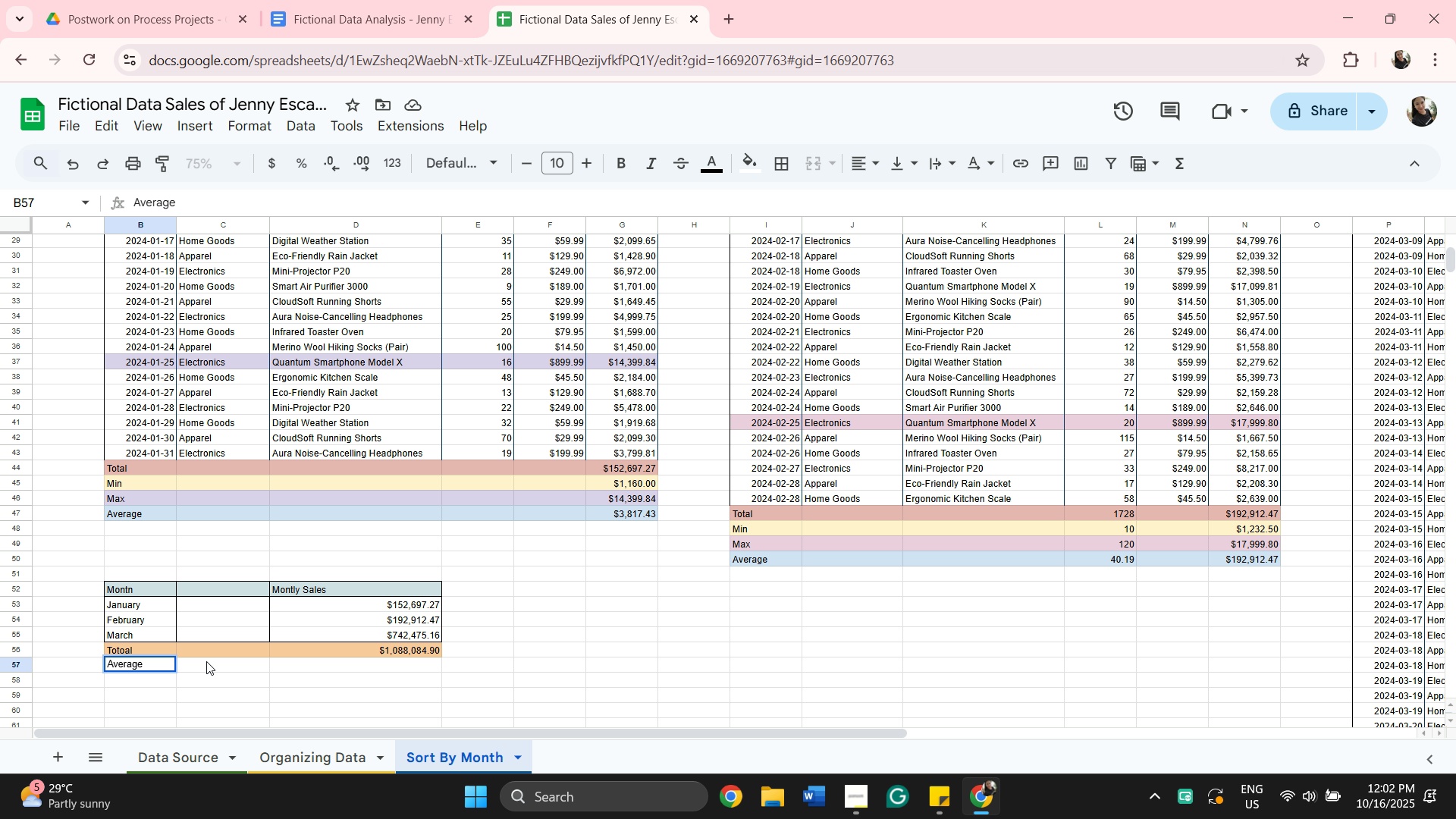 
wait(5.45)
 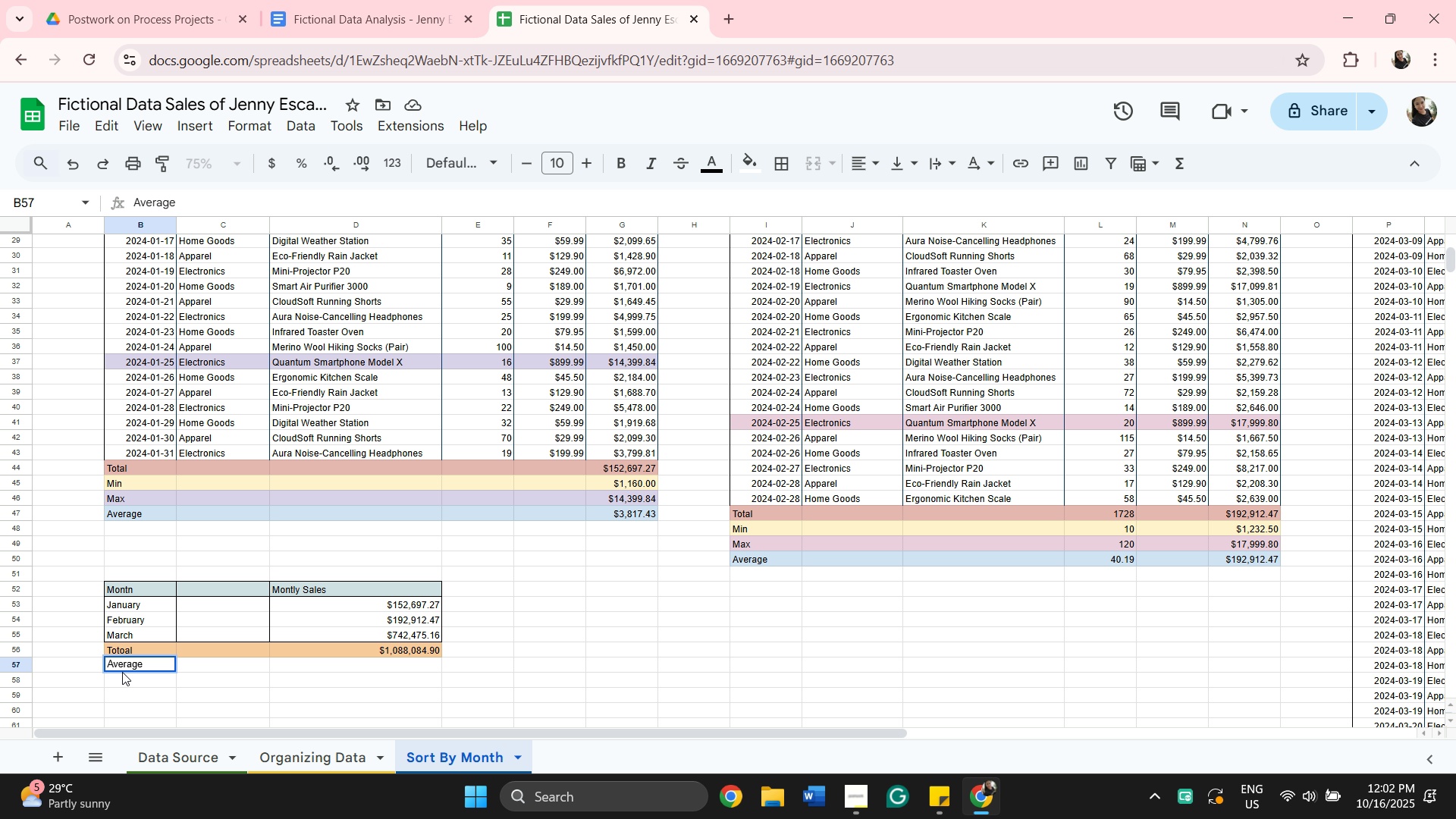 
left_click([141, 667])
 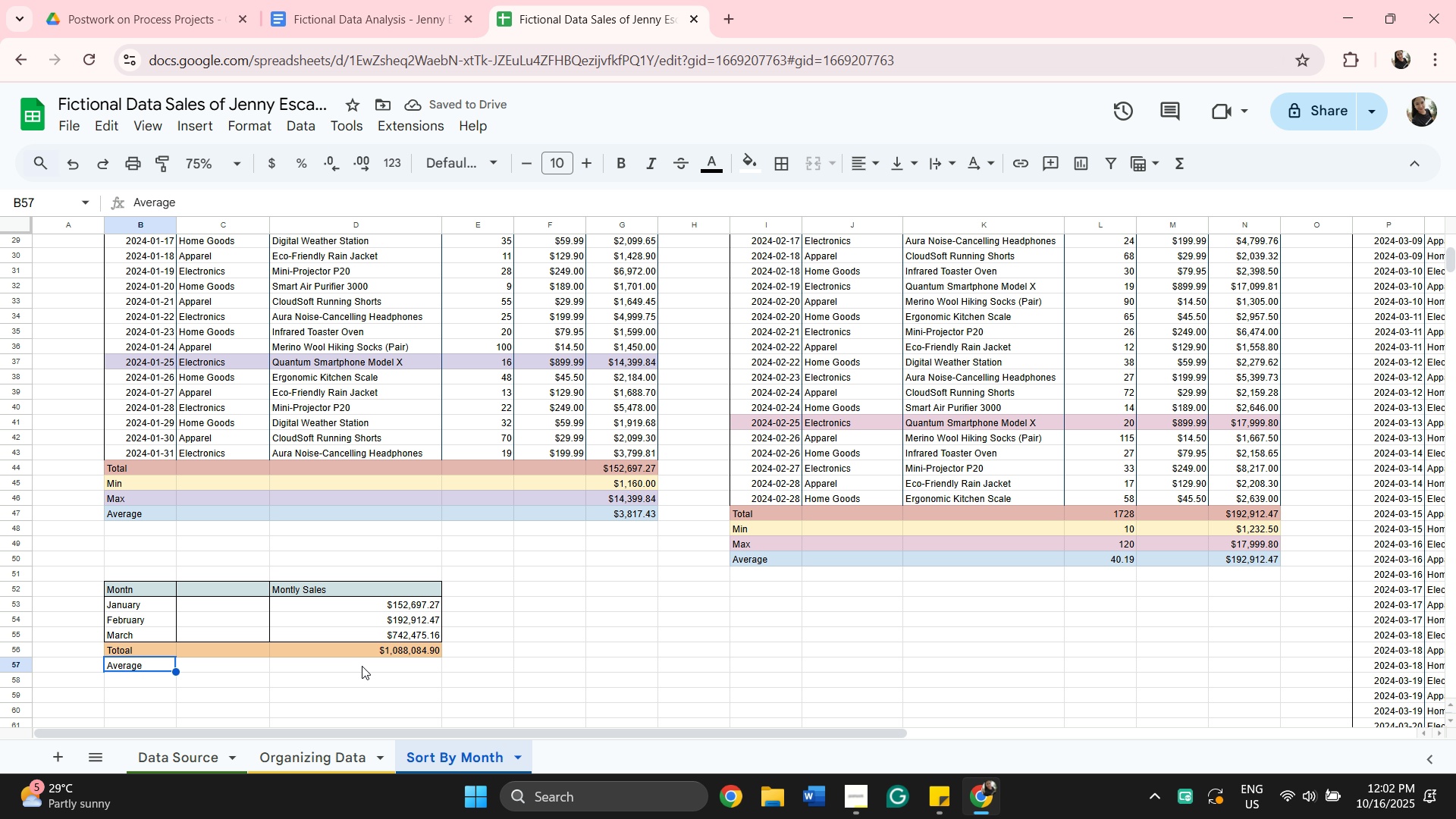 
hold_key(key=ShiftLeft, duration=0.56)
left_click([362, 666])
 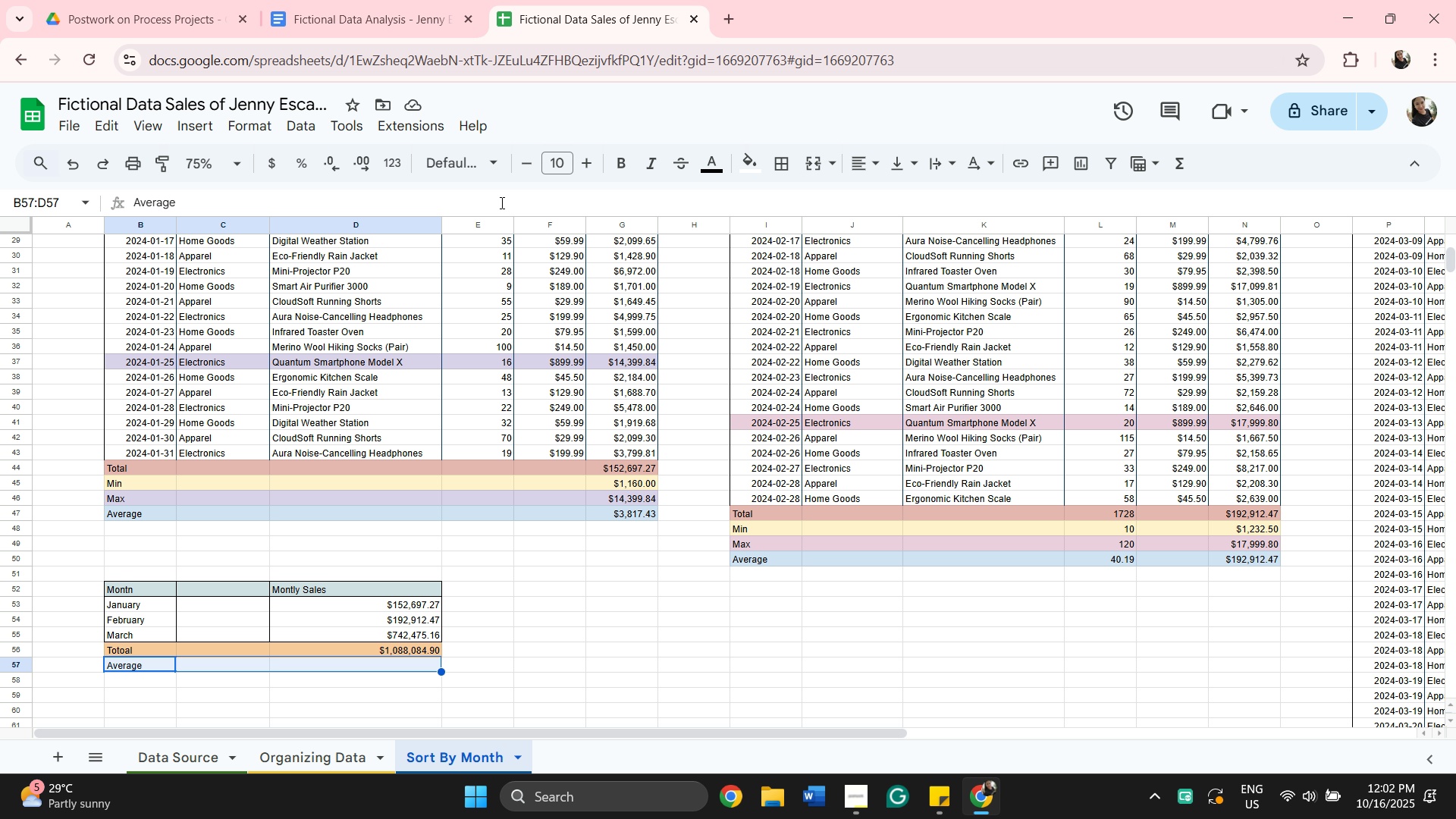 
left_click([741, 163])
 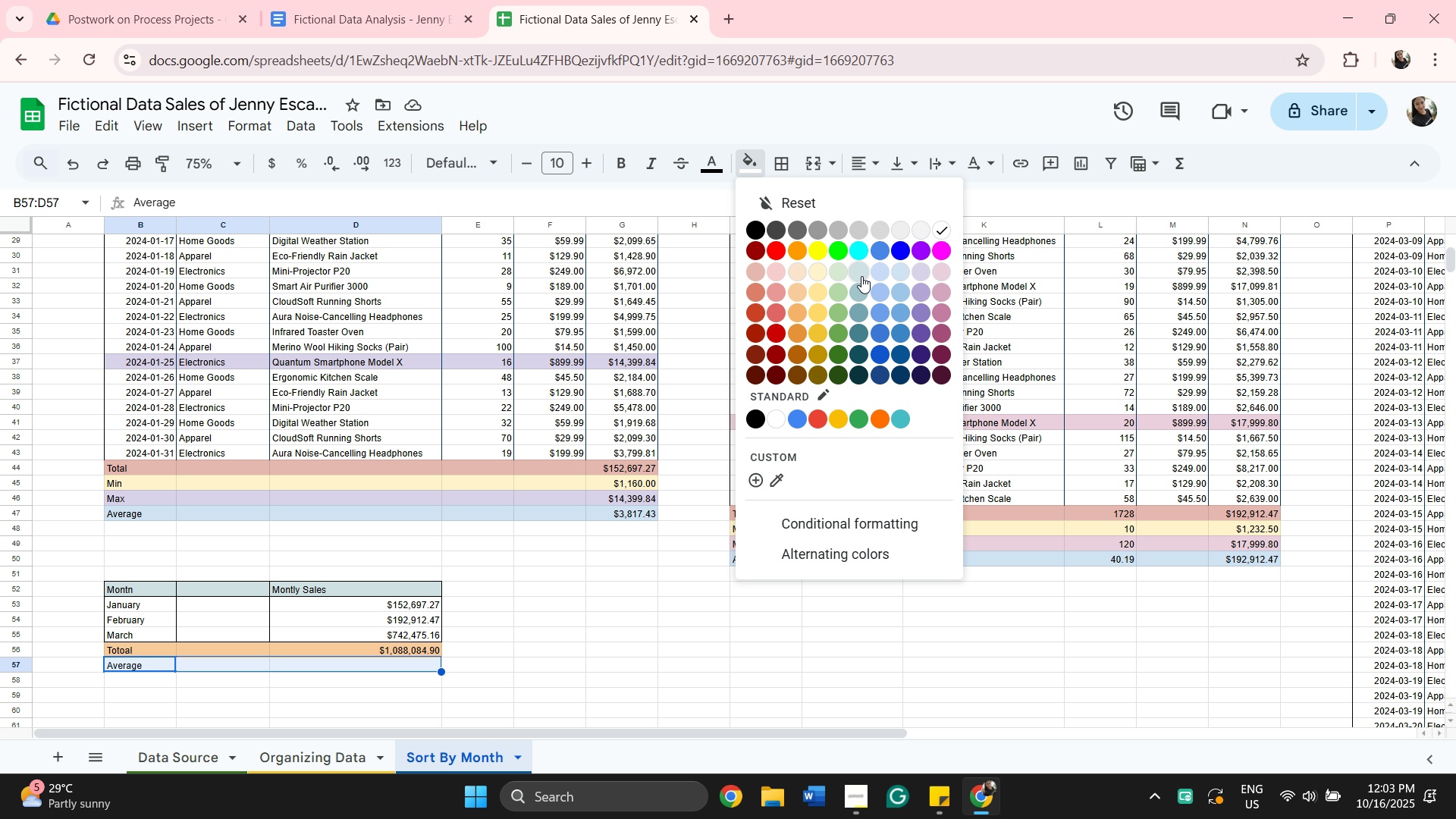 
left_click([861, 275])
 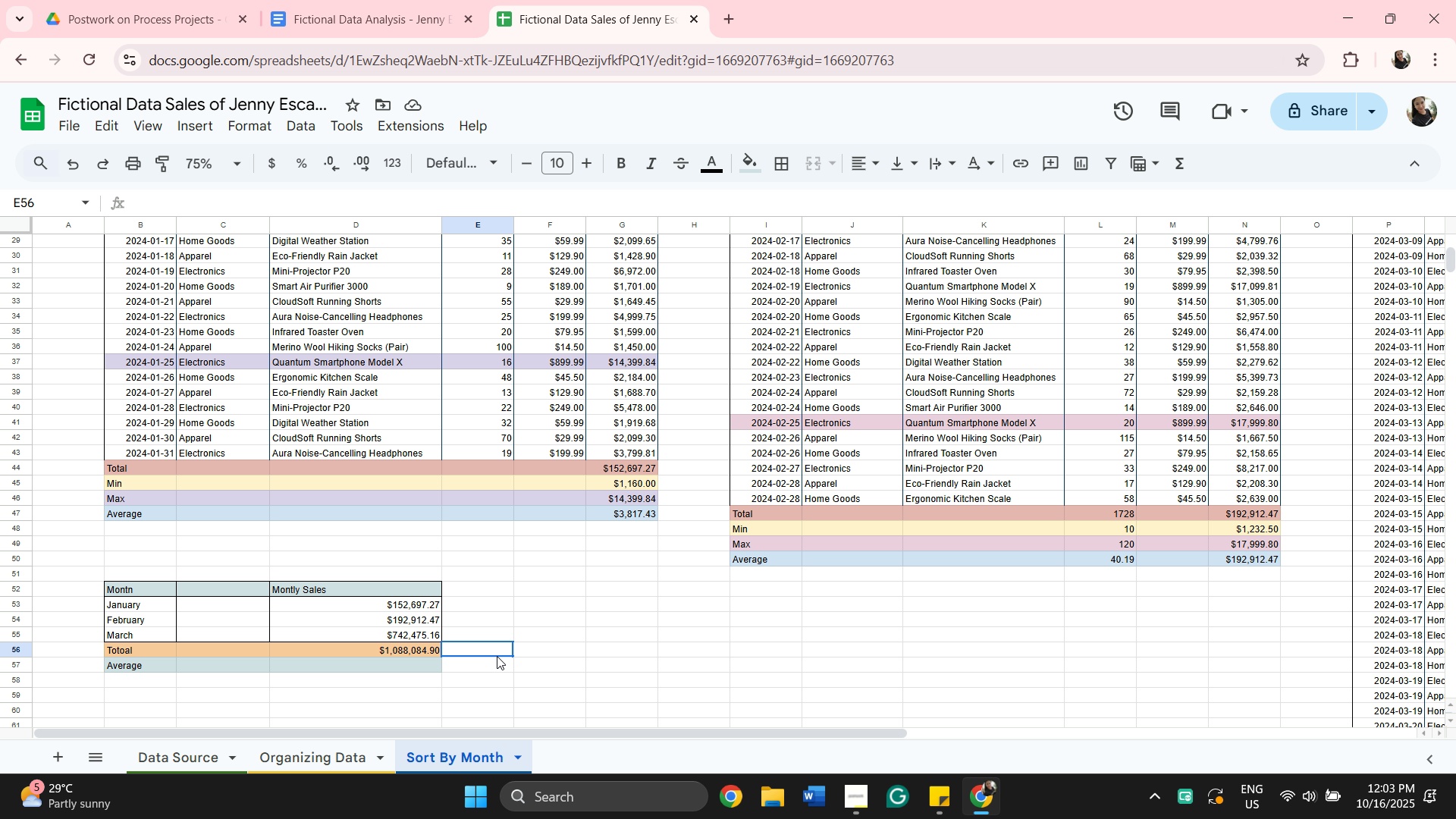 
wait(11.55)
 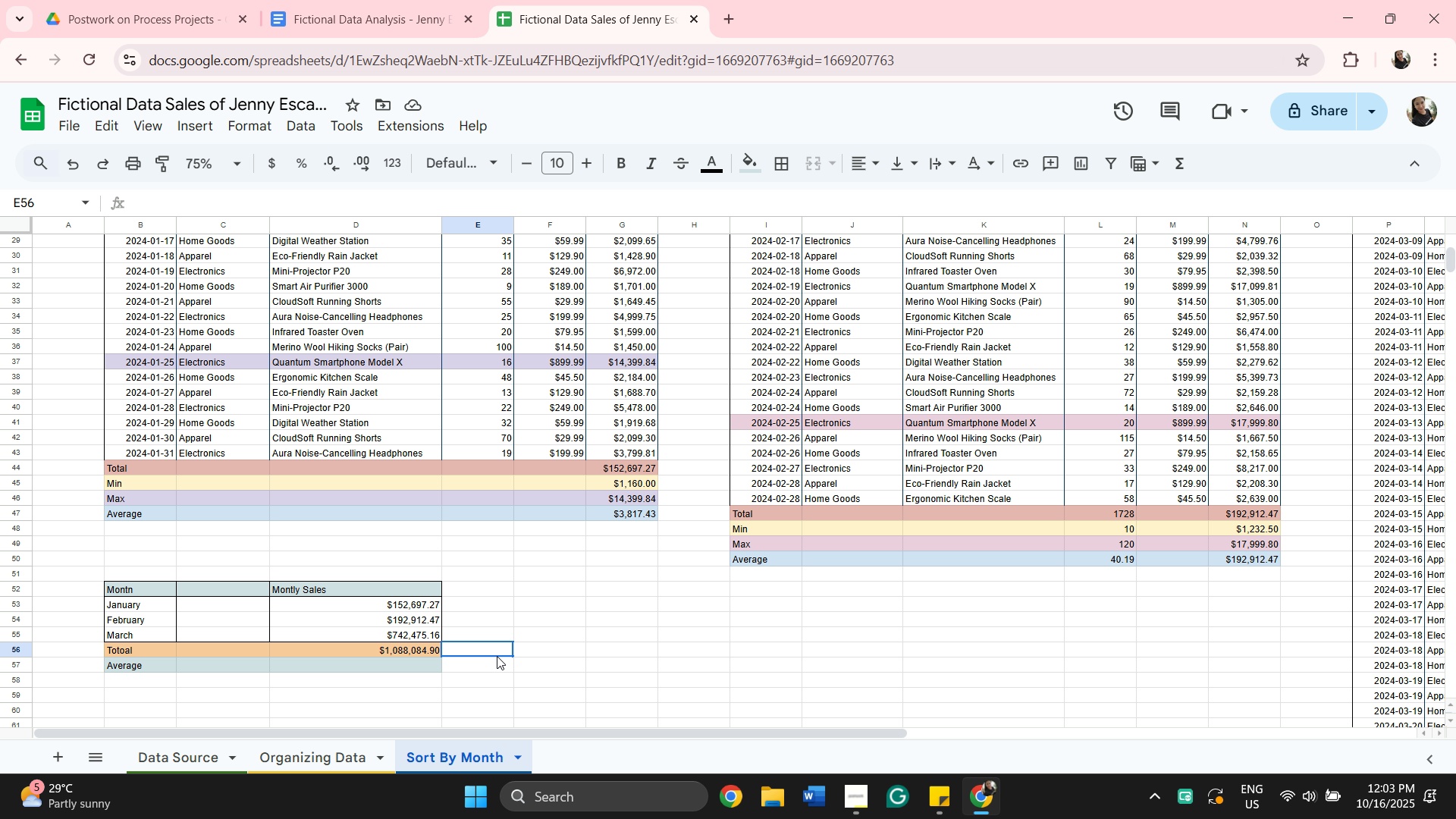 
hold_key(key=ShiftLeft, duration=0.49)
left_click([311, 666])
 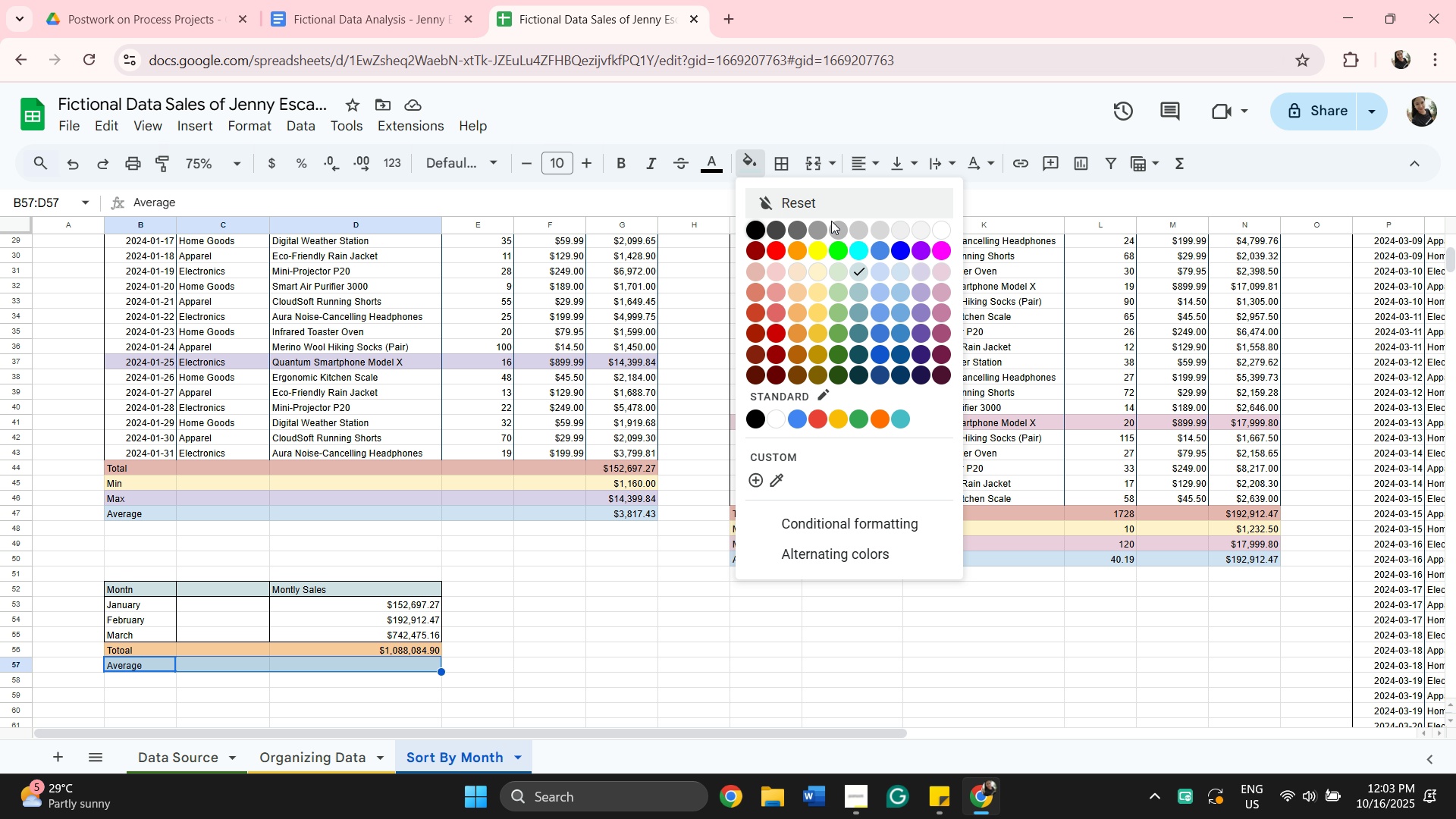 
left_click([885, 268])
 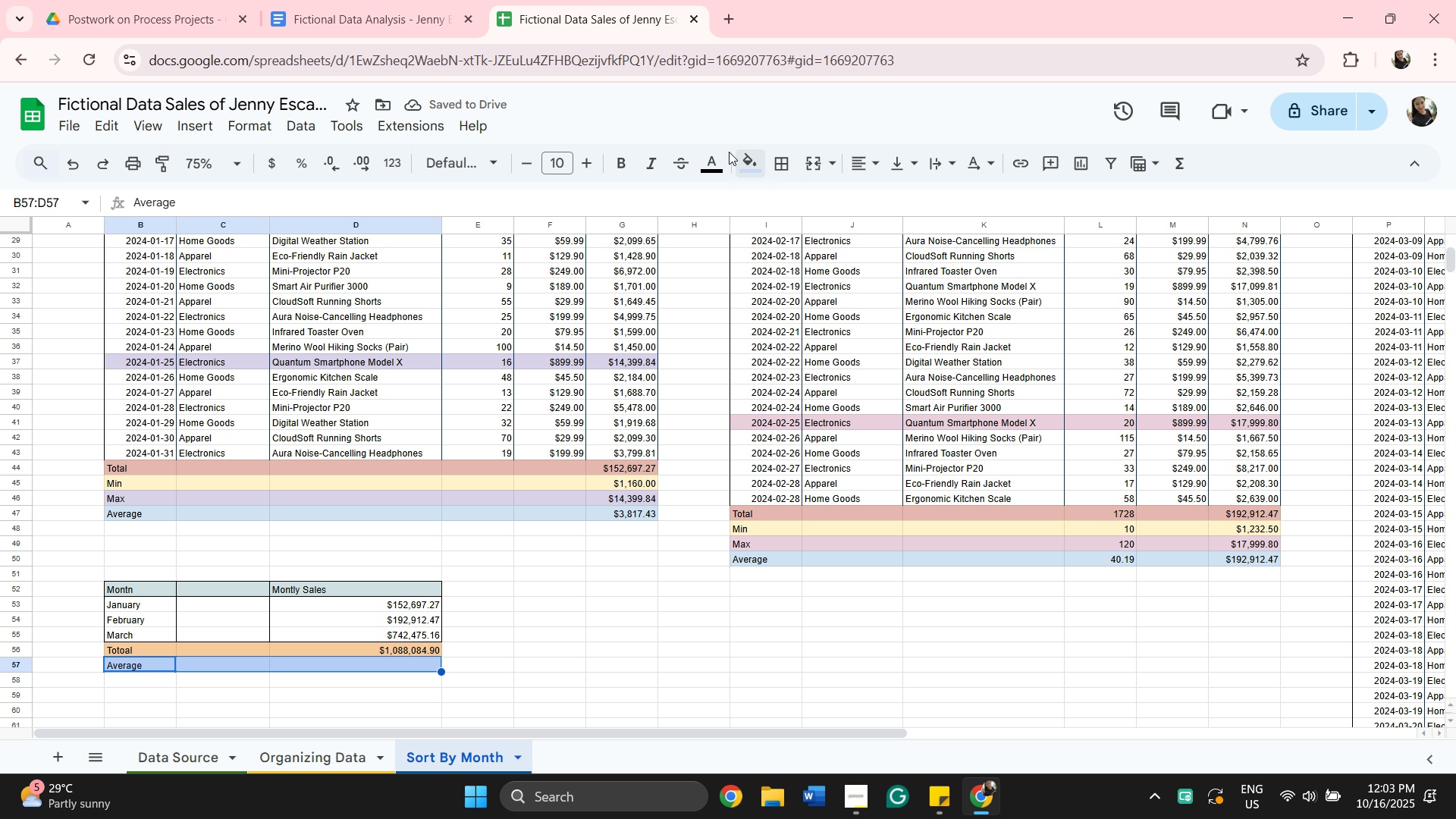 
left_click([752, 173])
 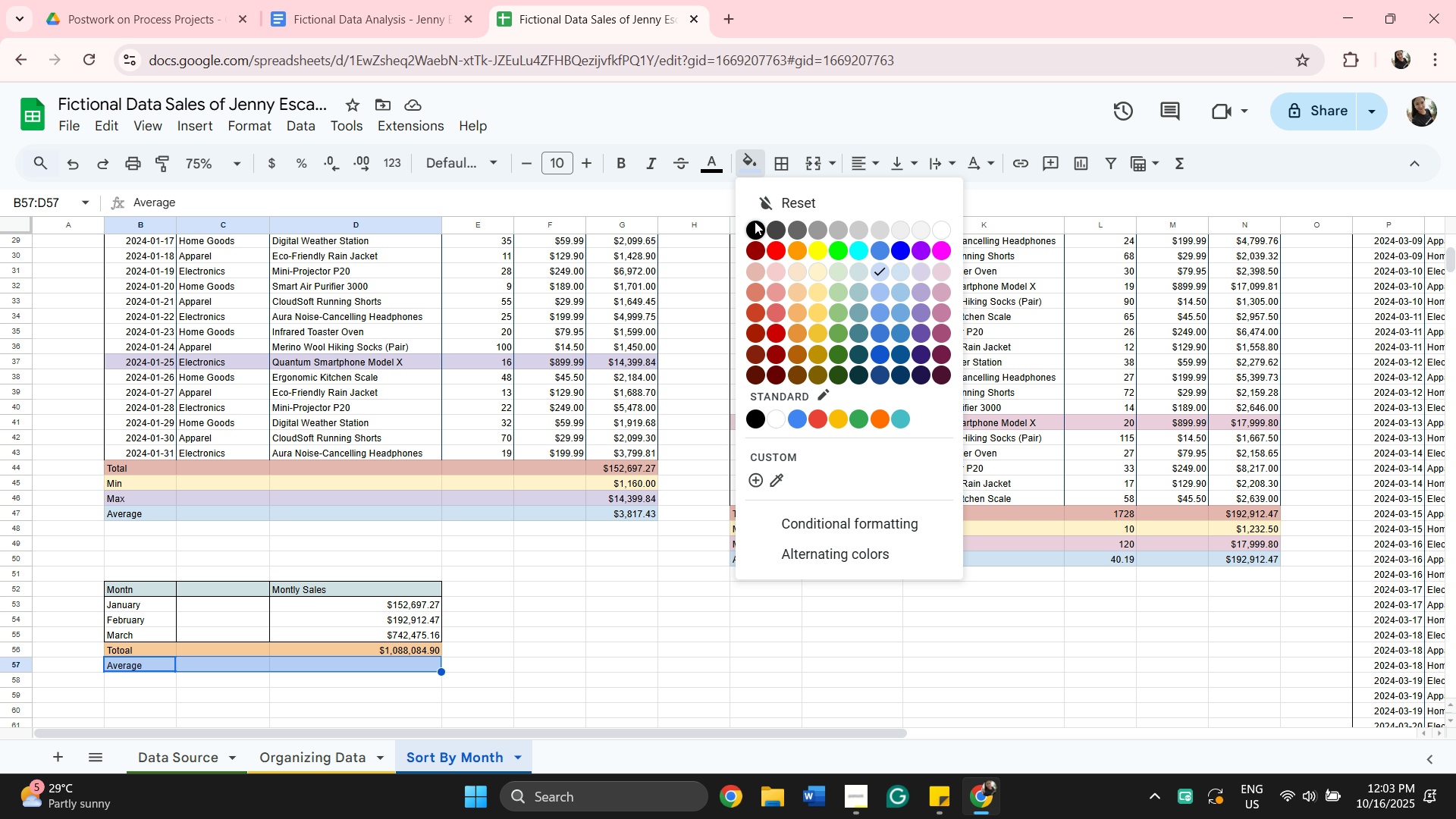 
left_click([604, 545])
 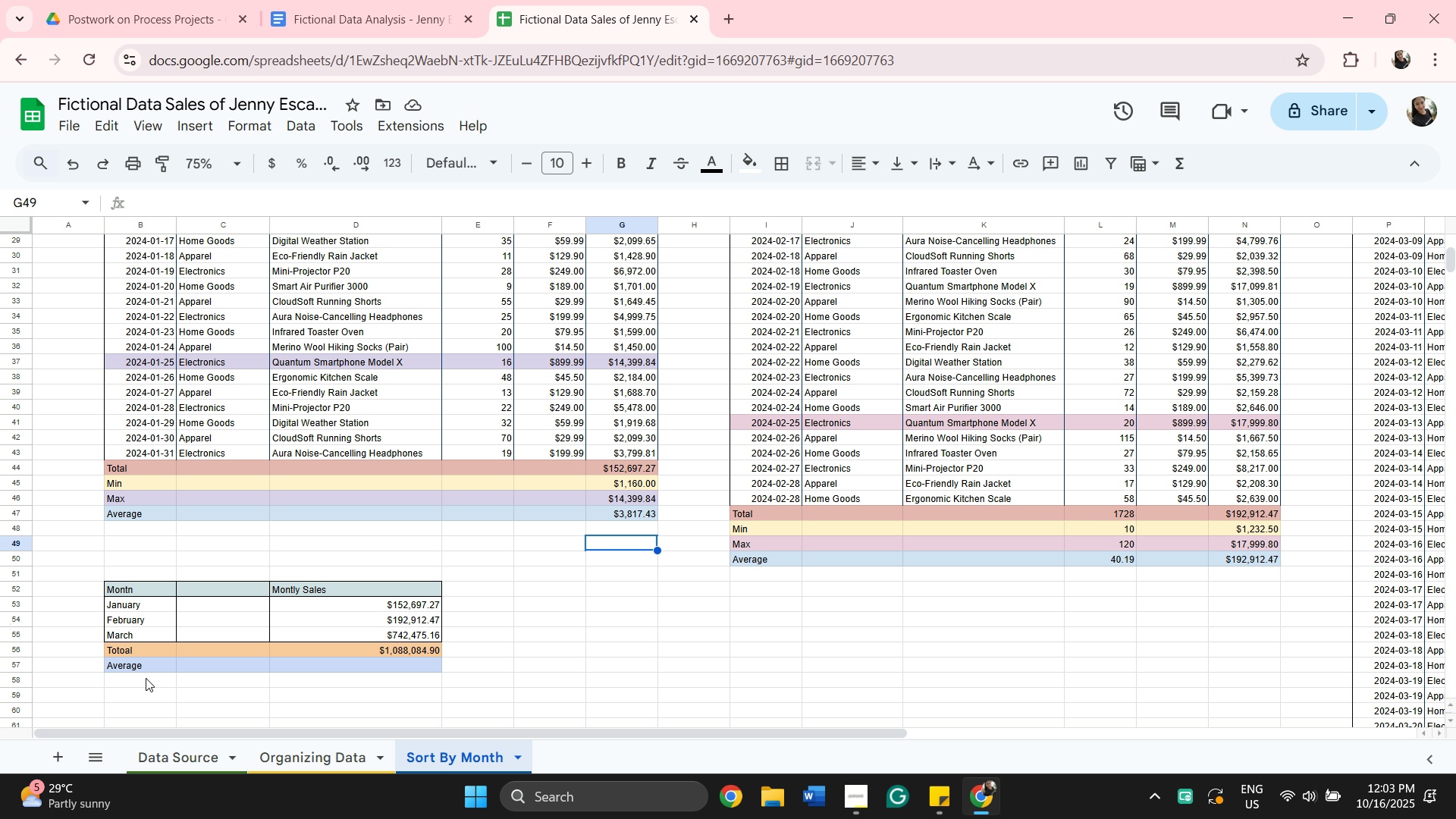 
left_click([146, 670])
 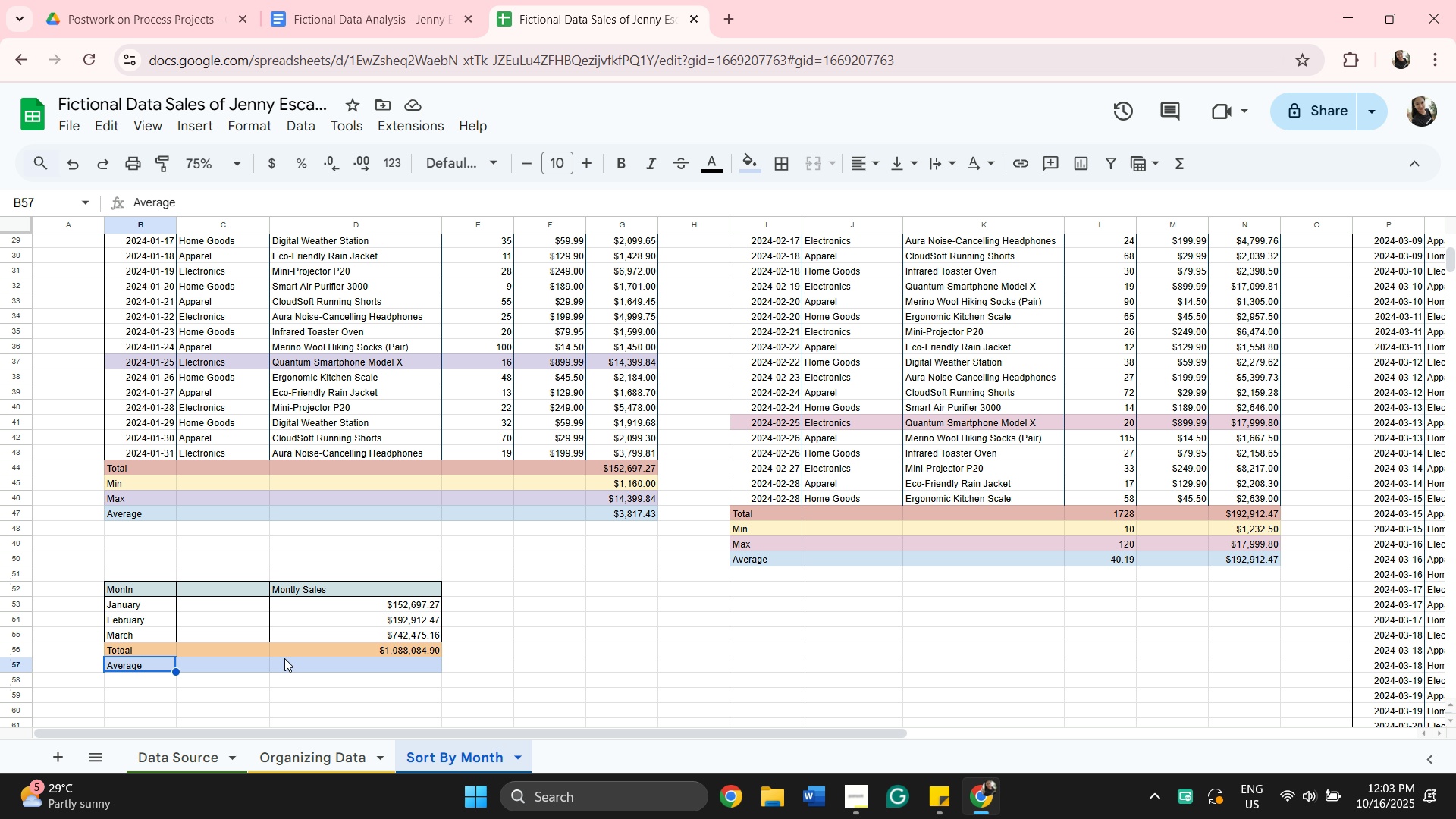 
hold_key(key=ShiftLeft, duration=0.53)
 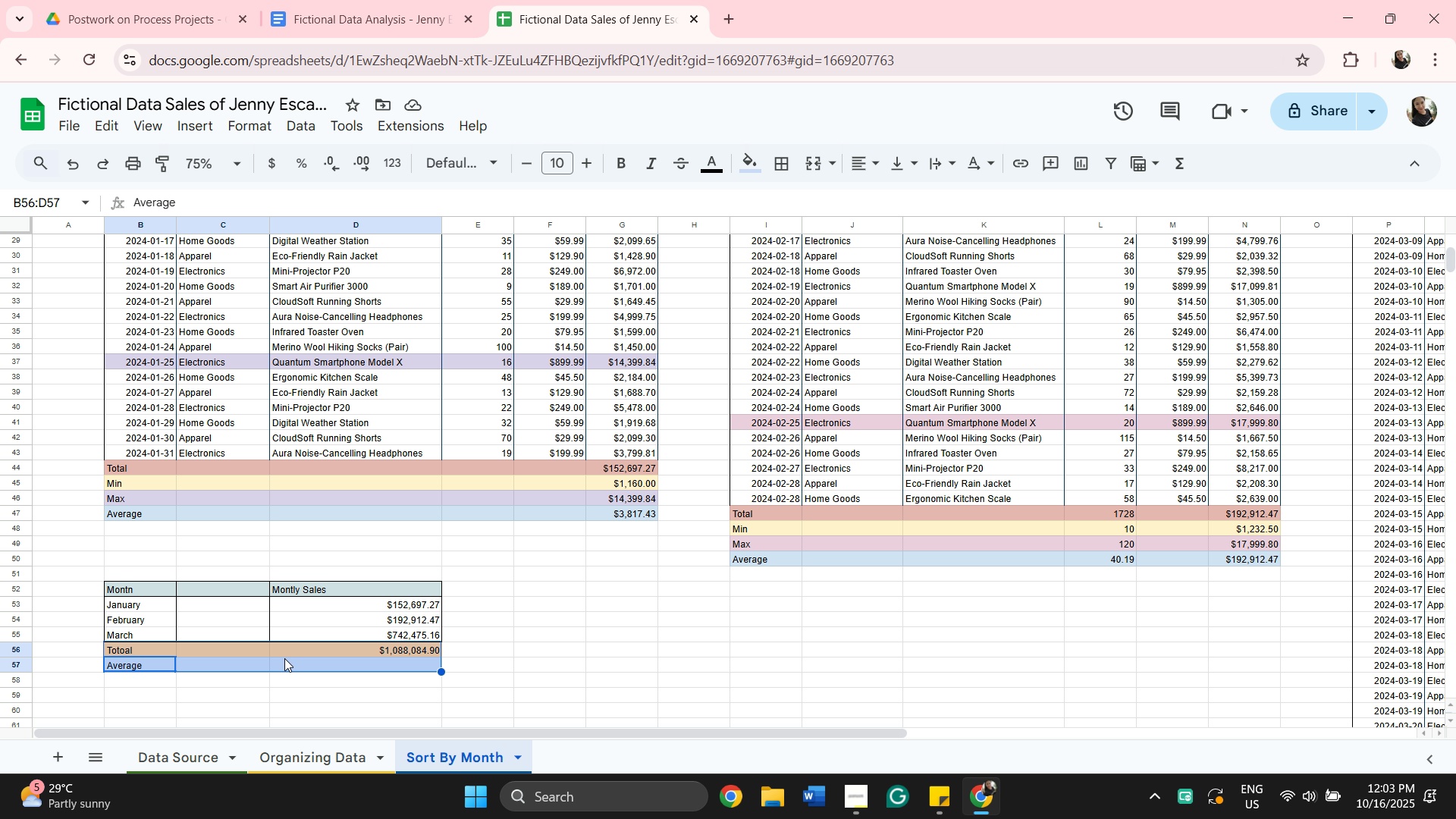 
left_click([284, 658])
 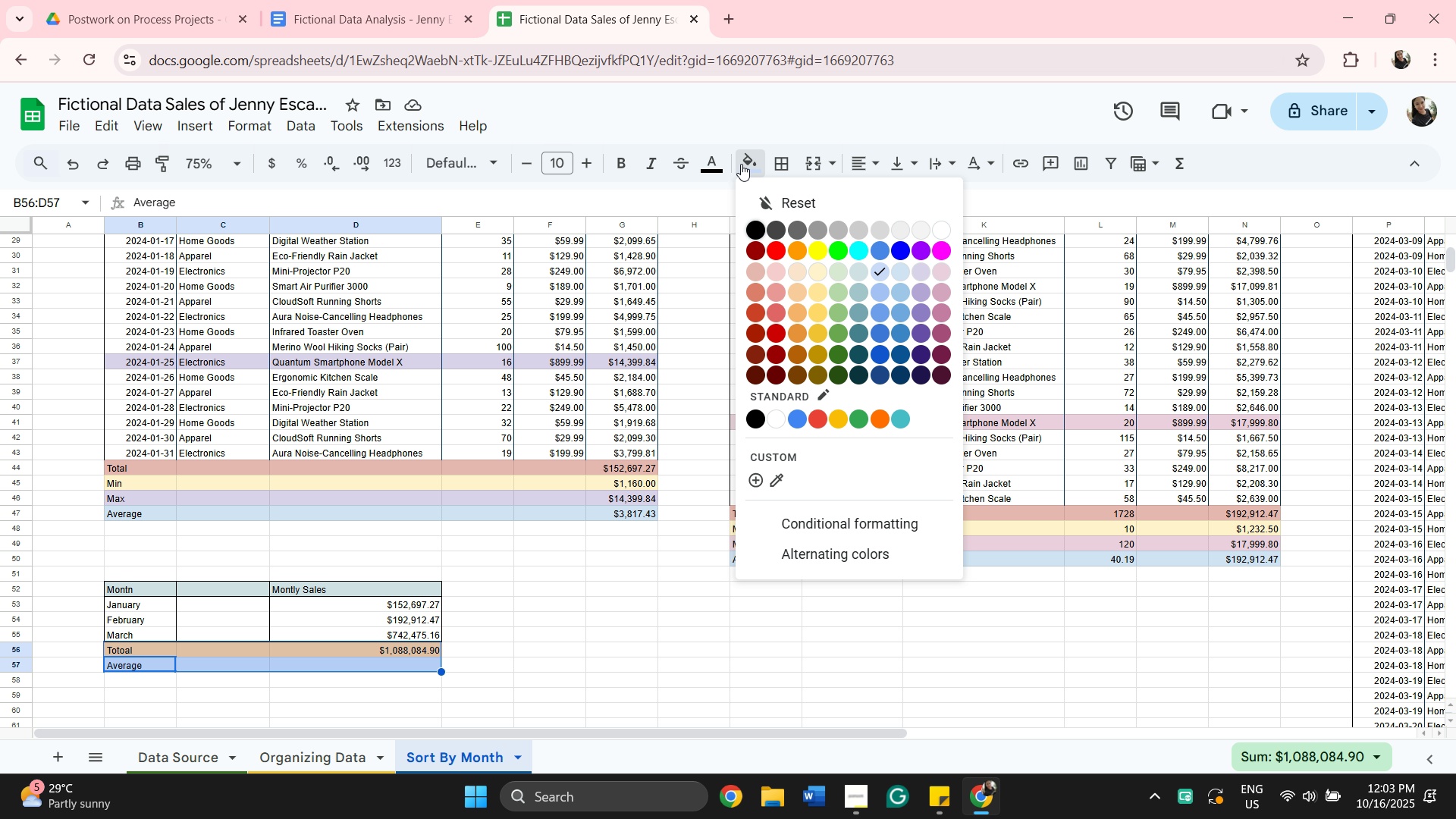 
mouse_move([902, 276])
 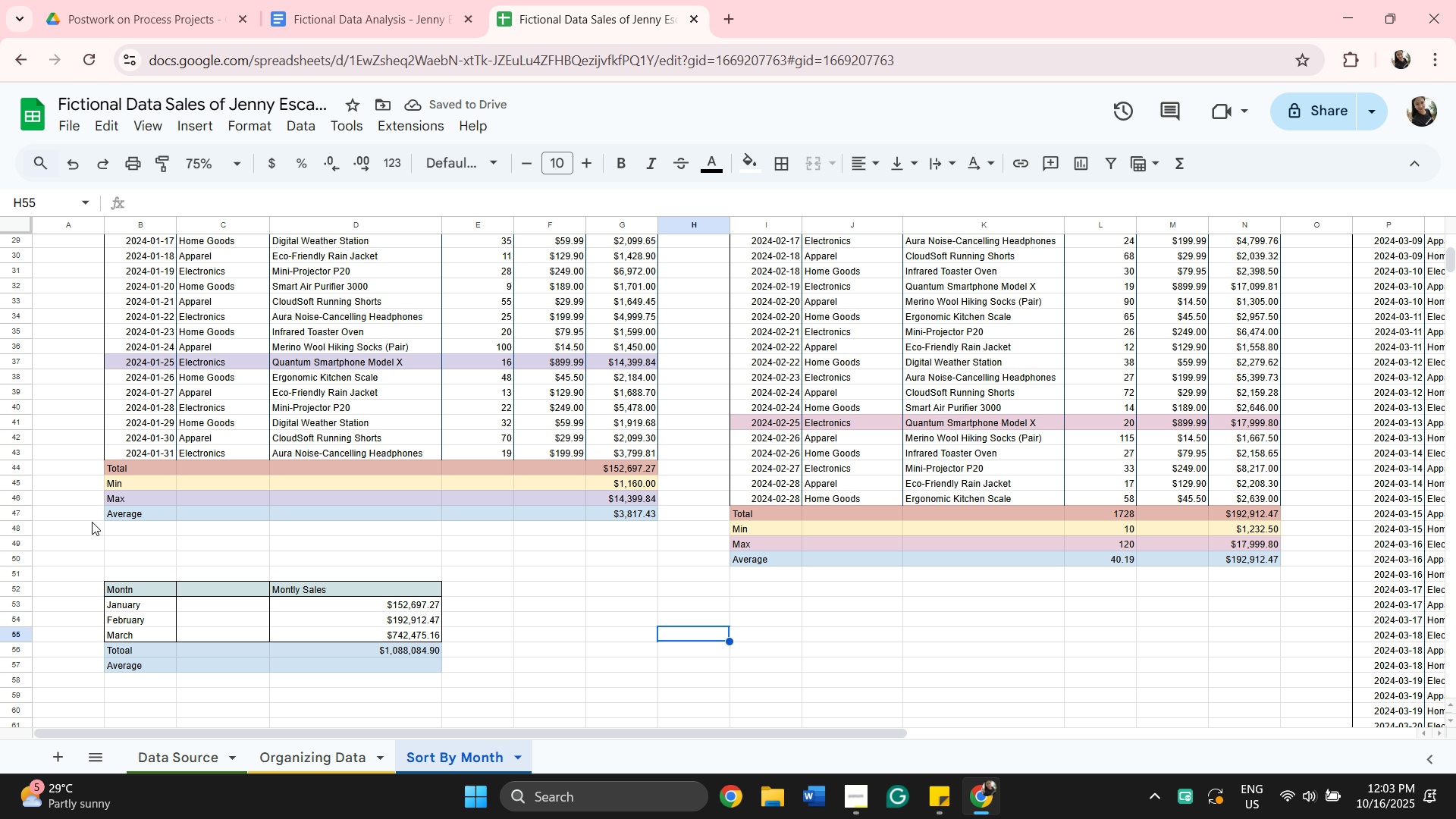 
wait(6.02)
 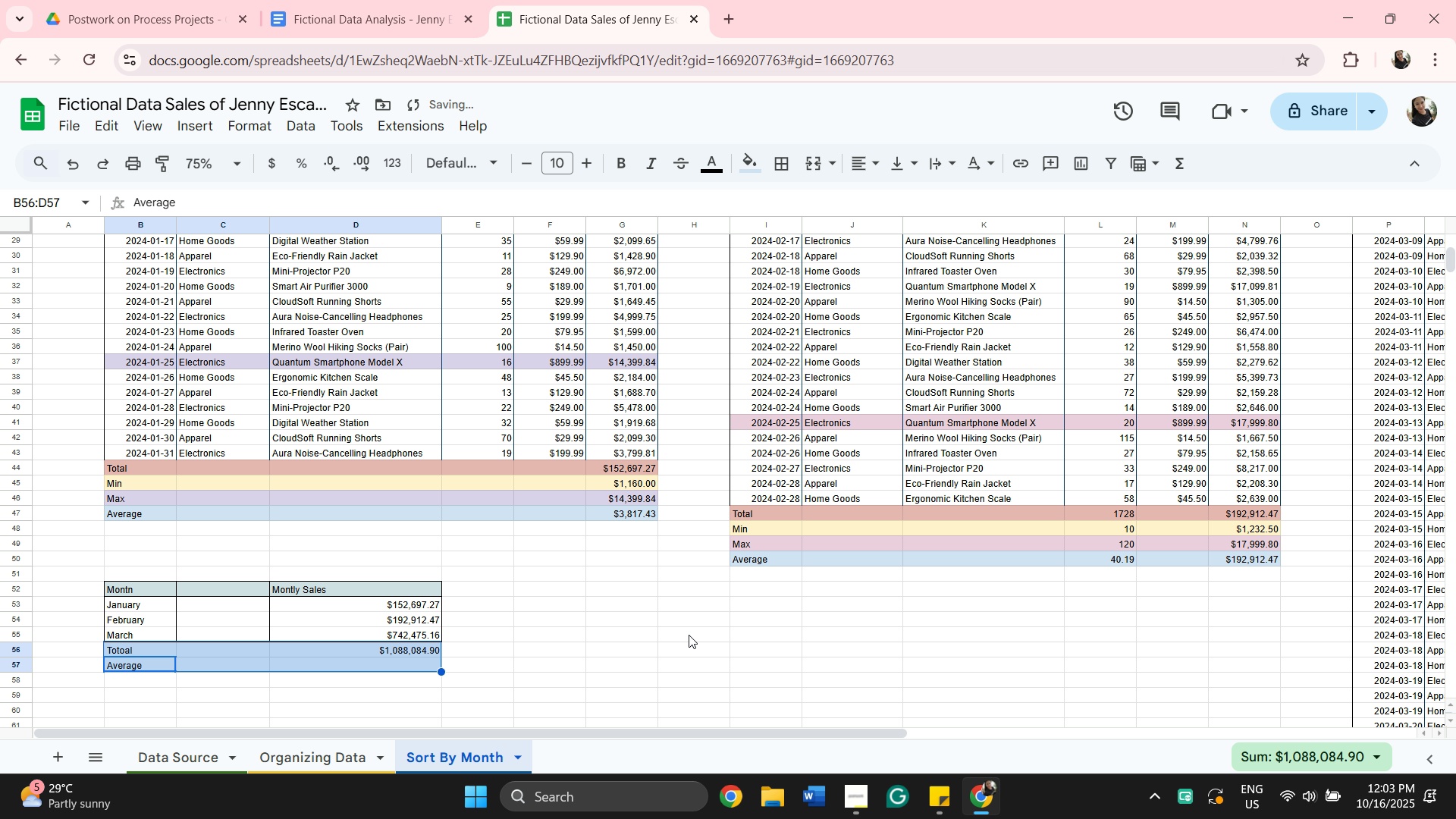 
left_click([78, 154])
 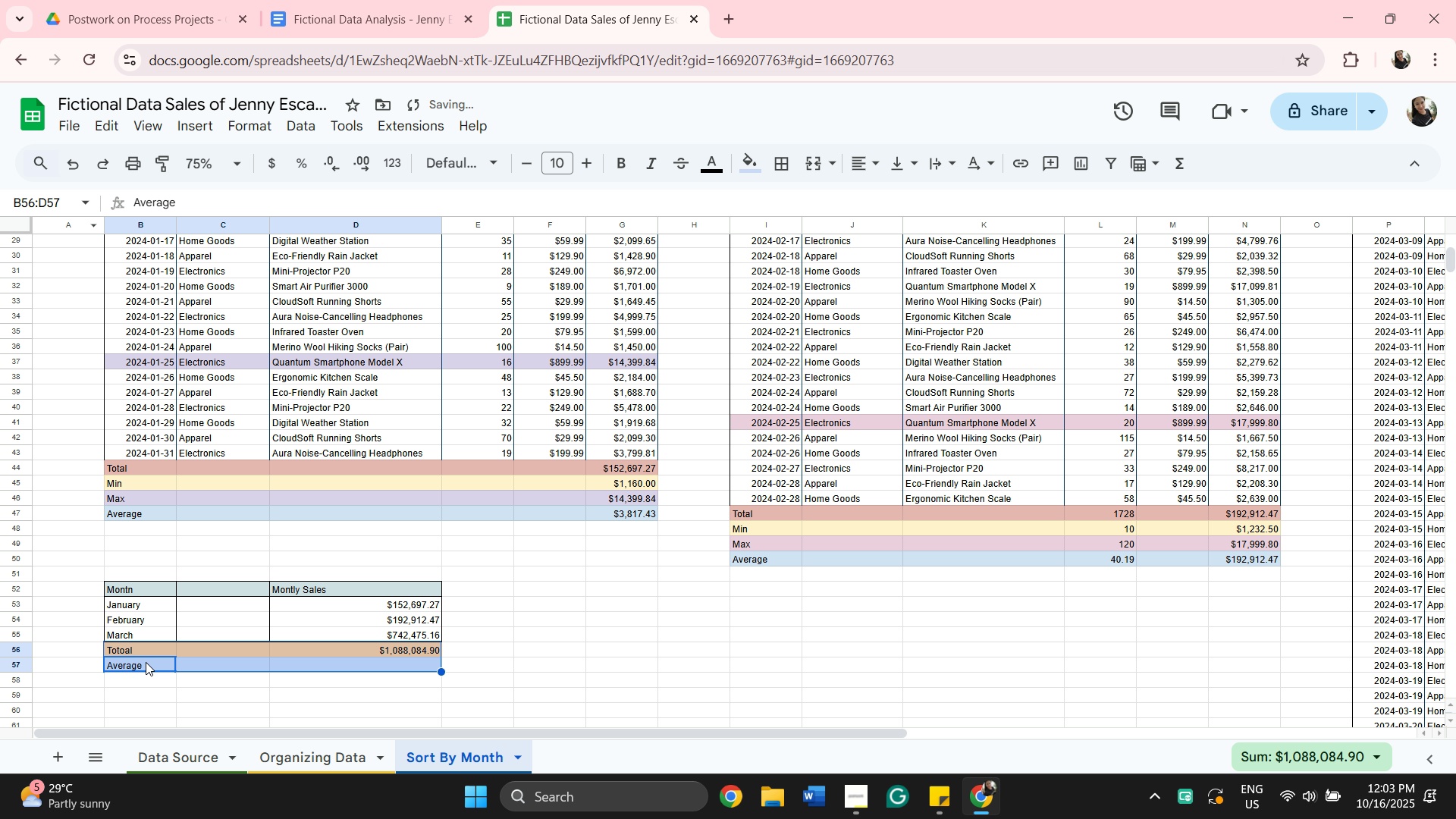 
left_click([145, 661])
 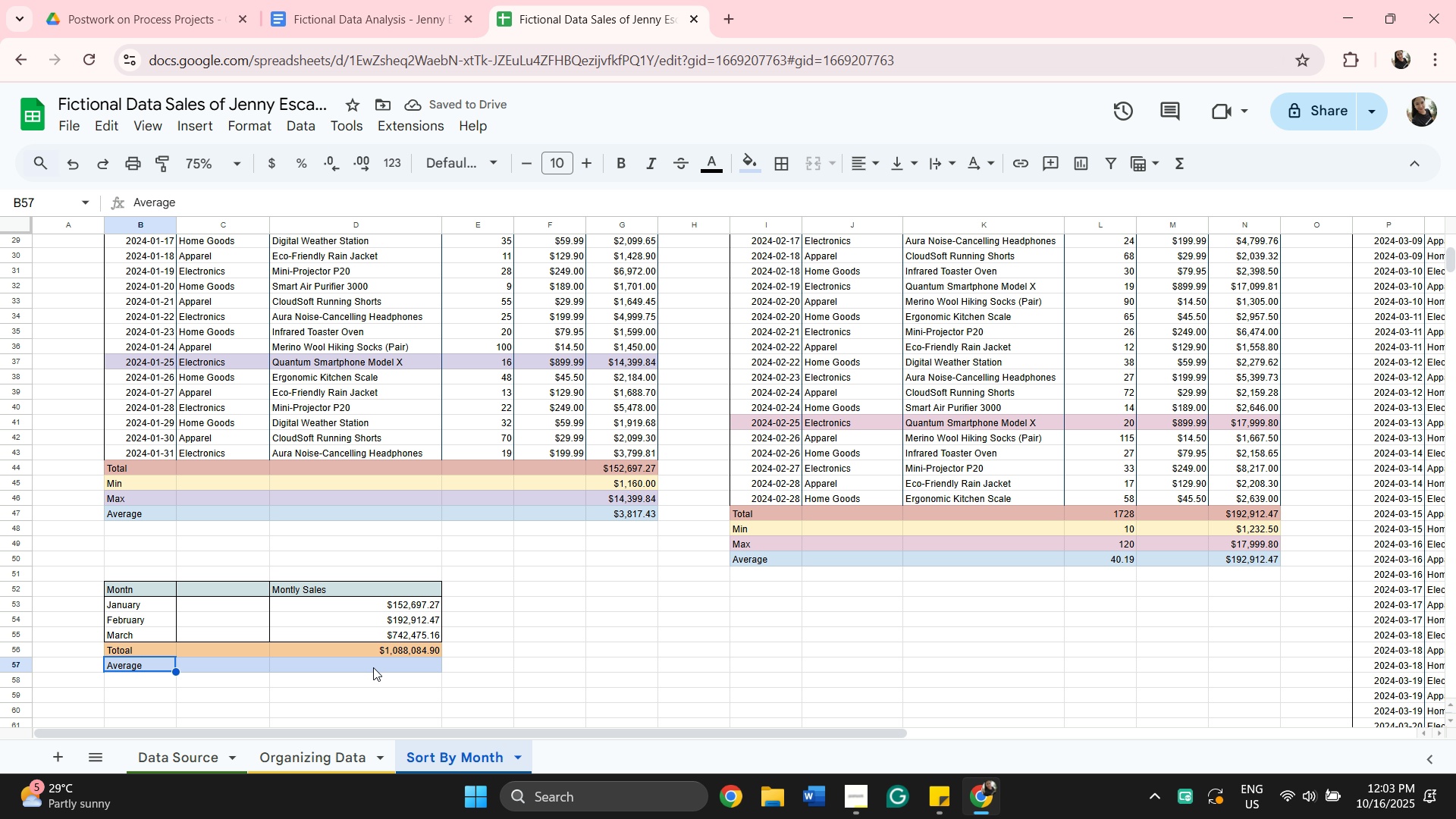 
hold_key(key=ShiftLeft, duration=0.59)
left_click([373, 667])
 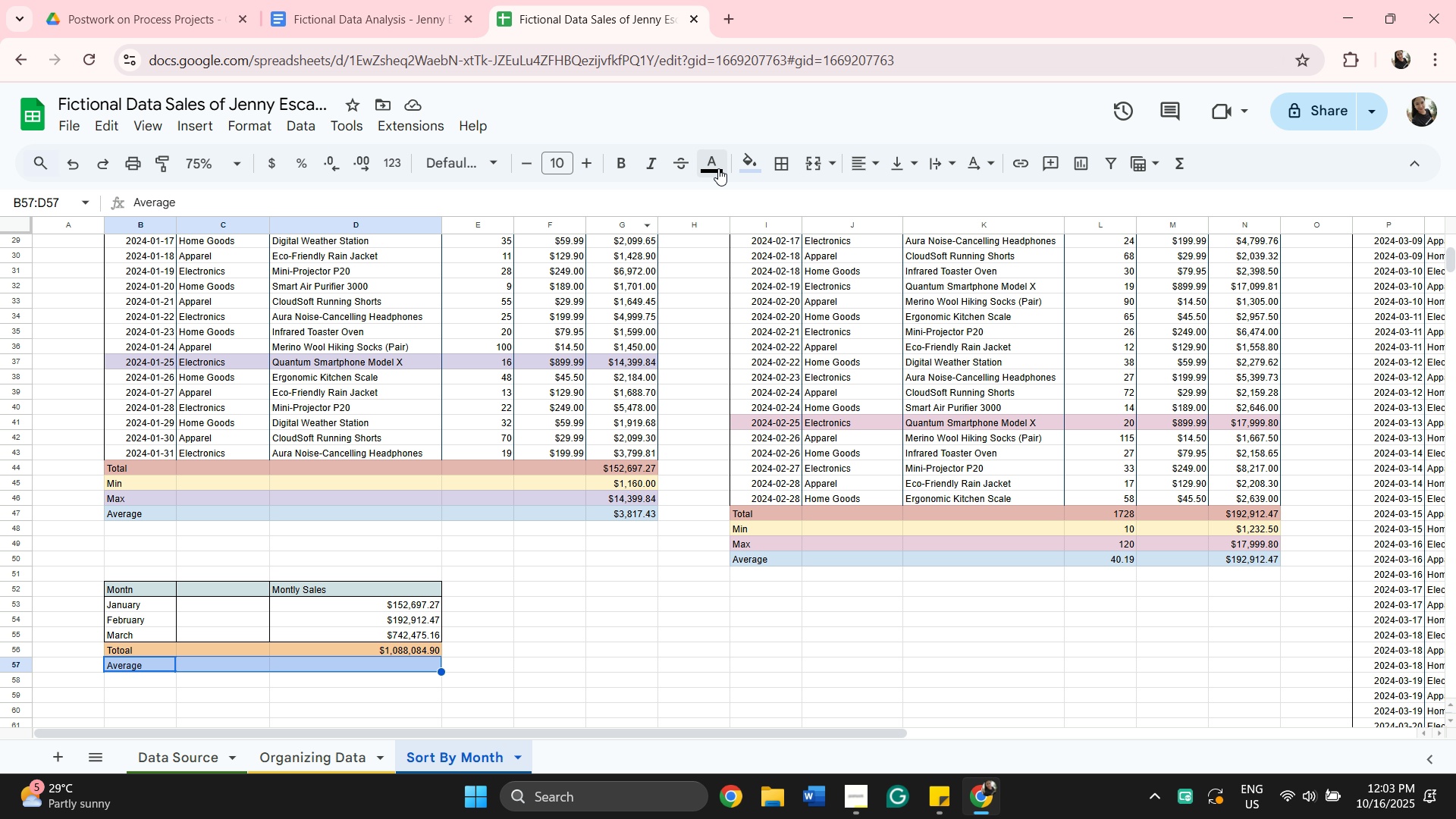 
left_click_drag(start_coordinate=[756, 166], to_coordinate=[761, 168])
 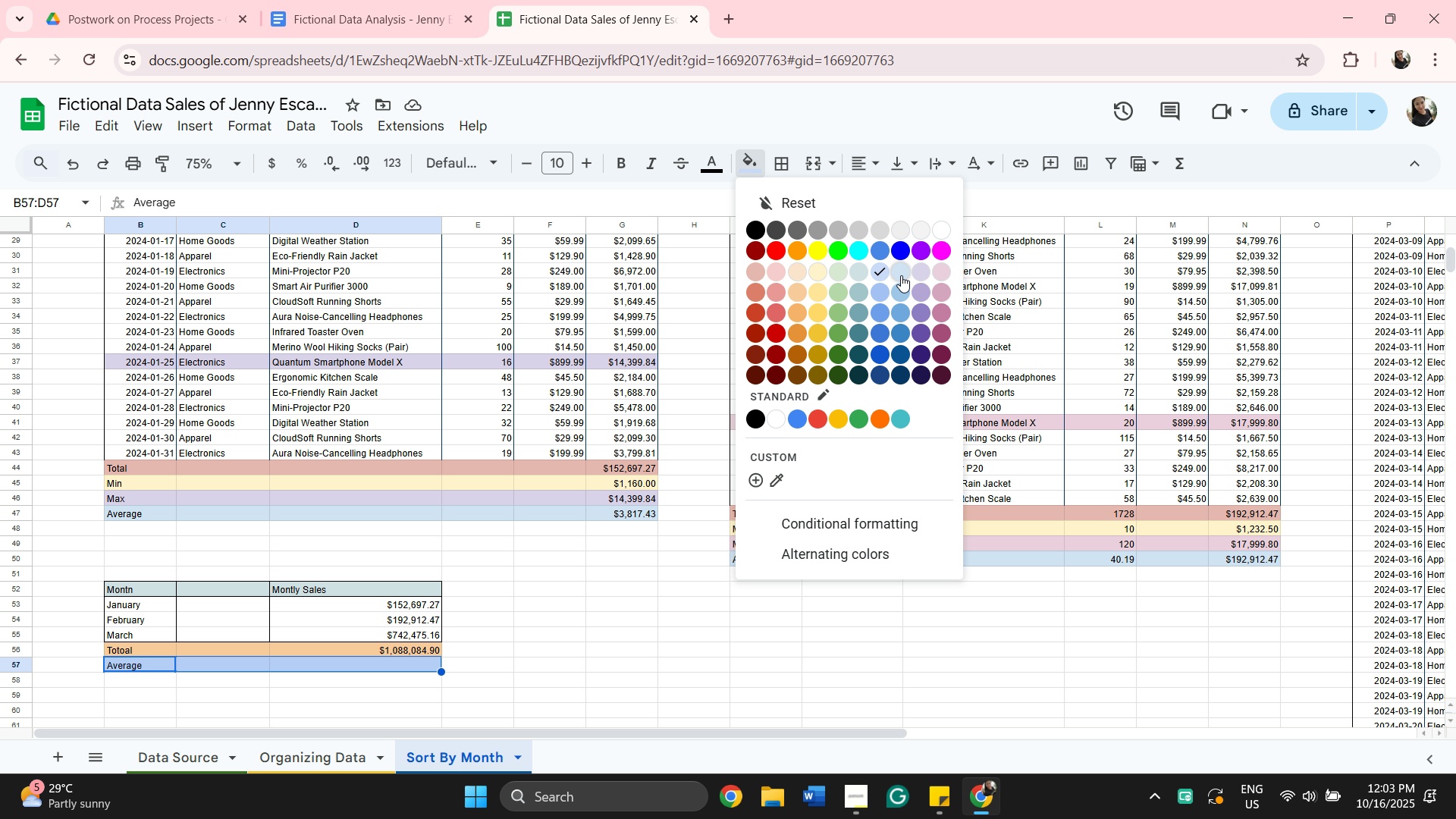 
left_click([901, 275])
 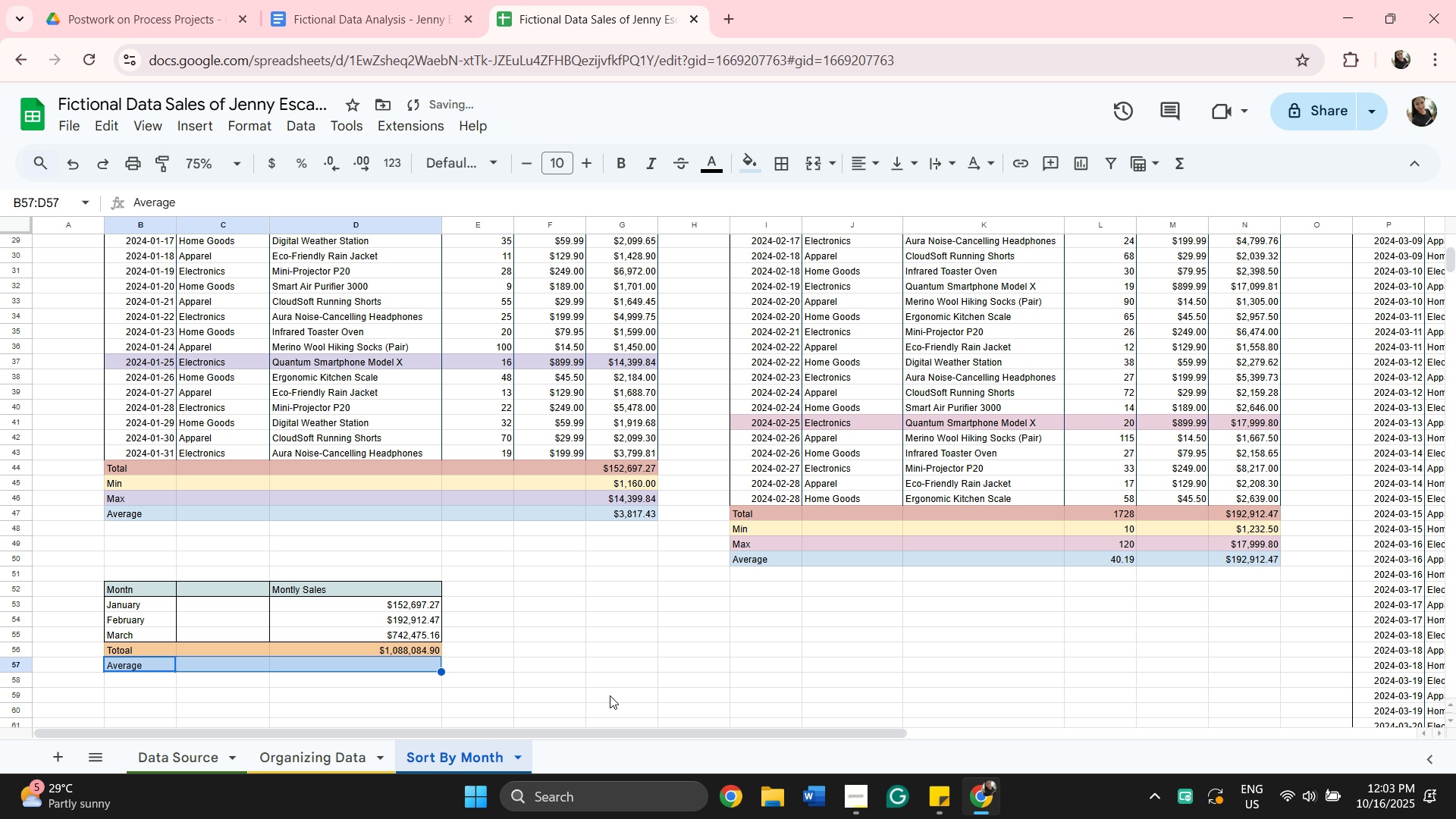 
left_click([519, 667])
 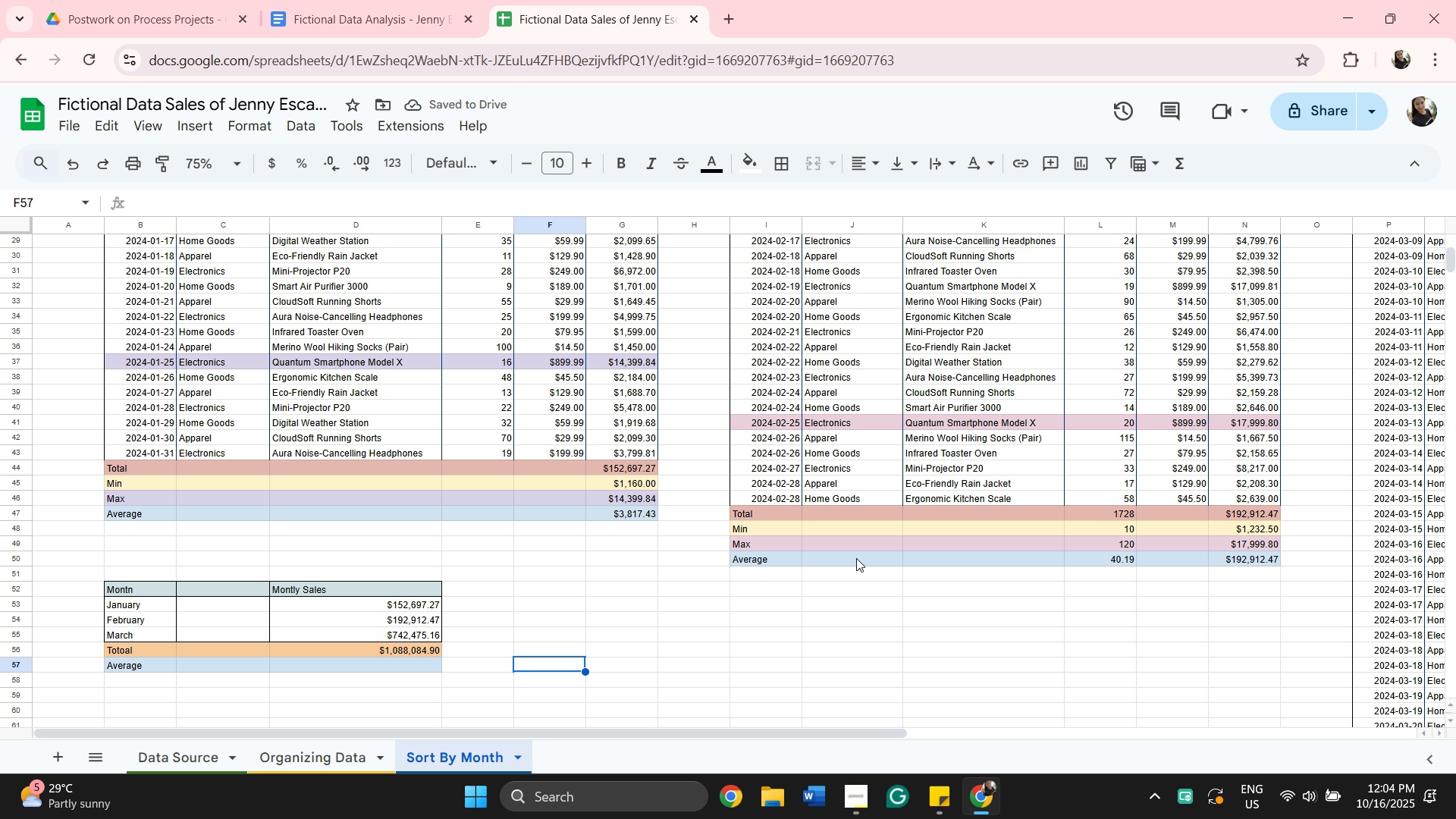 
left_click([855, 569])
 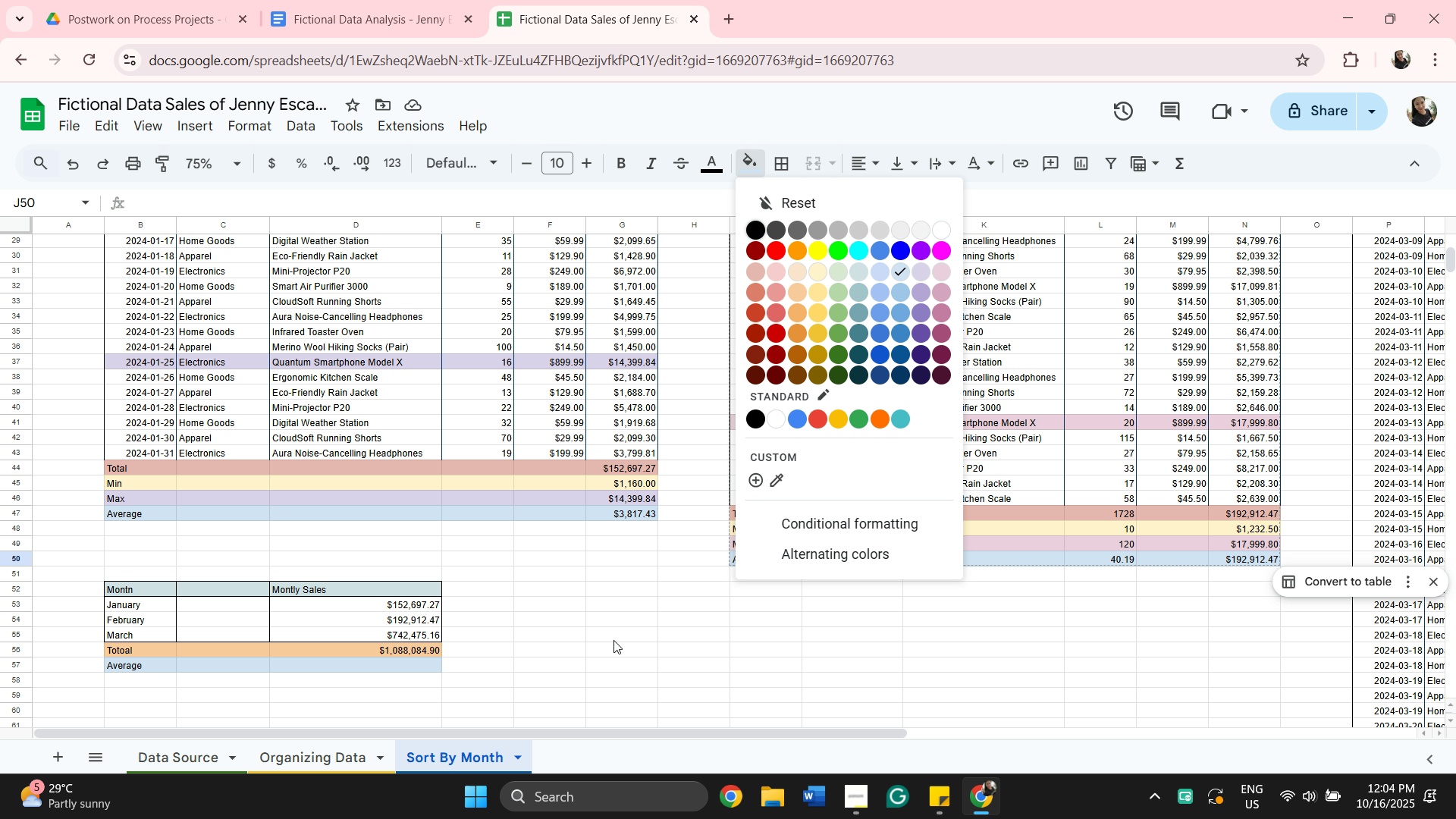 
wait(6.07)
 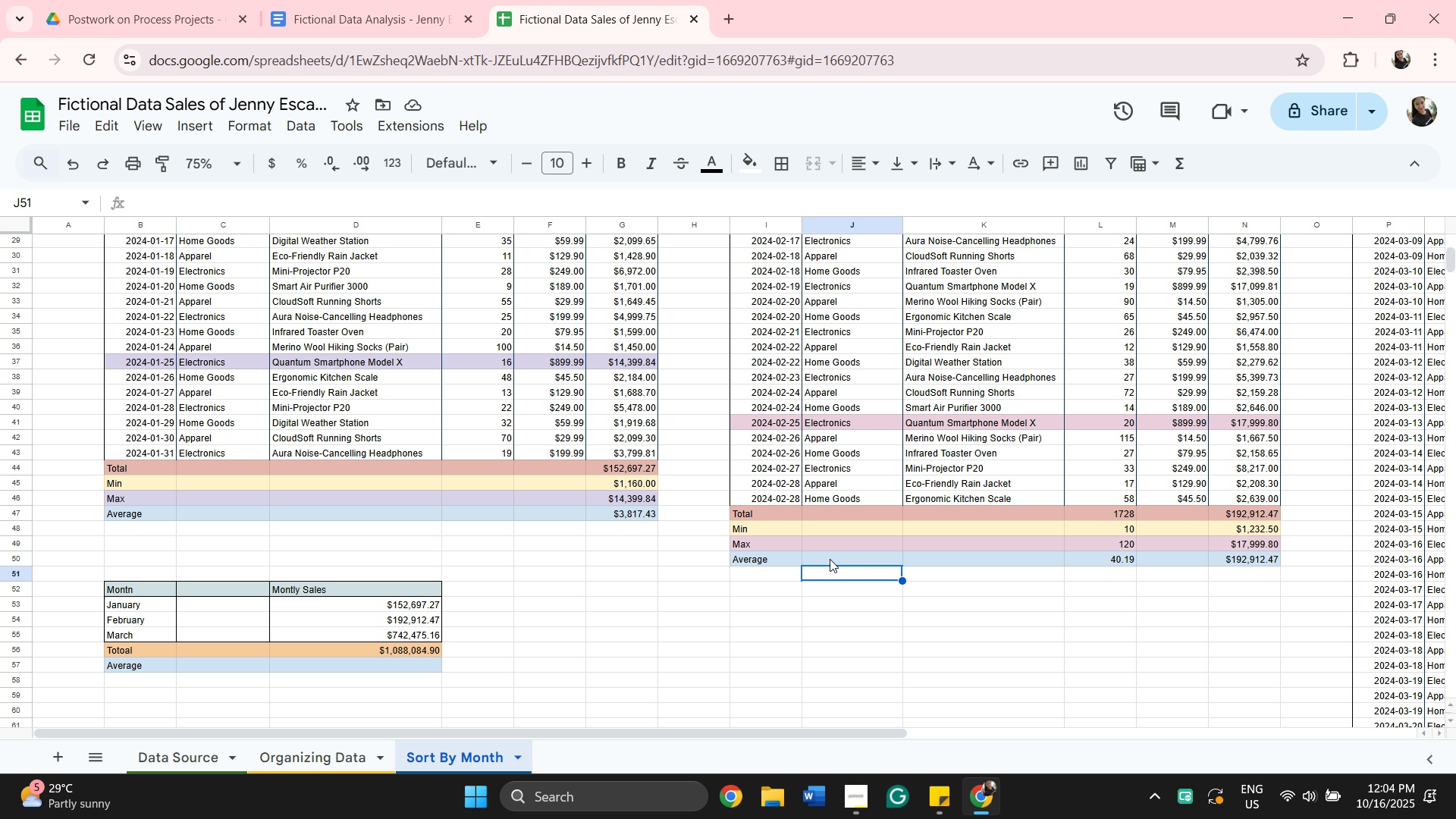 
left_click([359, 665])
 